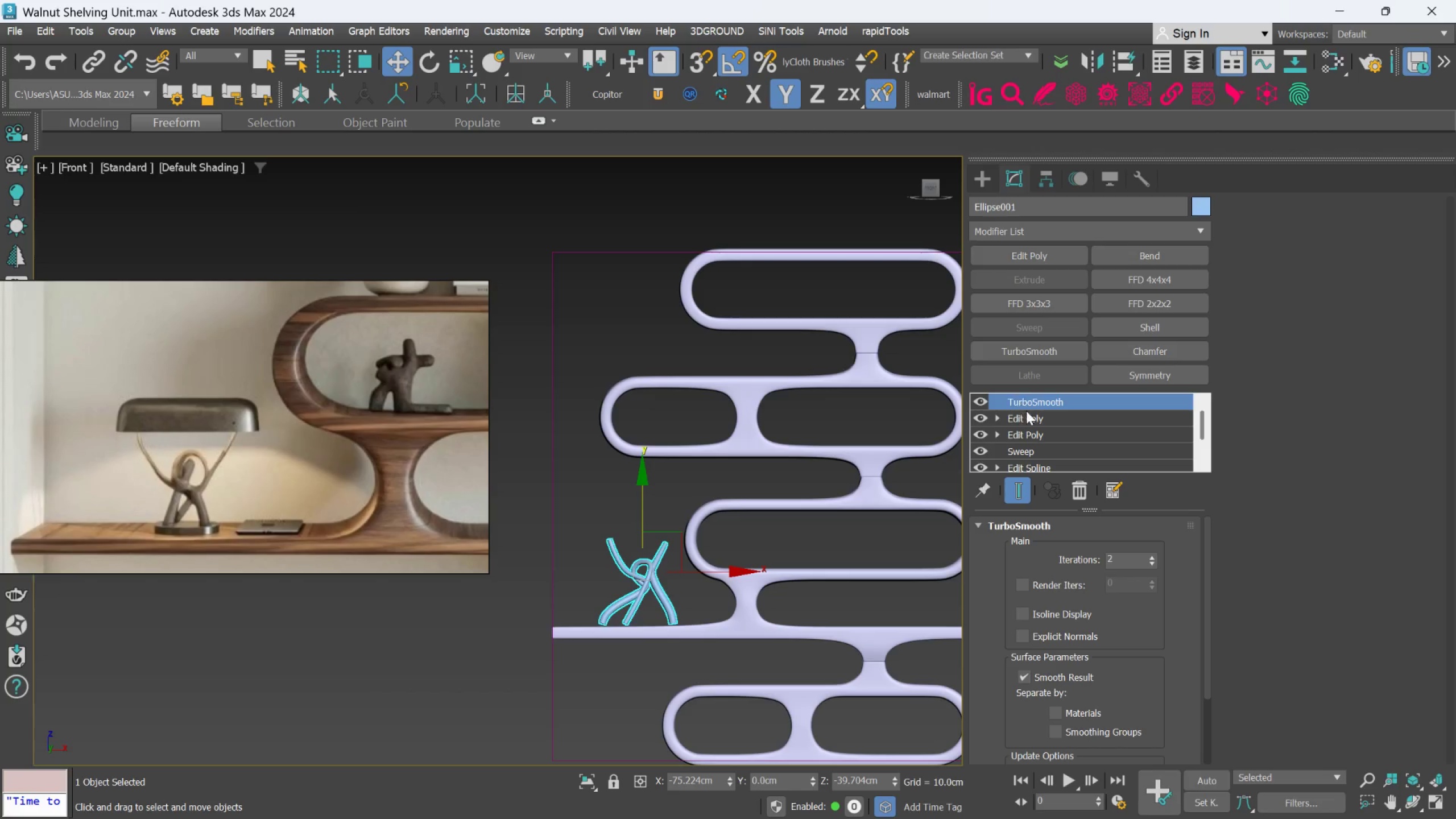 
left_click([1014, 262])
 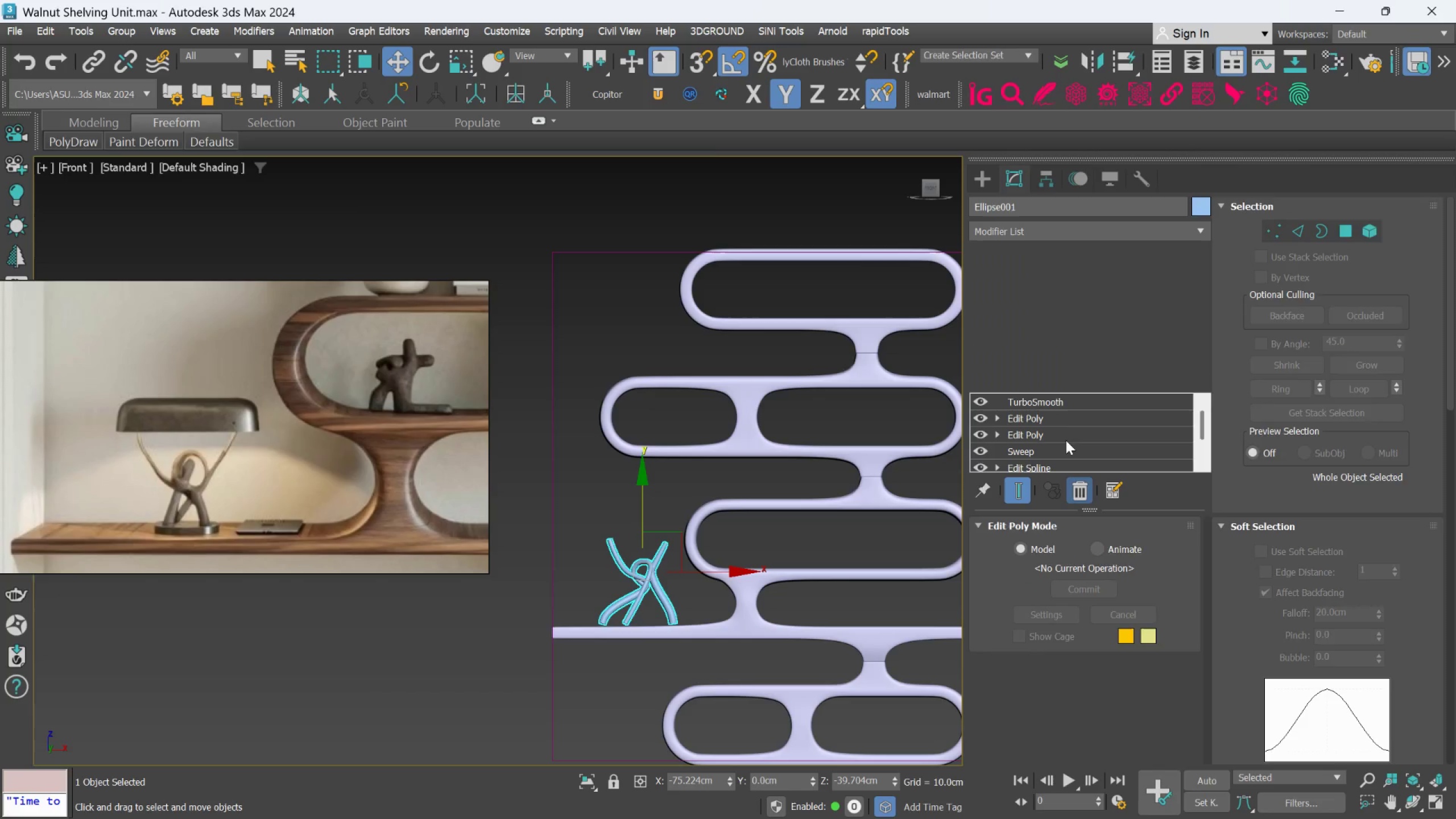 
left_click([1064, 415])
 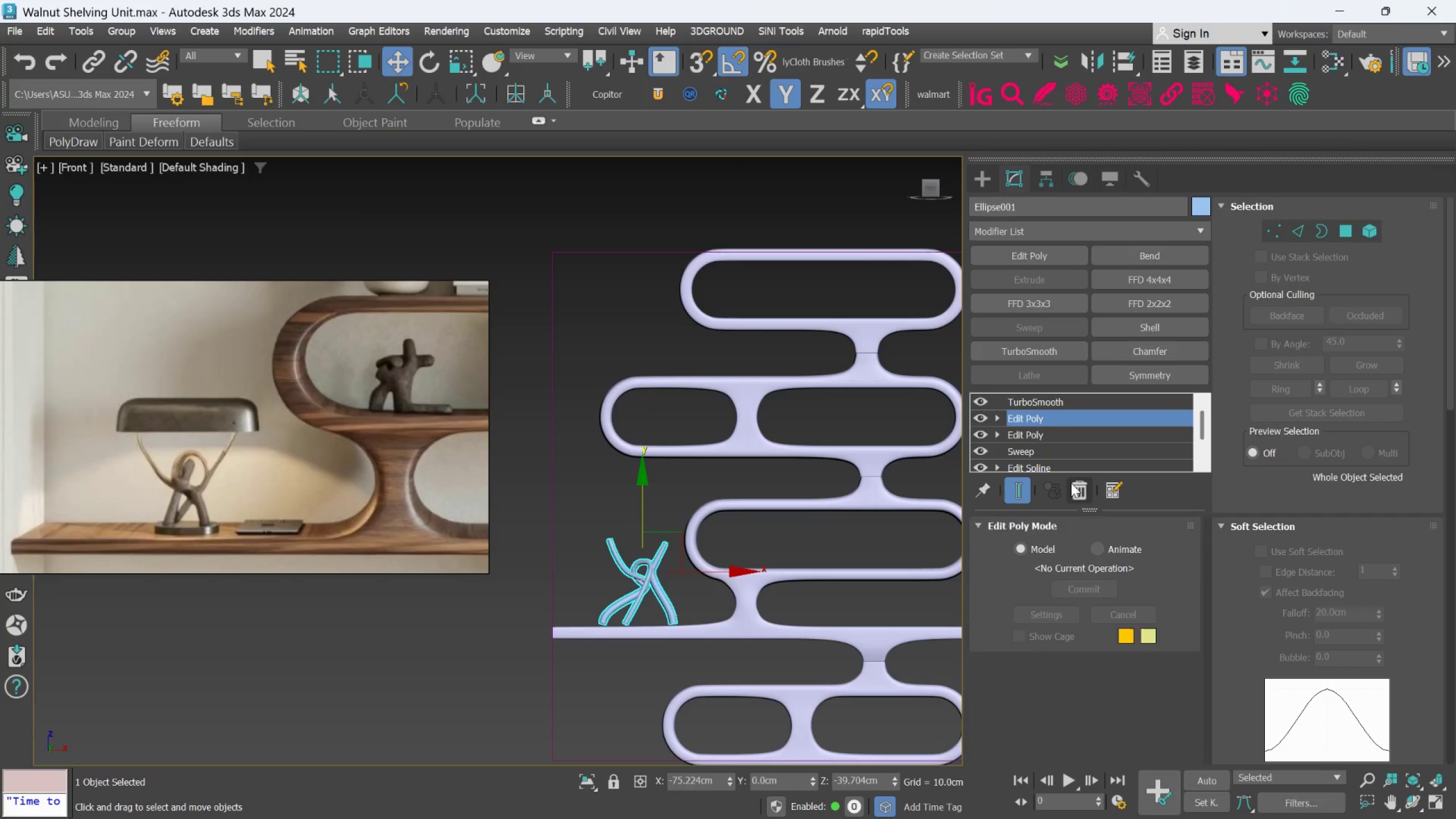 
left_click([1073, 483])
 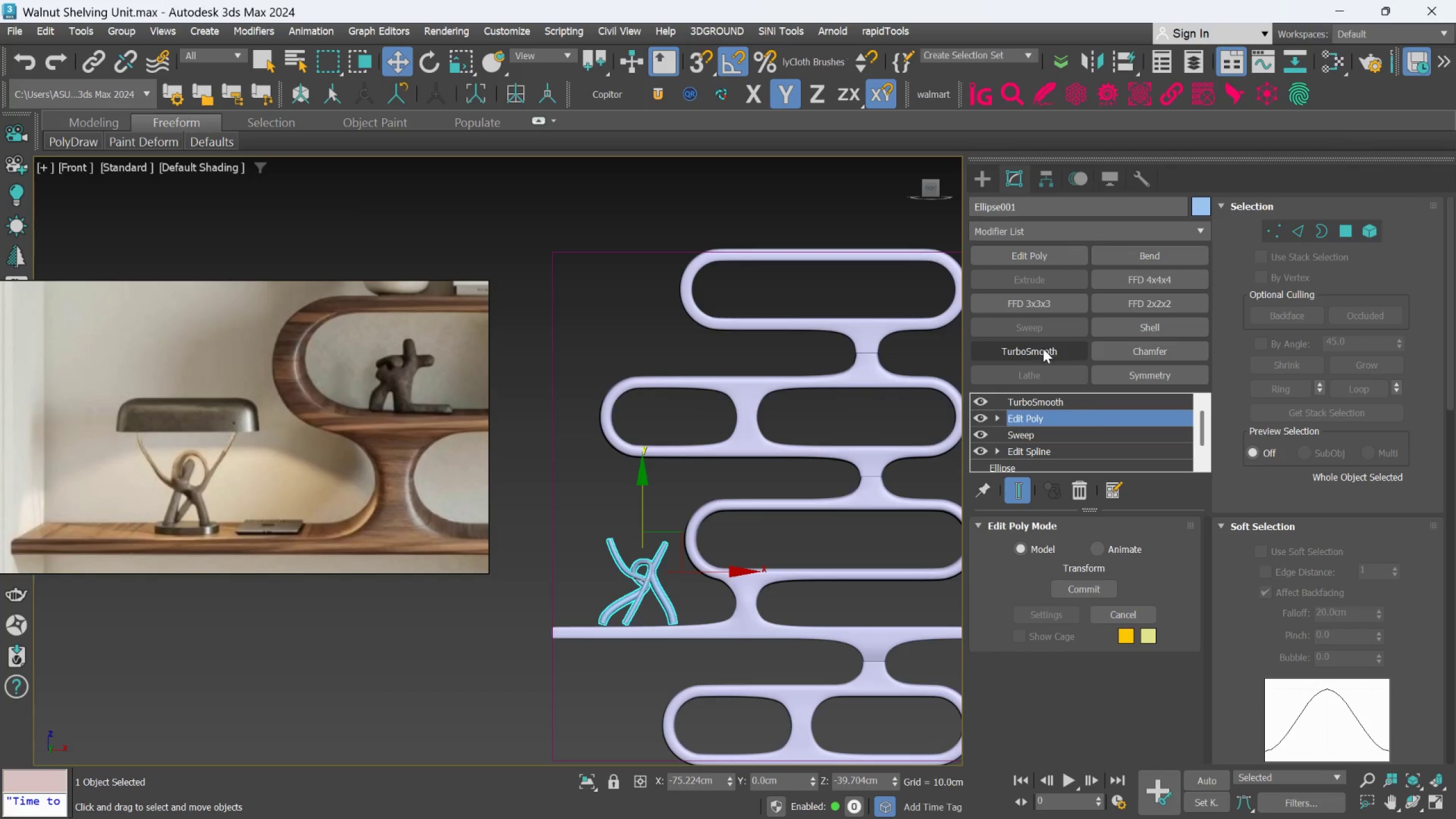 
key(Control+Z)
 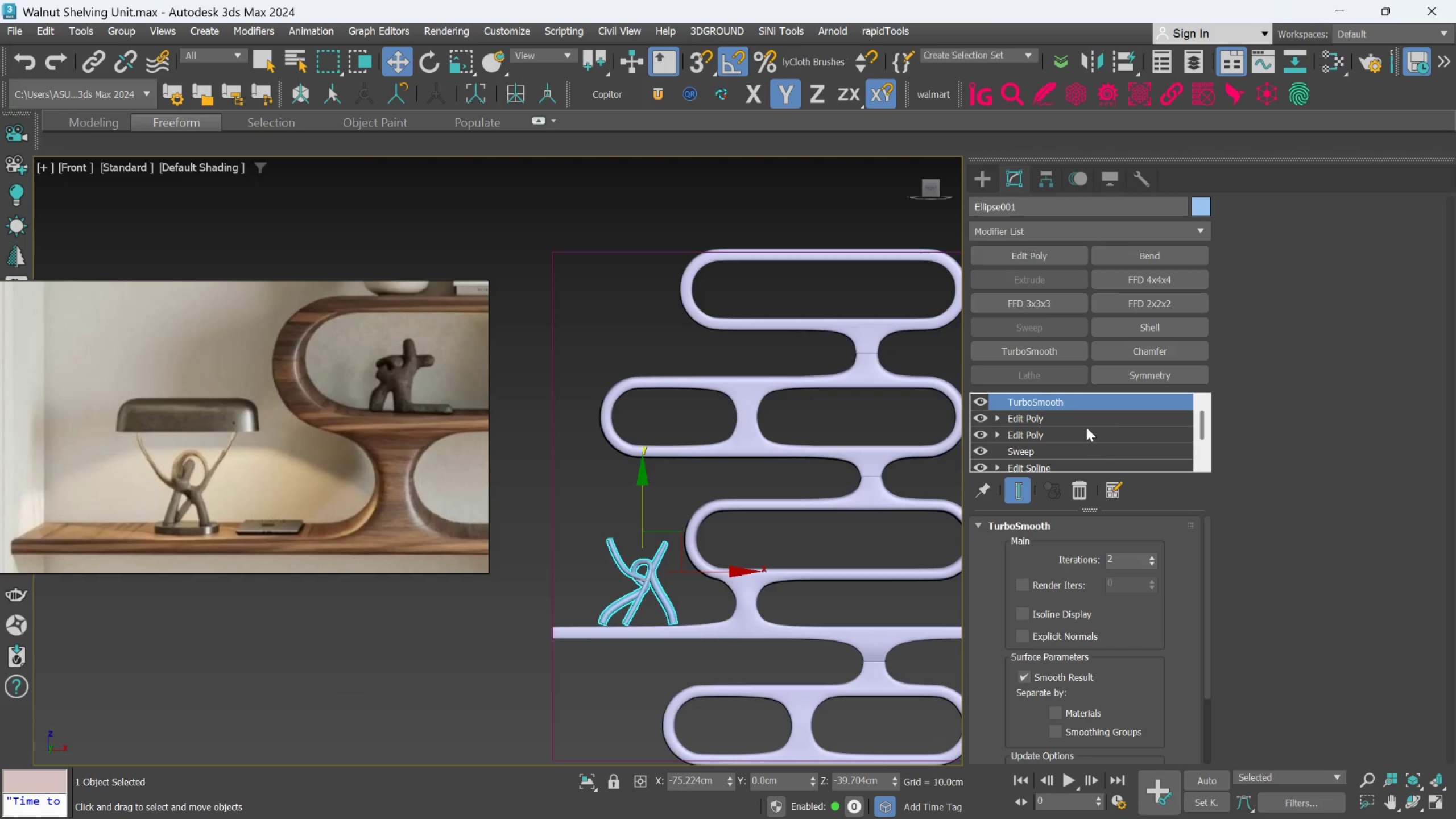 
left_click([1084, 420])
 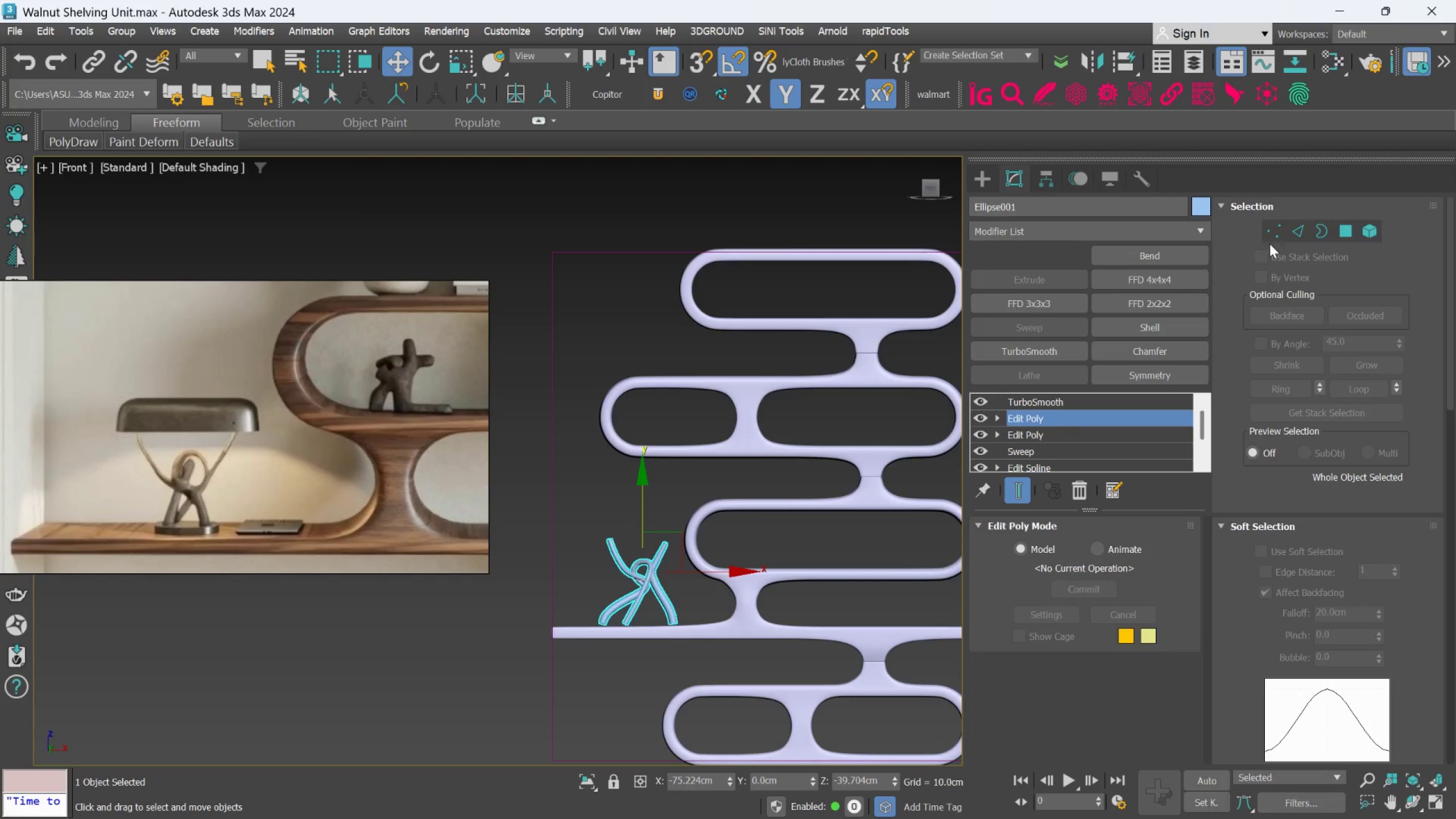 
left_click([1015, 500])
 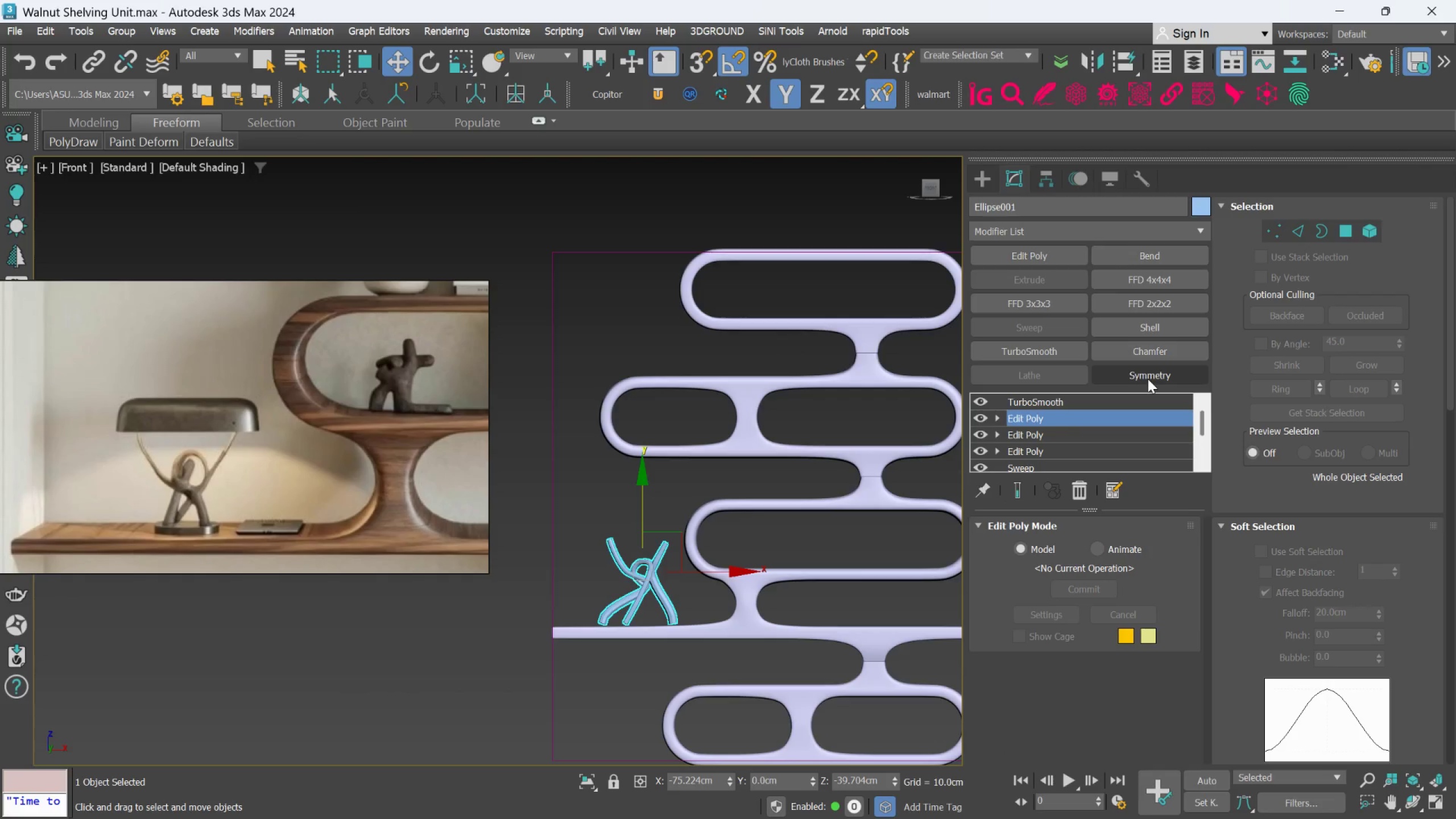 
key(F4)
 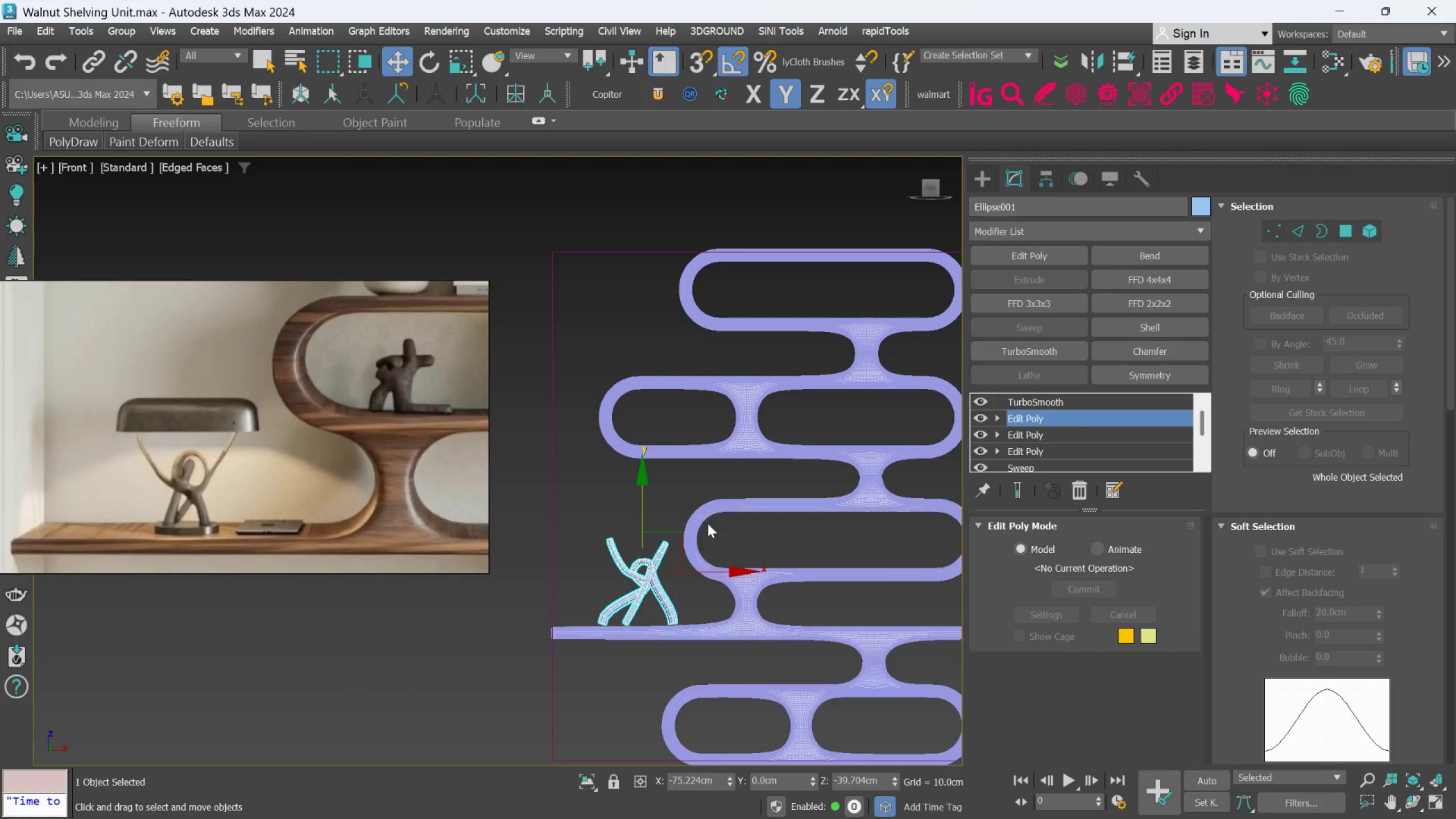 
scroll: coordinate [655, 539], scroll_direction: up, amount: 3.0
 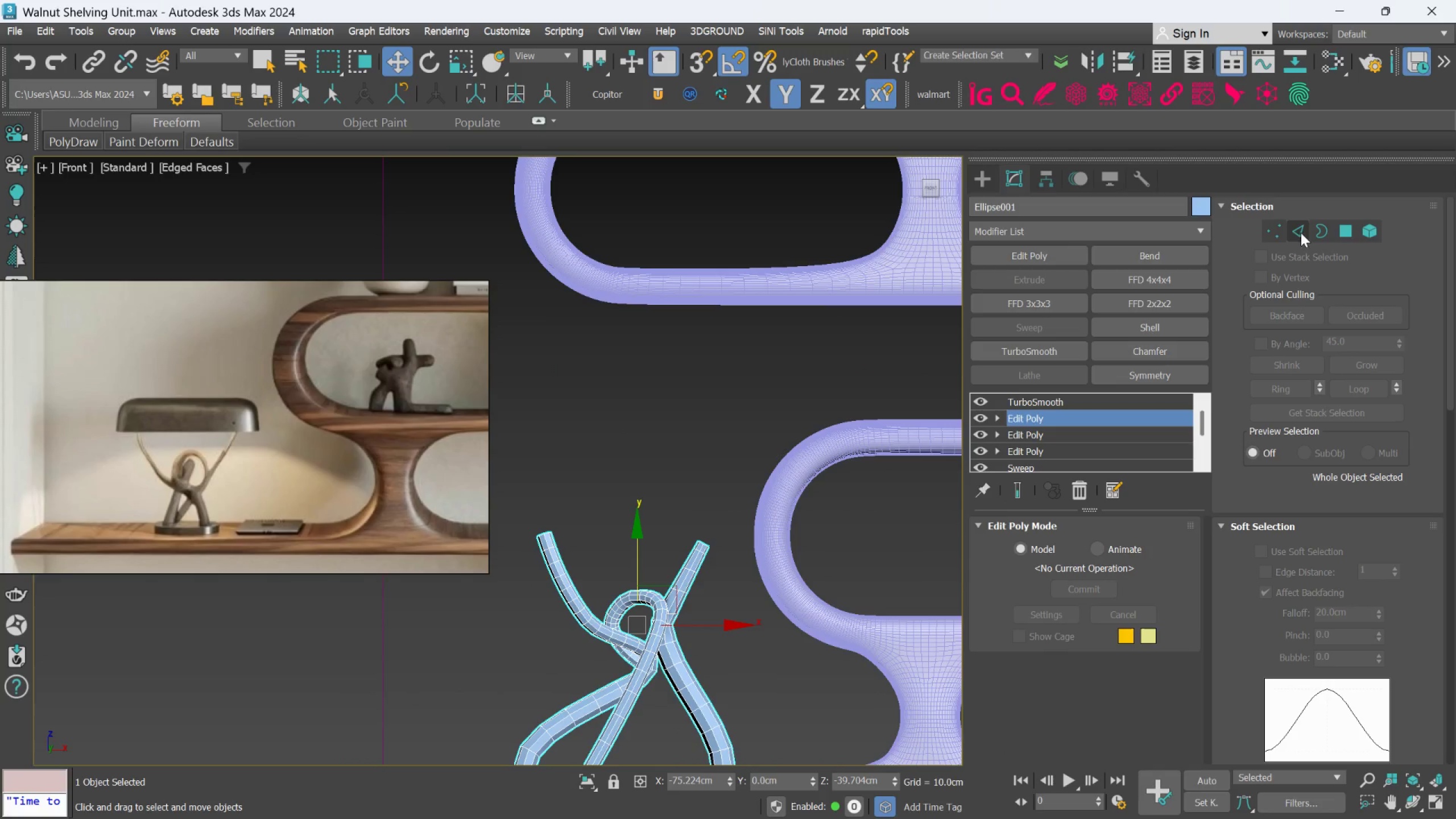 
left_click([1277, 229])
 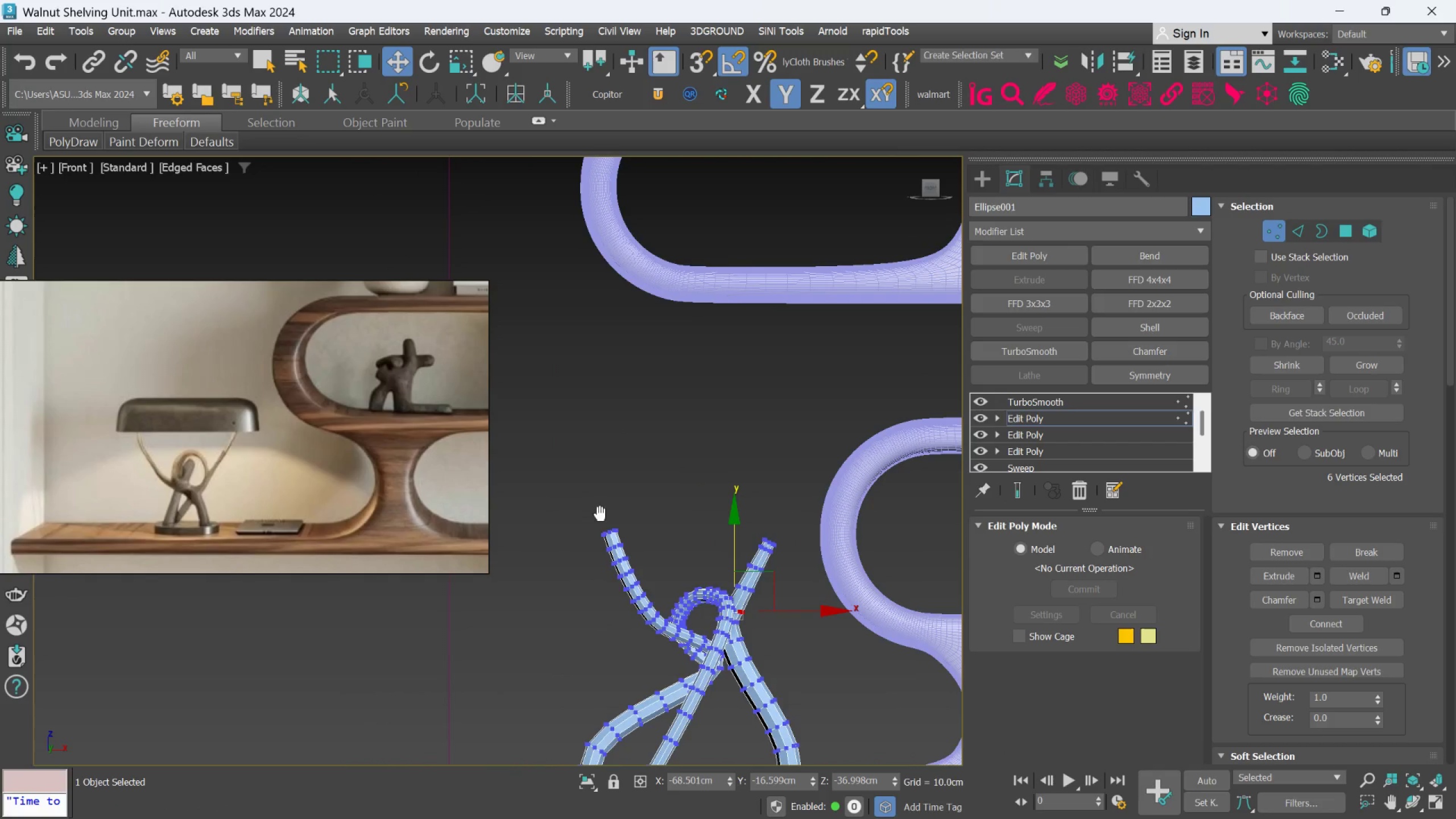 
left_click_drag(start_coordinate=[574, 515], to_coordinate=[632, 543])
 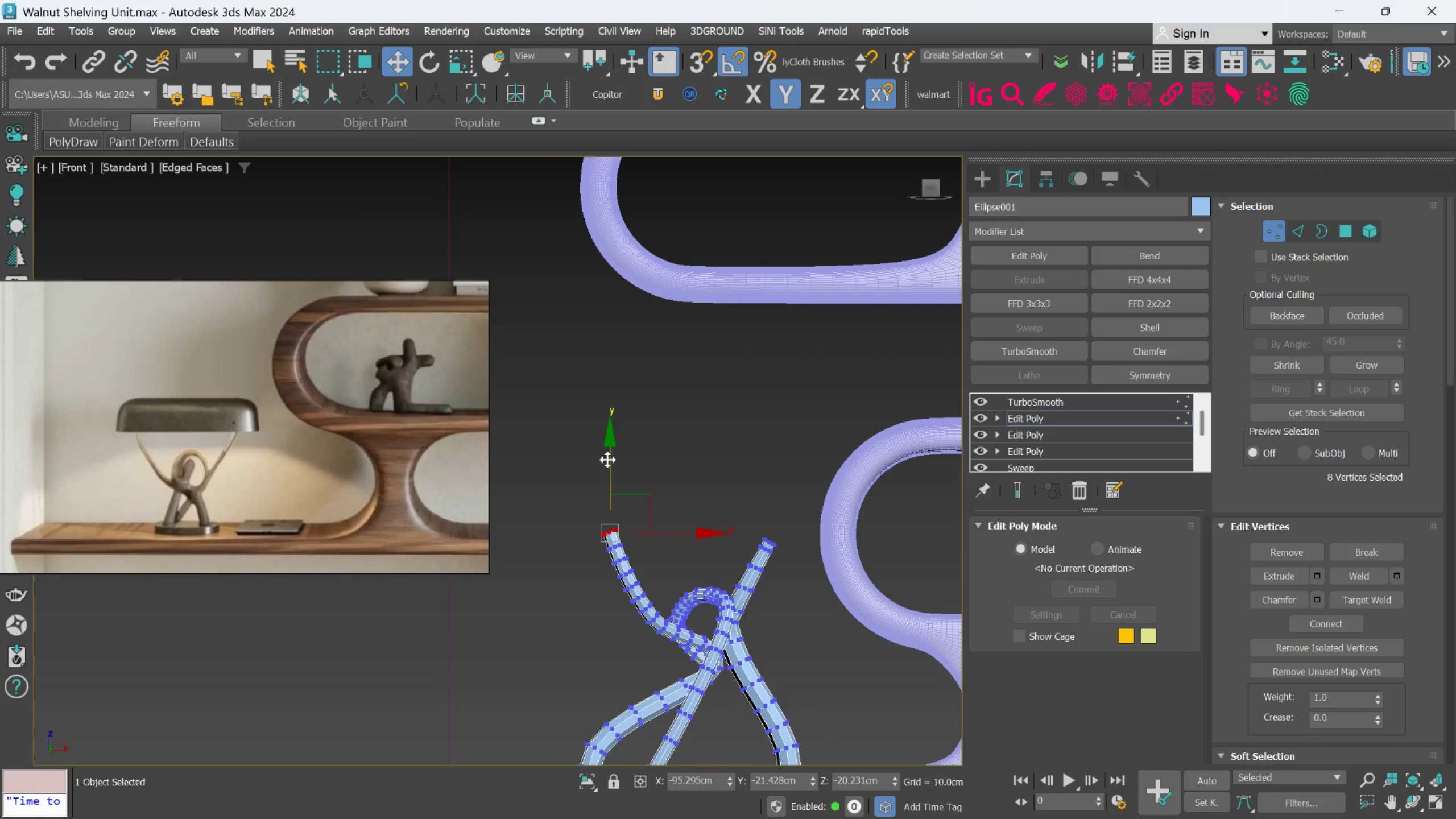 
left_click_drag(start_coordinate=[611, 448], to_coordinate=[591, 363])
 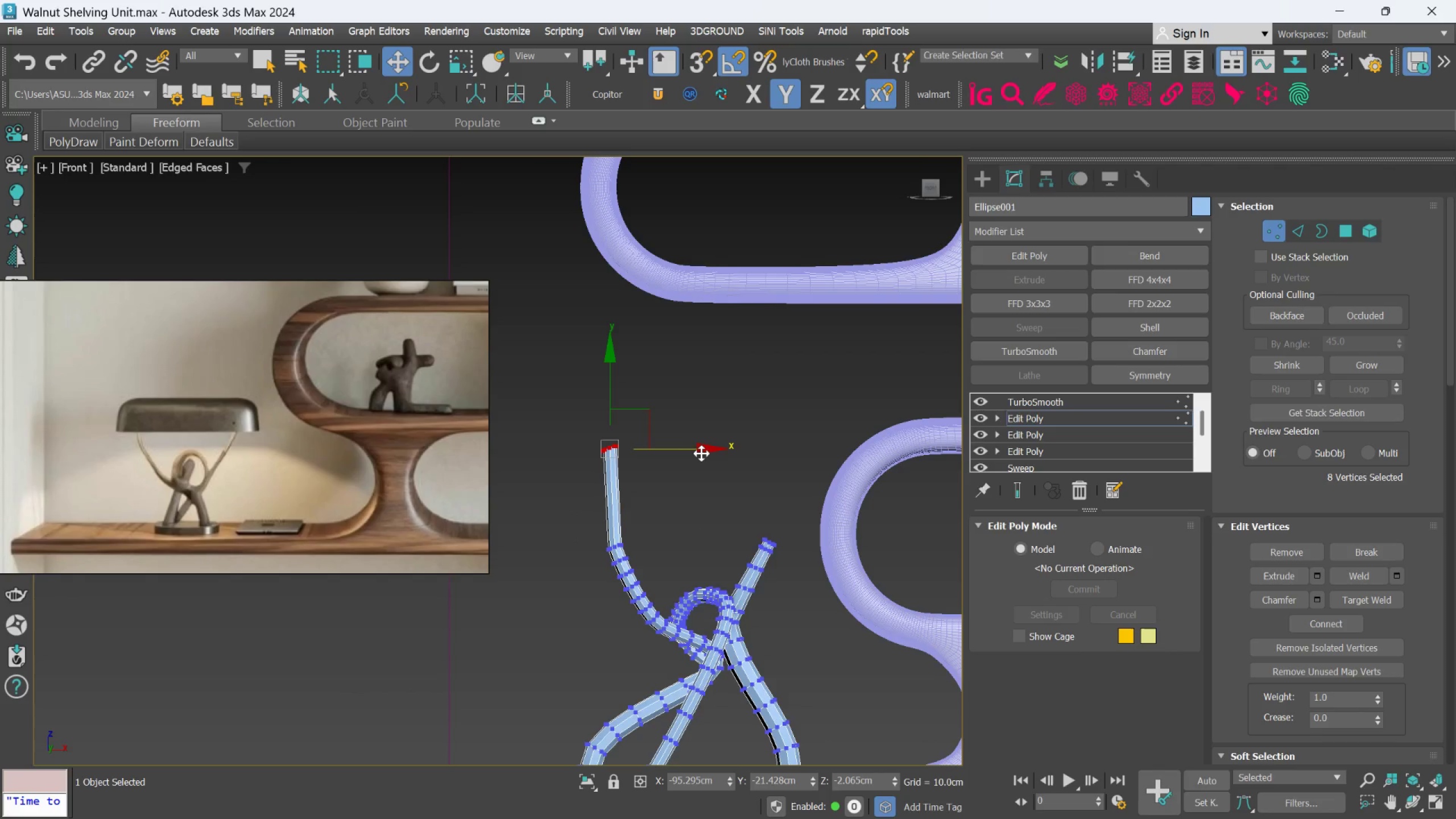 
left_click_drag(start_coordinate=[701, 448], to_coordinate=[682, 490])
 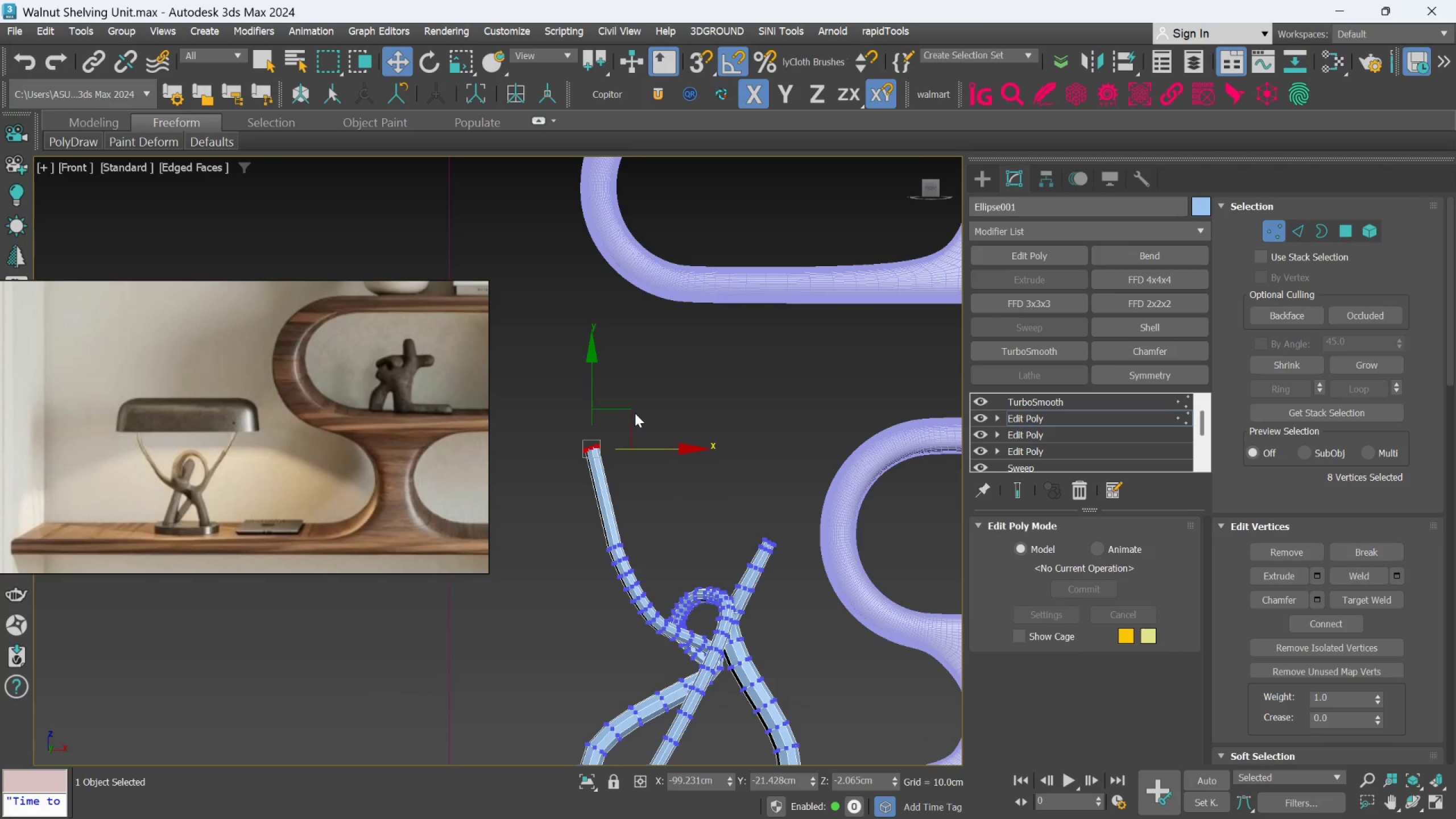 
left_click_drag(start_coordinate=[625, 408], to_coordinate=[627, 437])
 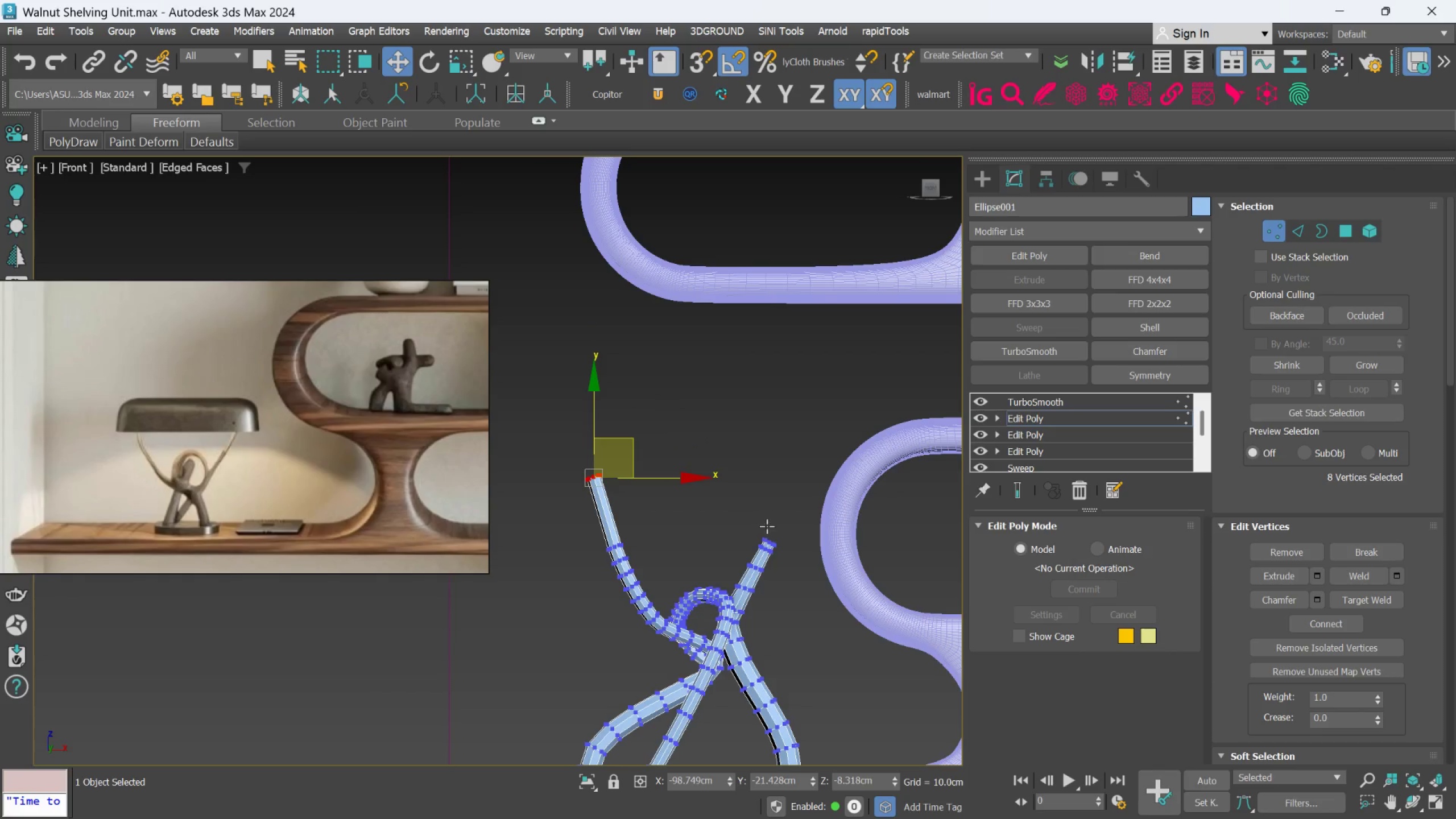 
scroll: coordinate [772, 553], scroll_direction: up, amount: 5.0
 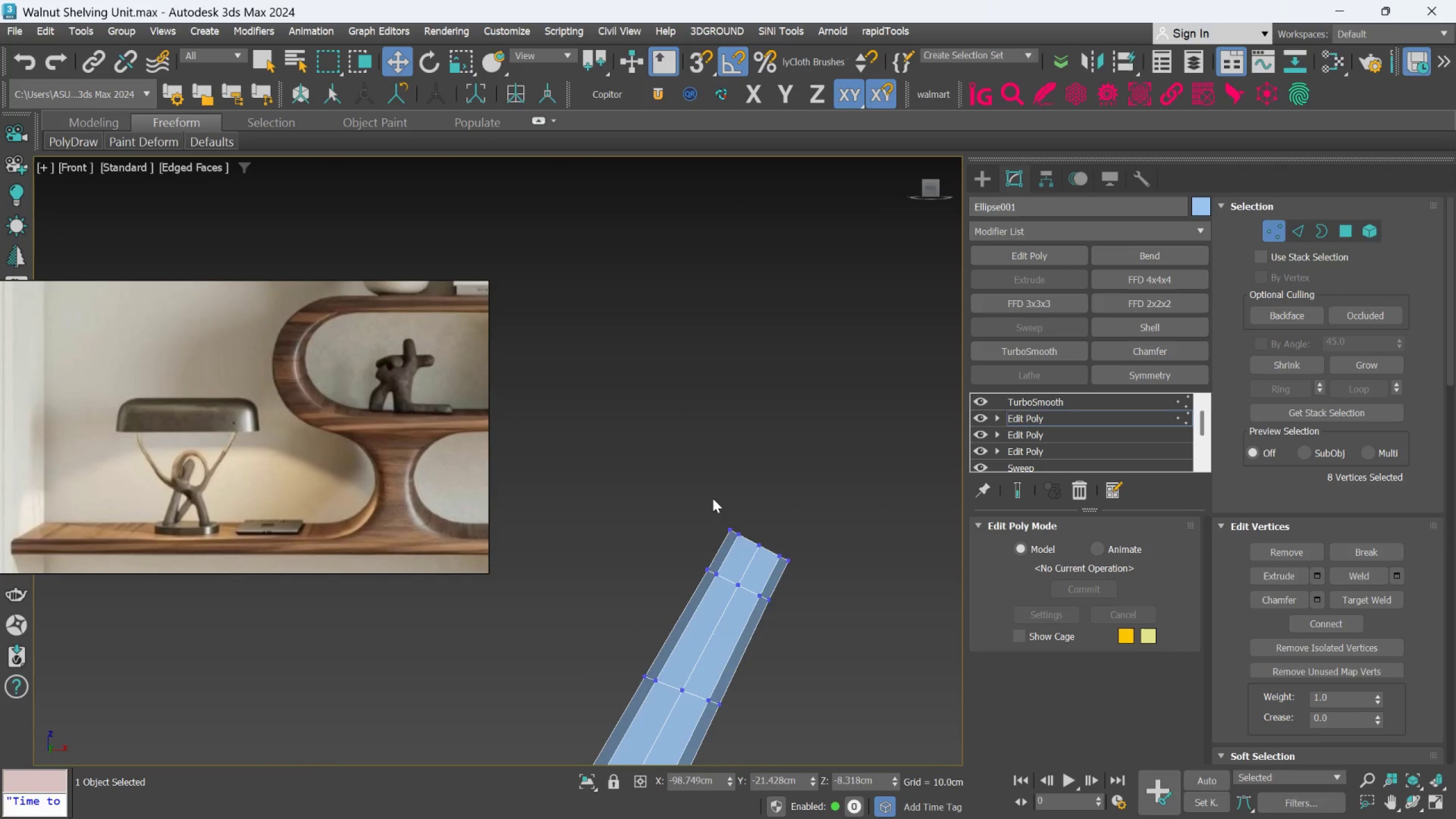 
left_click_drag(start_coordinate=[714, 502], to_coordinate=[816, 558])
 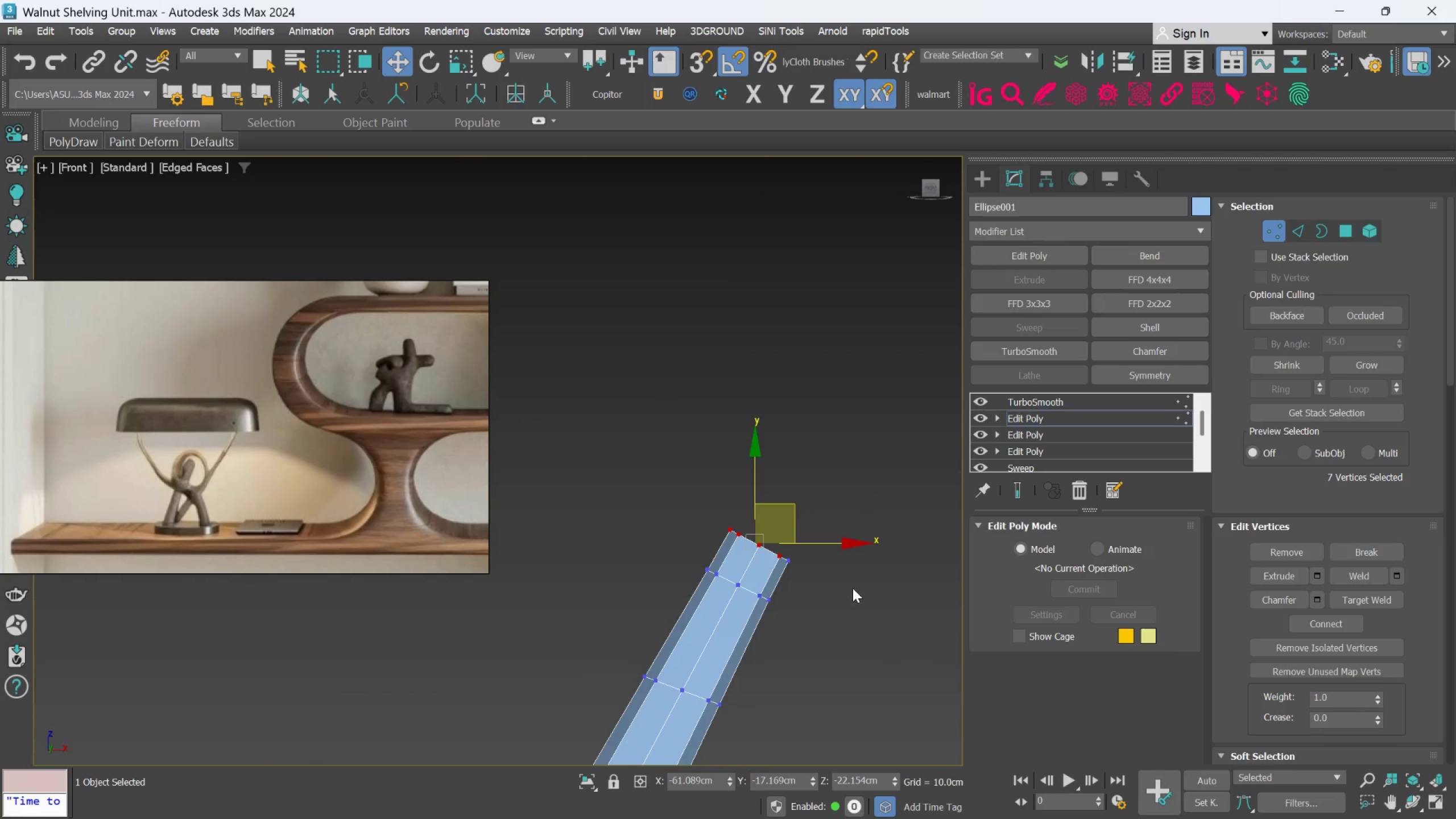 
hold_key(key=ControlLeft, duration=1.02)
left_click_drag(start_coordinate=[828, 576], to_coordinate=[698, 456])
 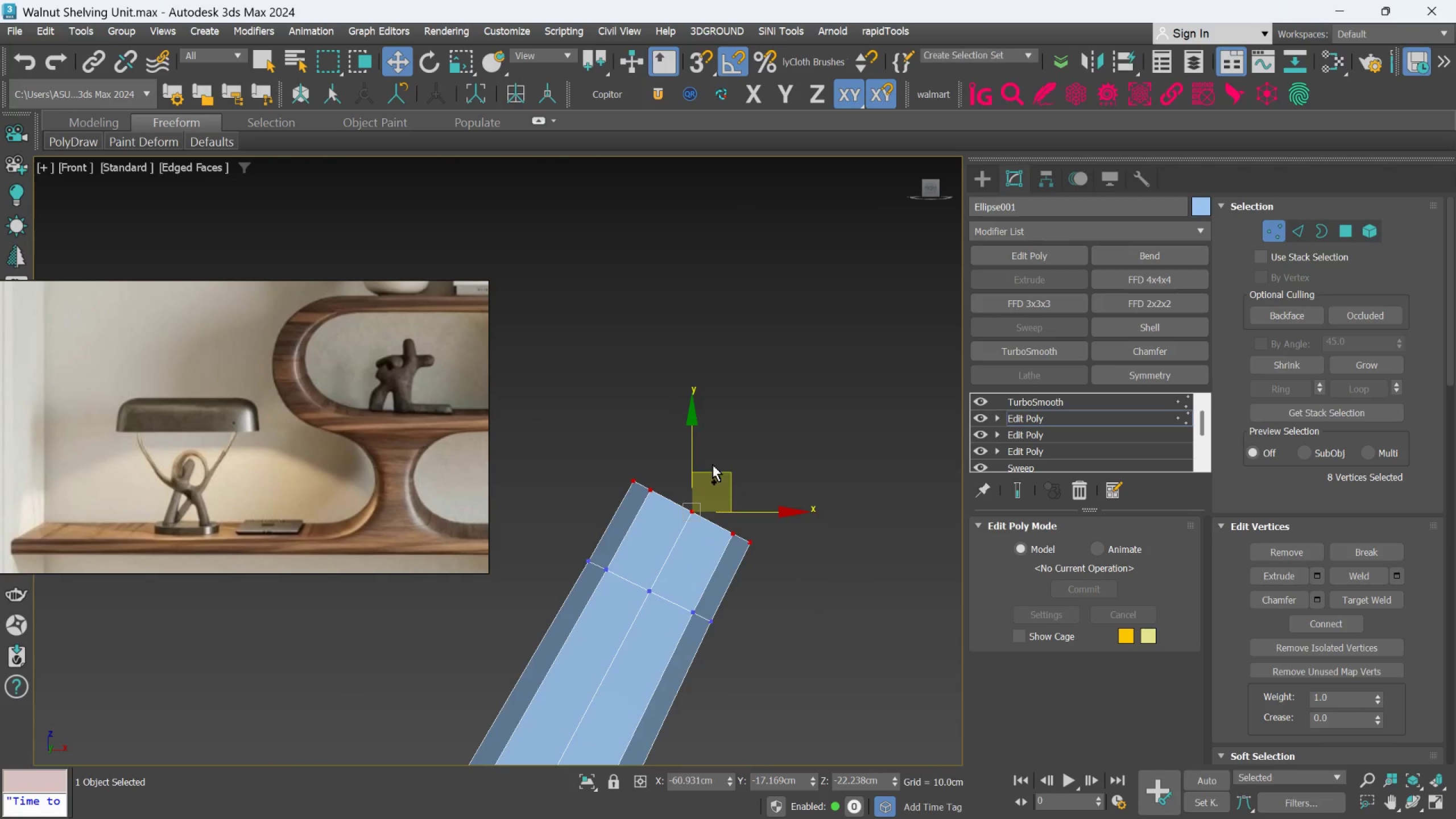 
scroll: coordinate [826, 579], scroll_direction: up, amount: 2.0
 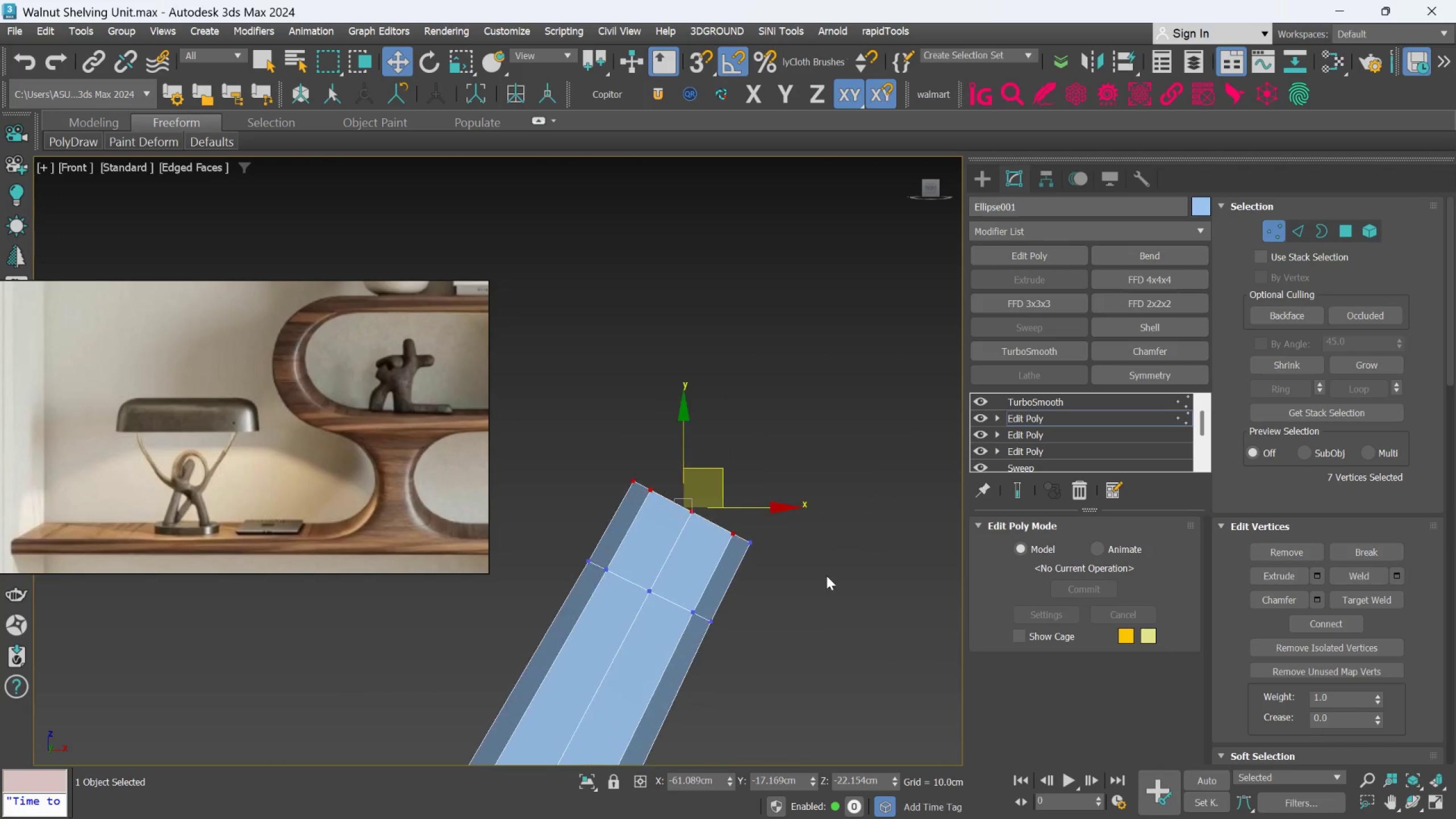 
scroll: coordinate [718, 482], scroll_direction: down, amount: 7.0
 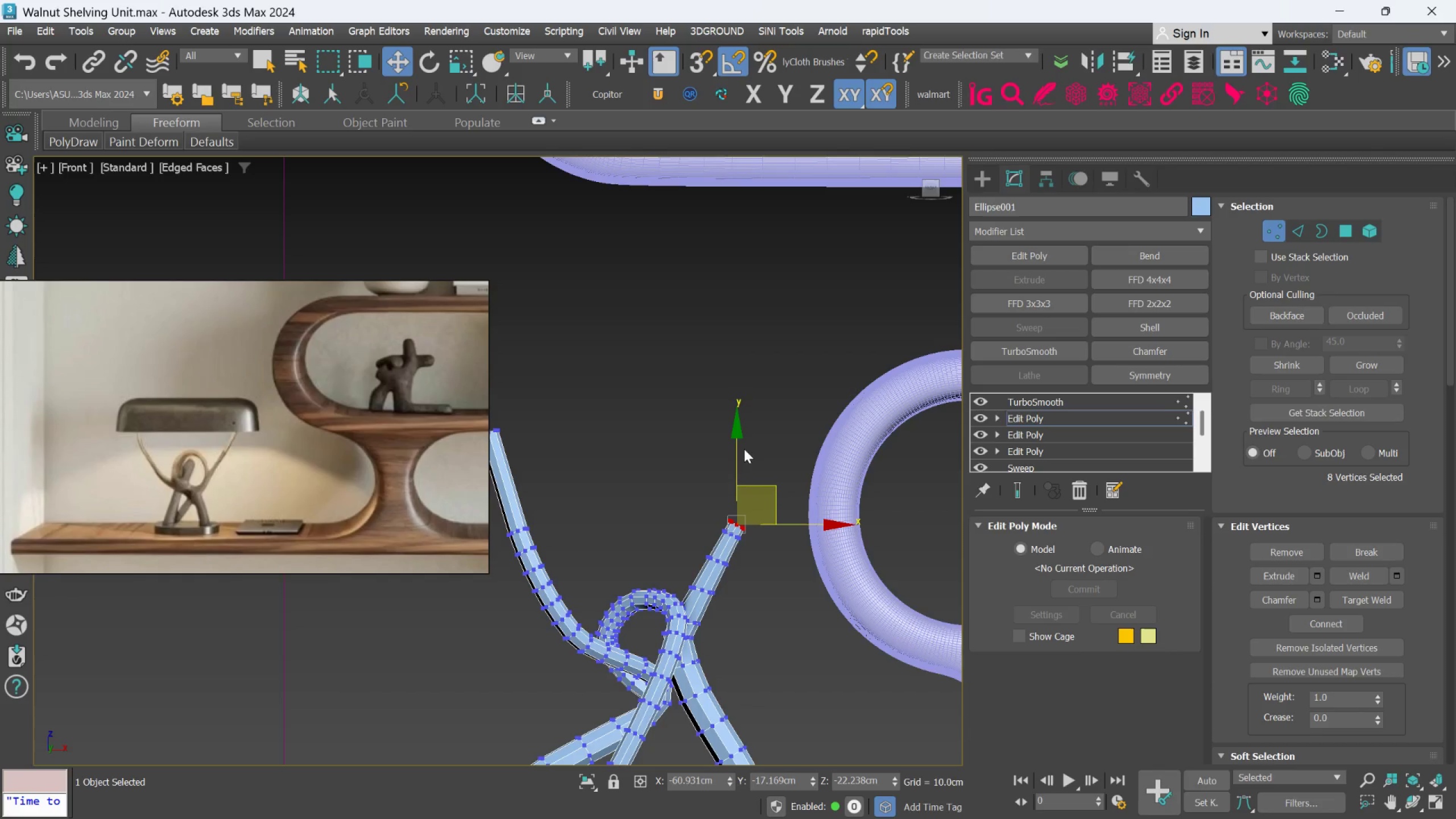 
left_click_drag(start_coordinate=[739, 446], to_coordinate=[753, 349])
 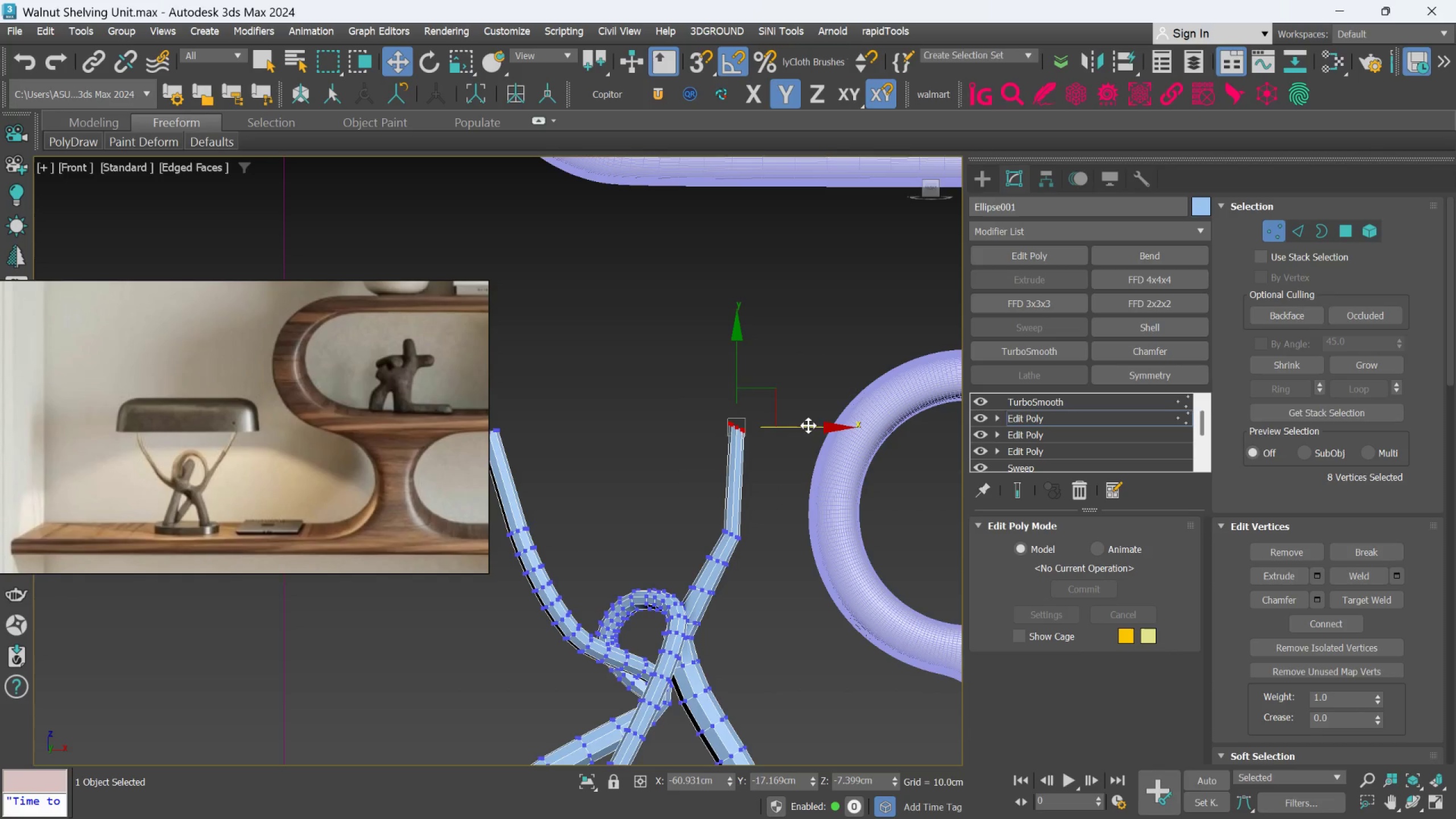 
left_click_drag(start_coordinate=[809, 429], to_coordinate=[847, 464])
 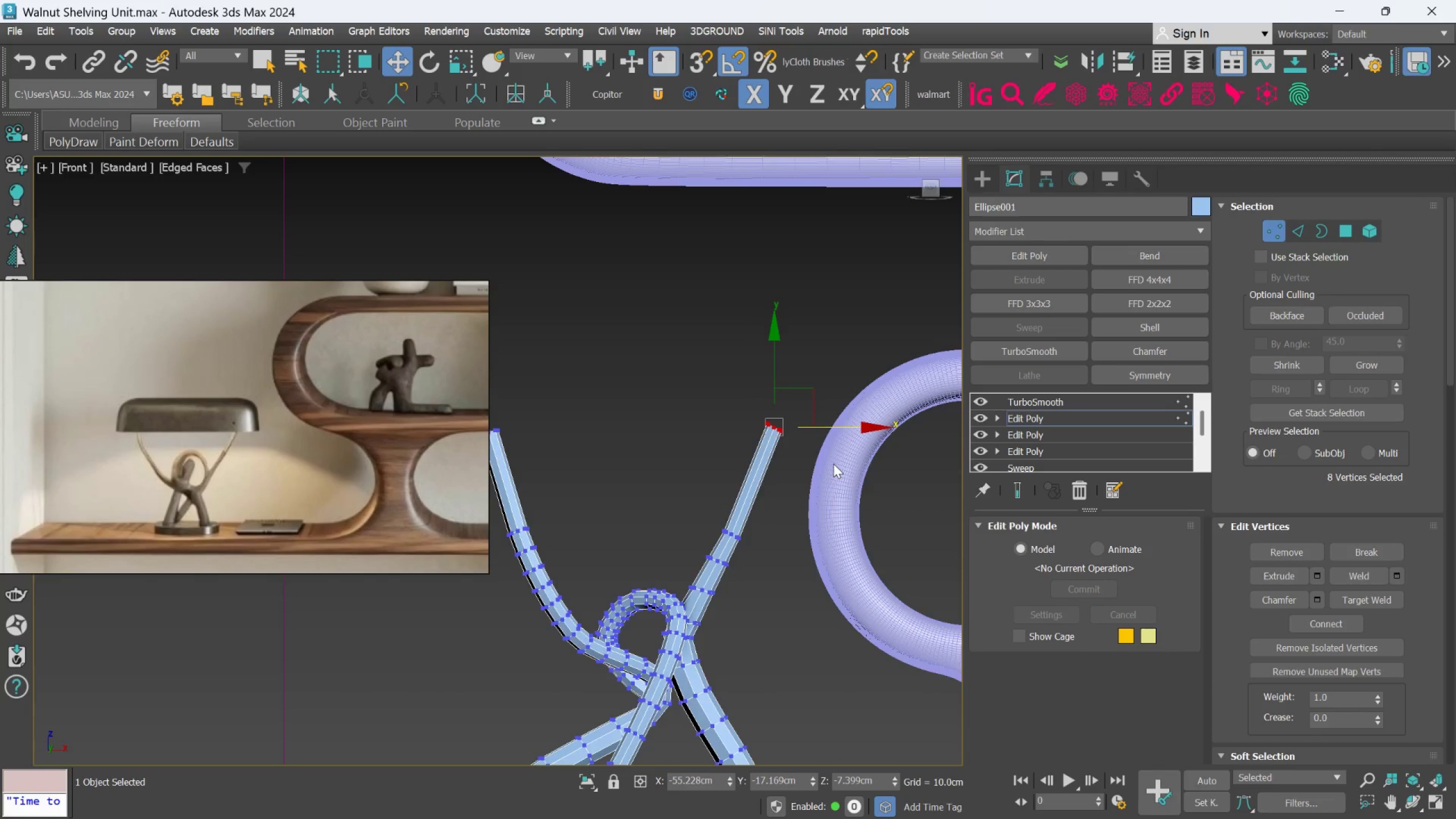 
scroll: coordinate [835, 466], scroll_direction: down, amount: 1.0
 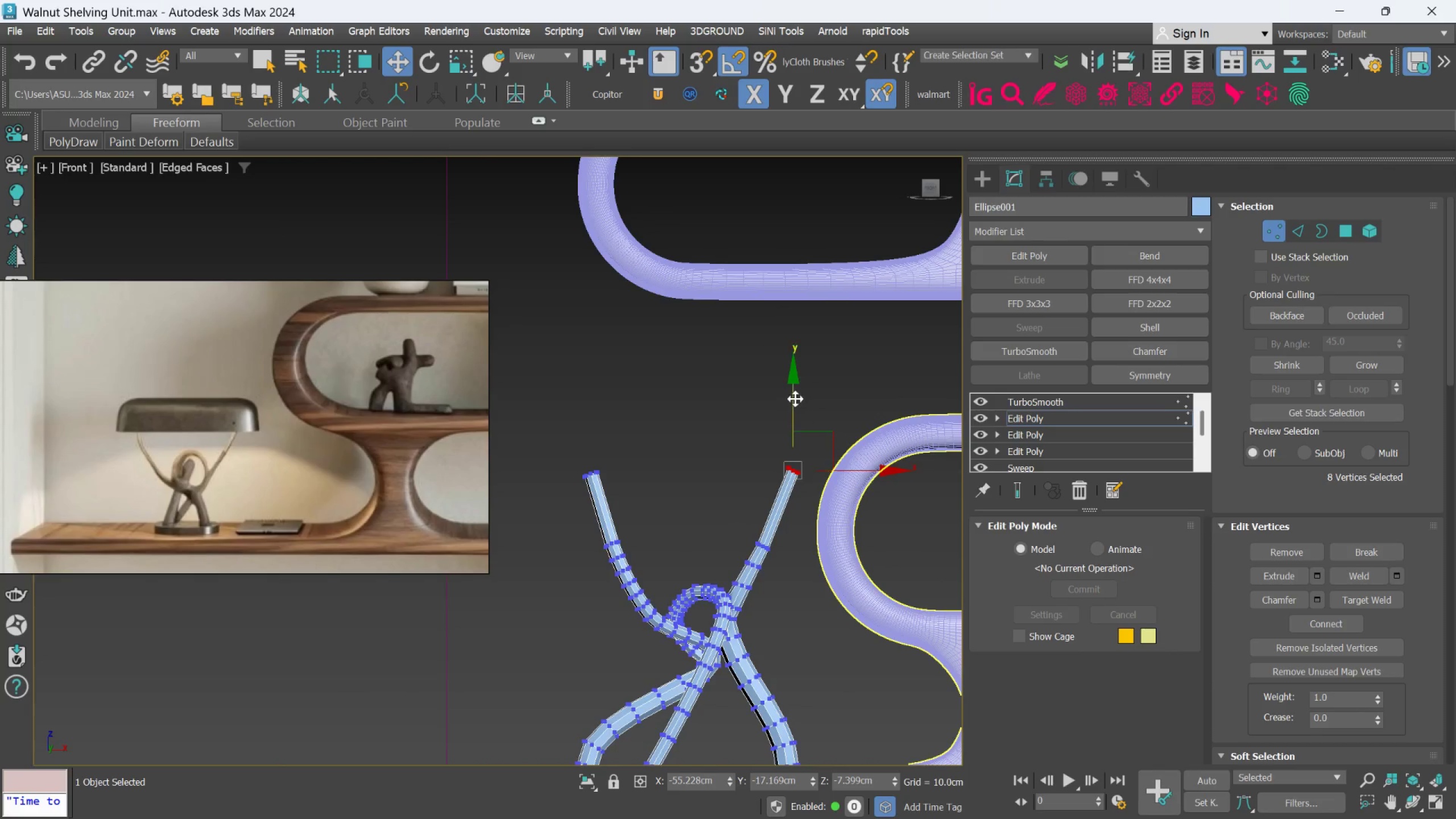 
left_click_drag(start_coordinate=[793, 392], to_coordinate=[794, 388])
 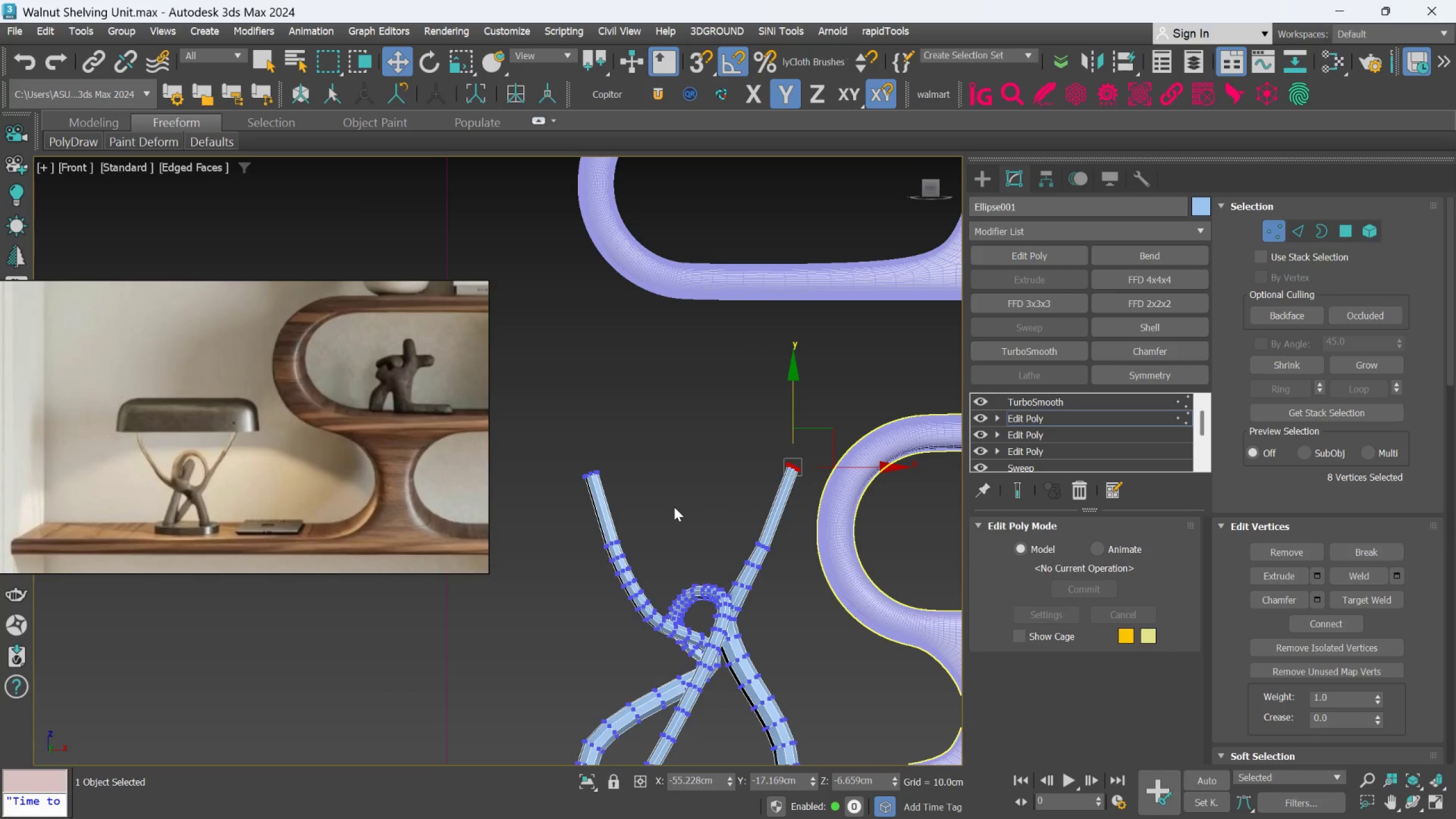 
wait(23.6)
 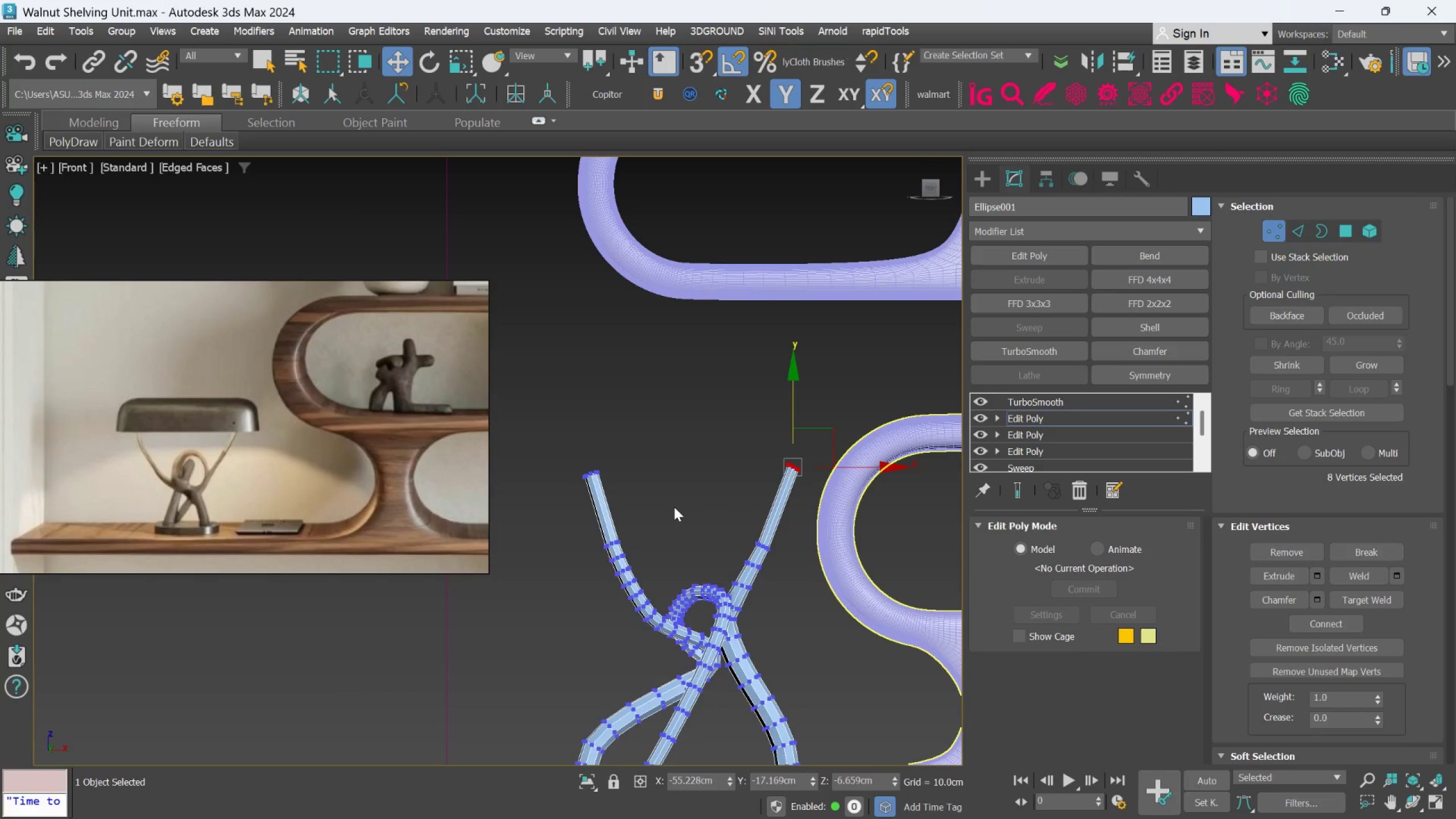 
scroll: coordinate [762, 535], scroll_direction: up, amount: 4.0
 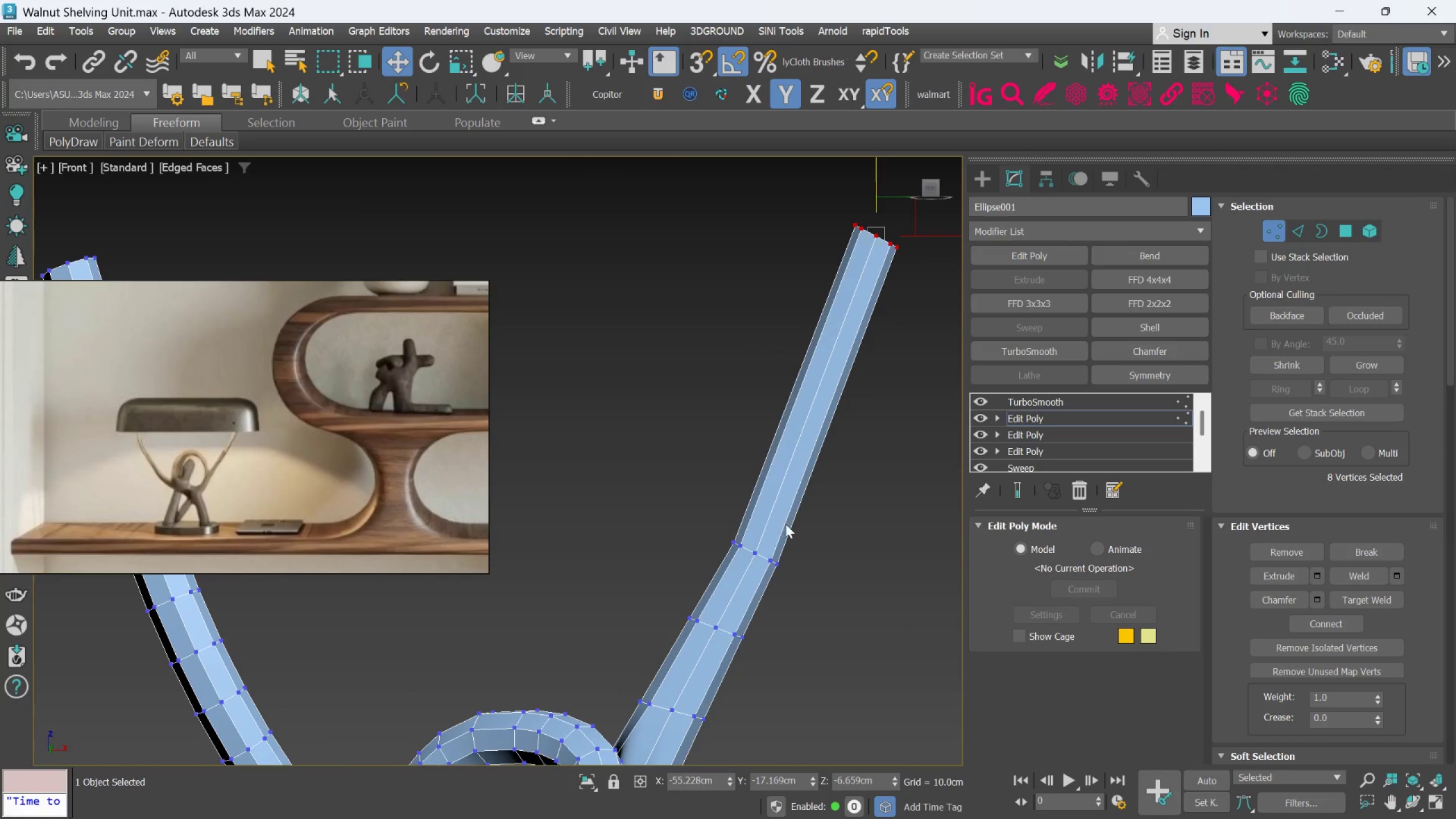 
scroll: coordinate [791, 522], scroll_direction: down, amount: 2.0
 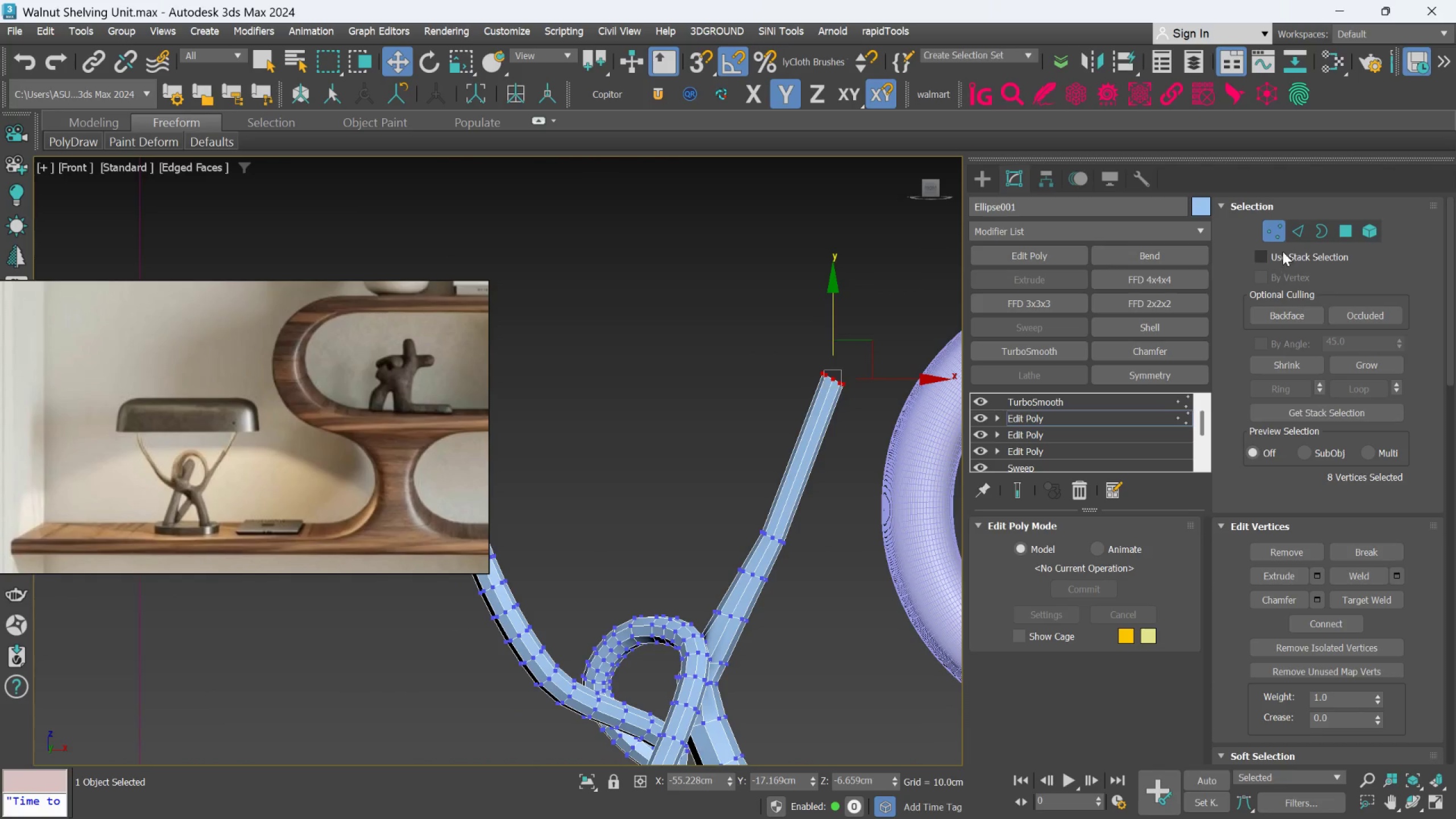 
left_click([1300, 238])
 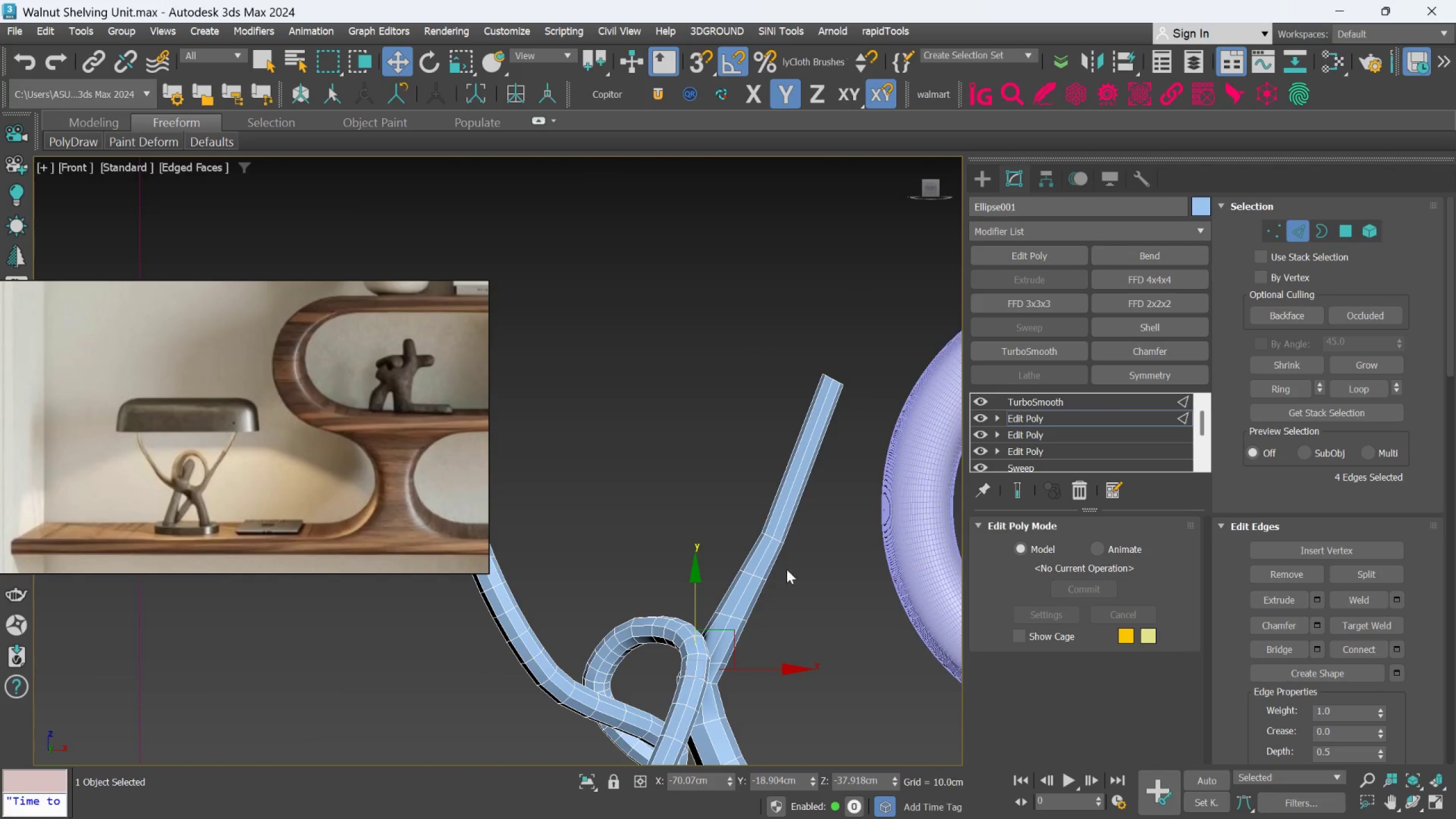 
scroll: coordinate [788, 562], scroll_direction: up, amount: 1.0
 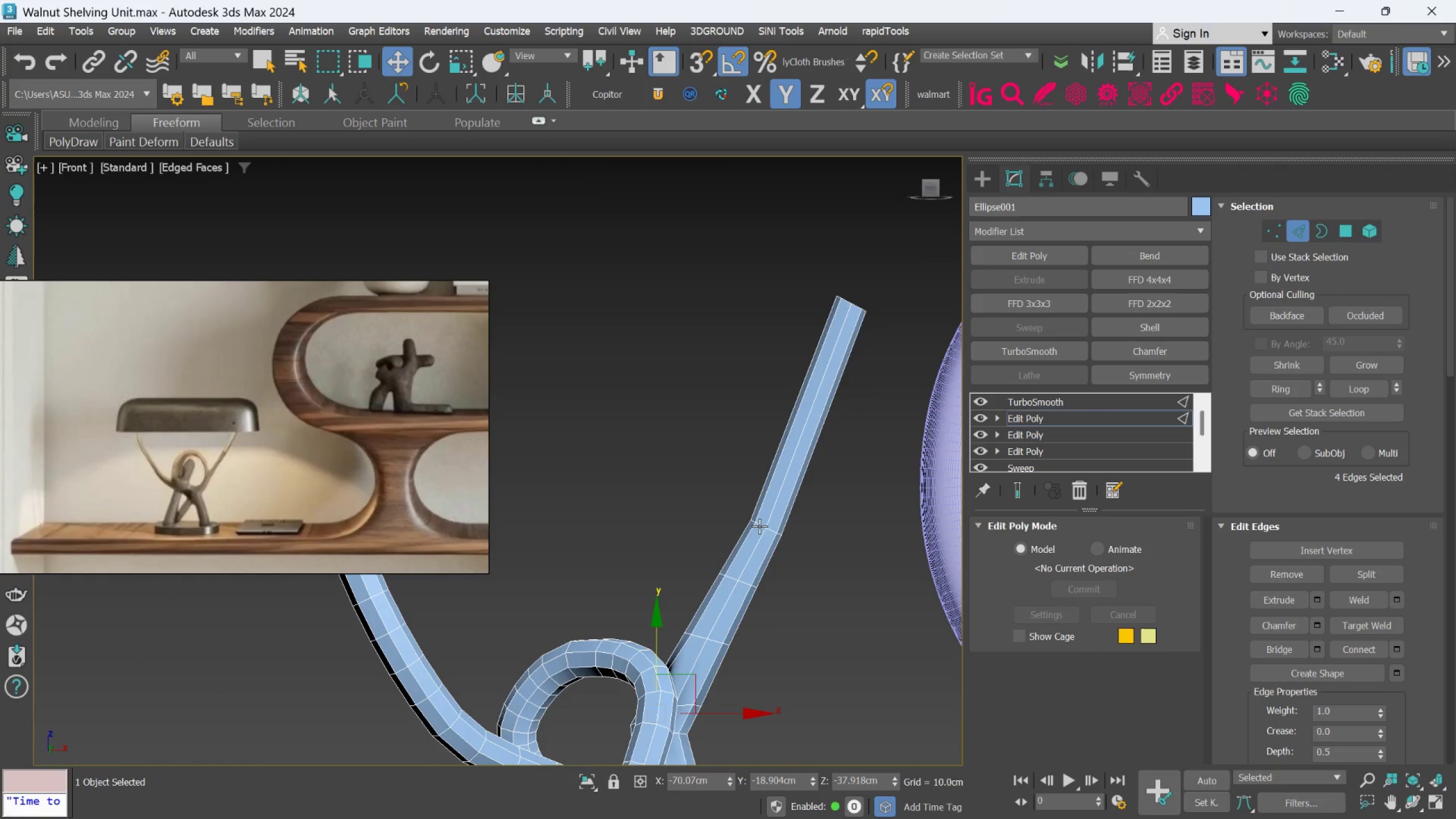 
double_click([760, 526])
 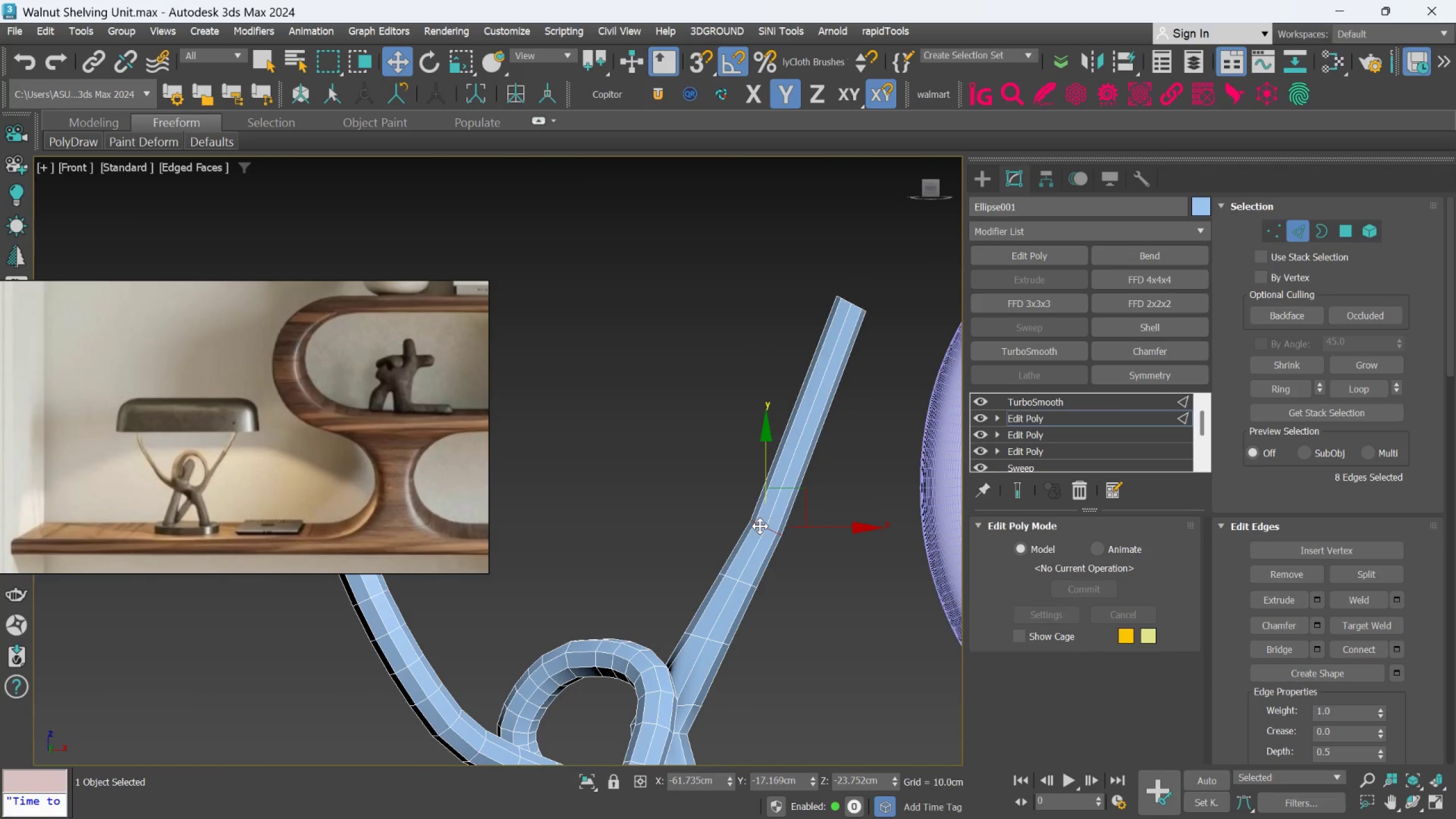 
wait(8.52)
 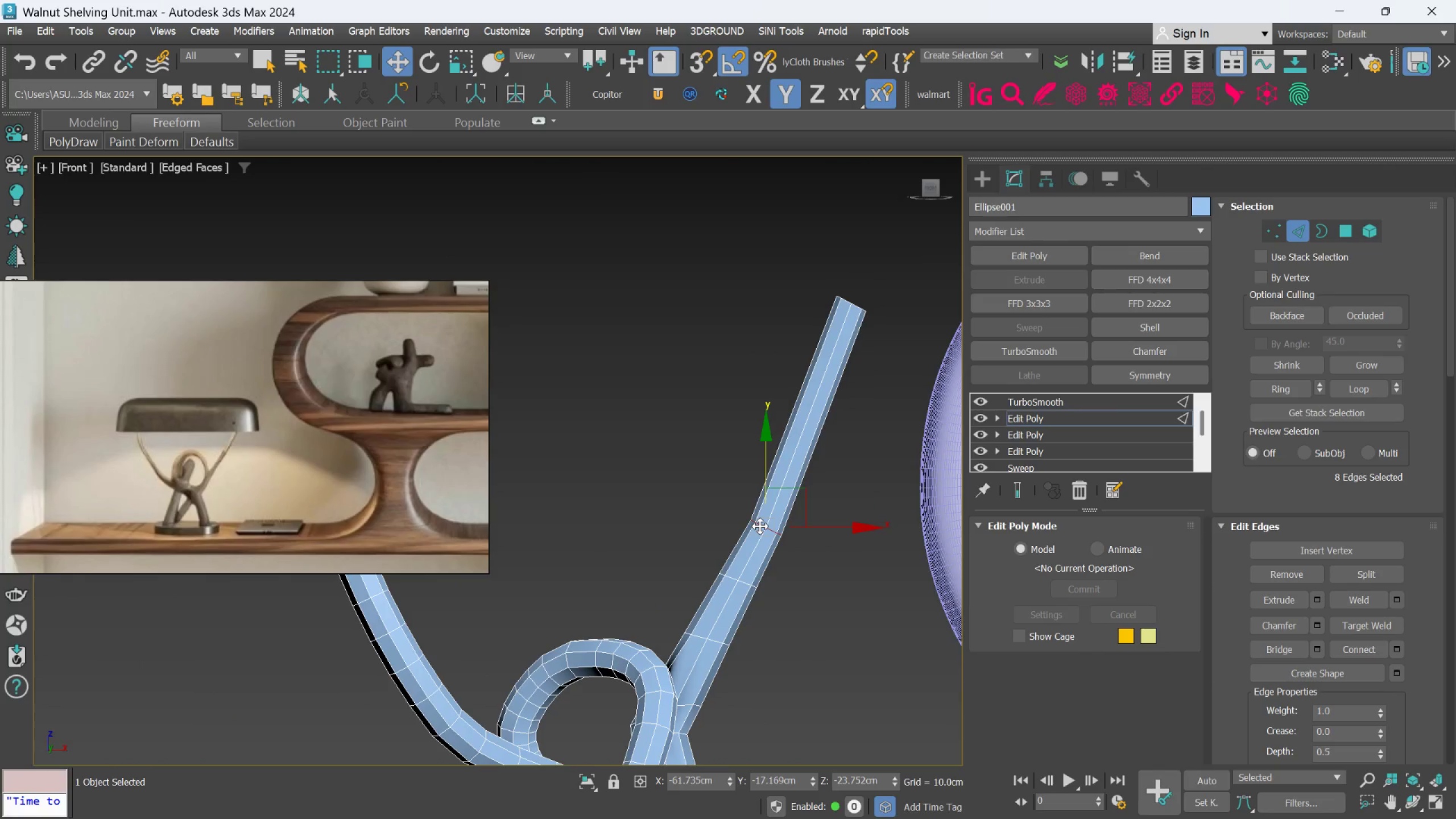 
key(Control+Backspace)
 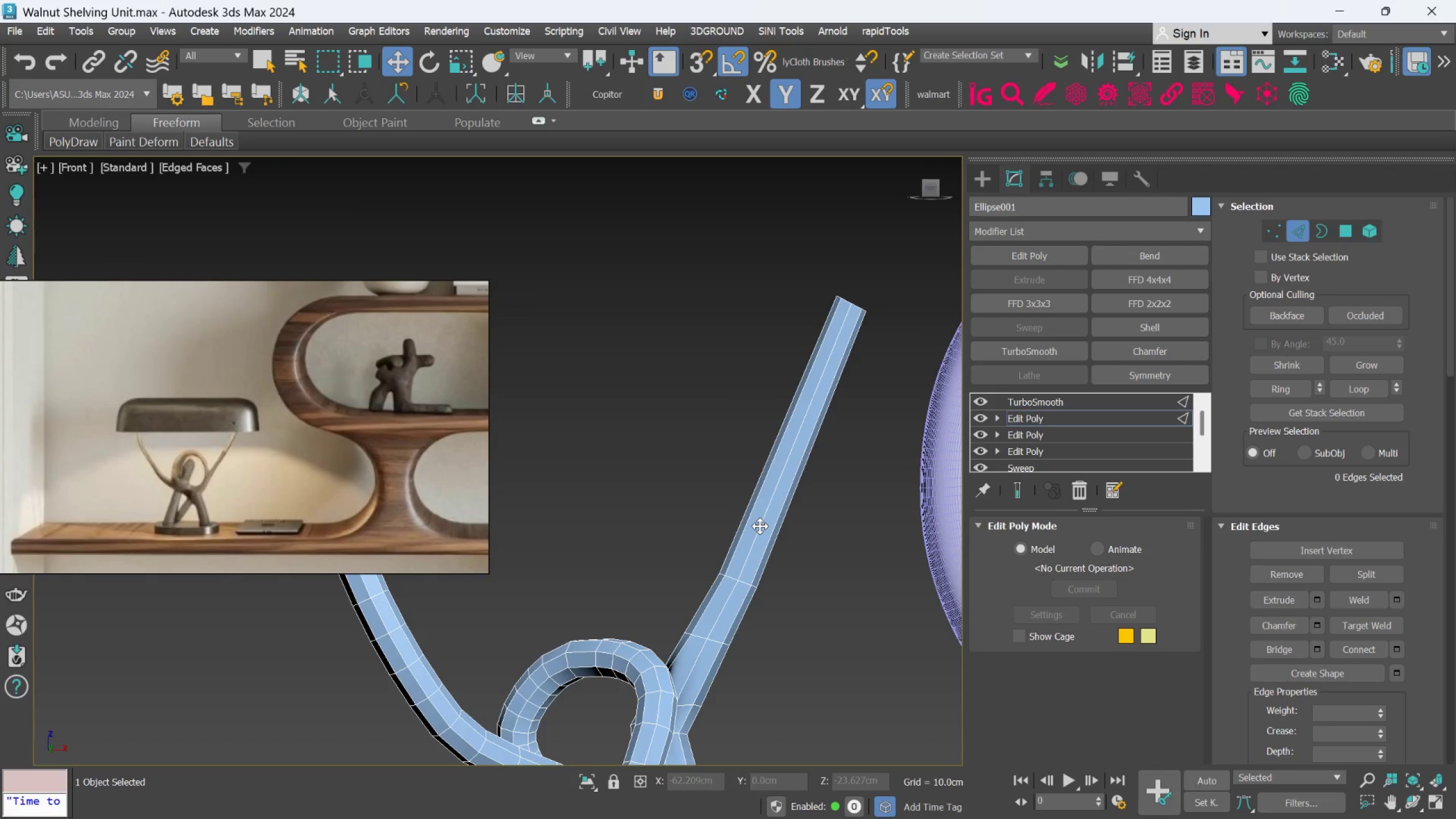 
scroll: coordinate [760, 526], scroll_direction: down, amount: 2.0
 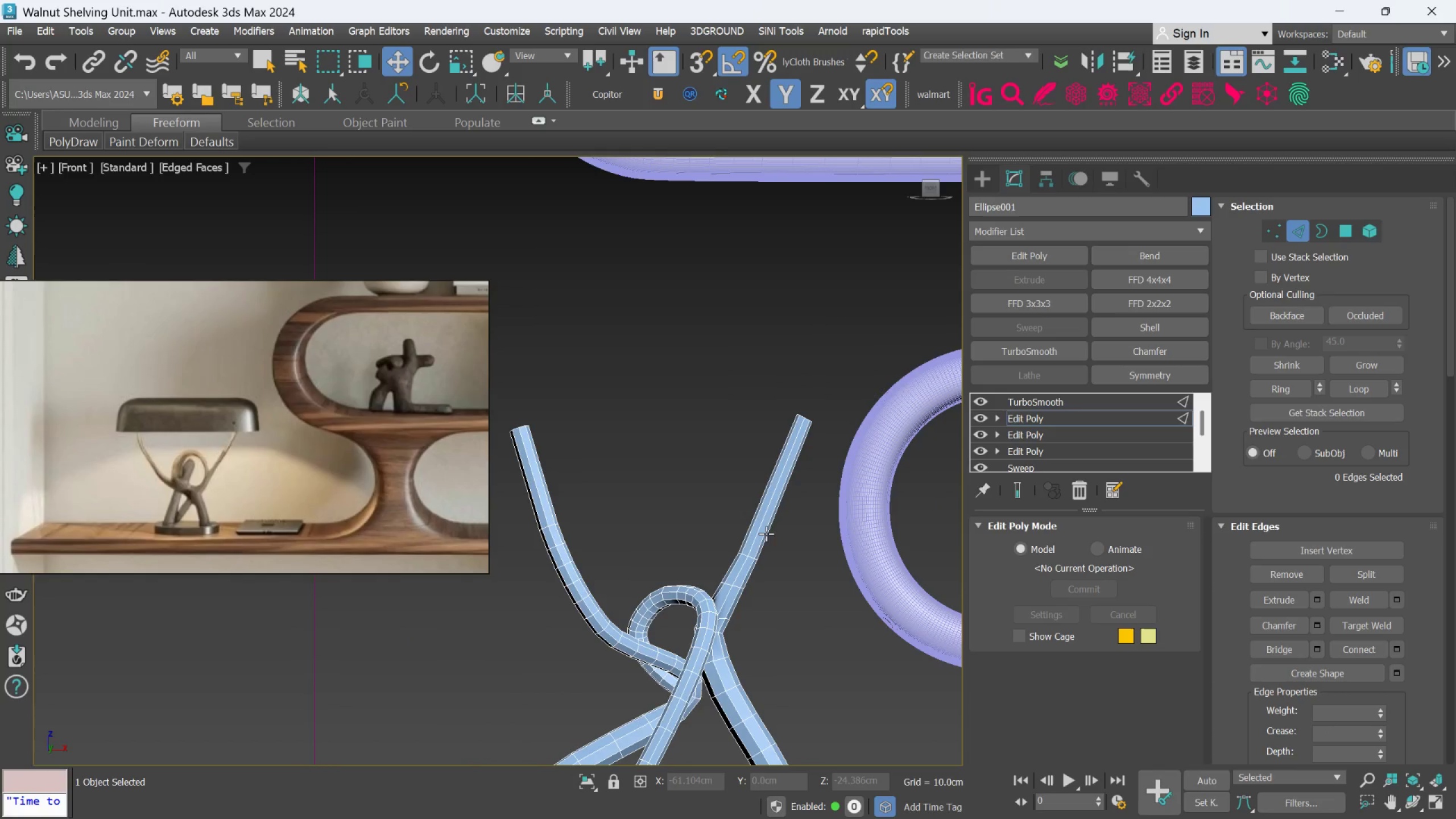 
scroll: coordinate [767, 533], scroll_direction: up, amount: 1.0
 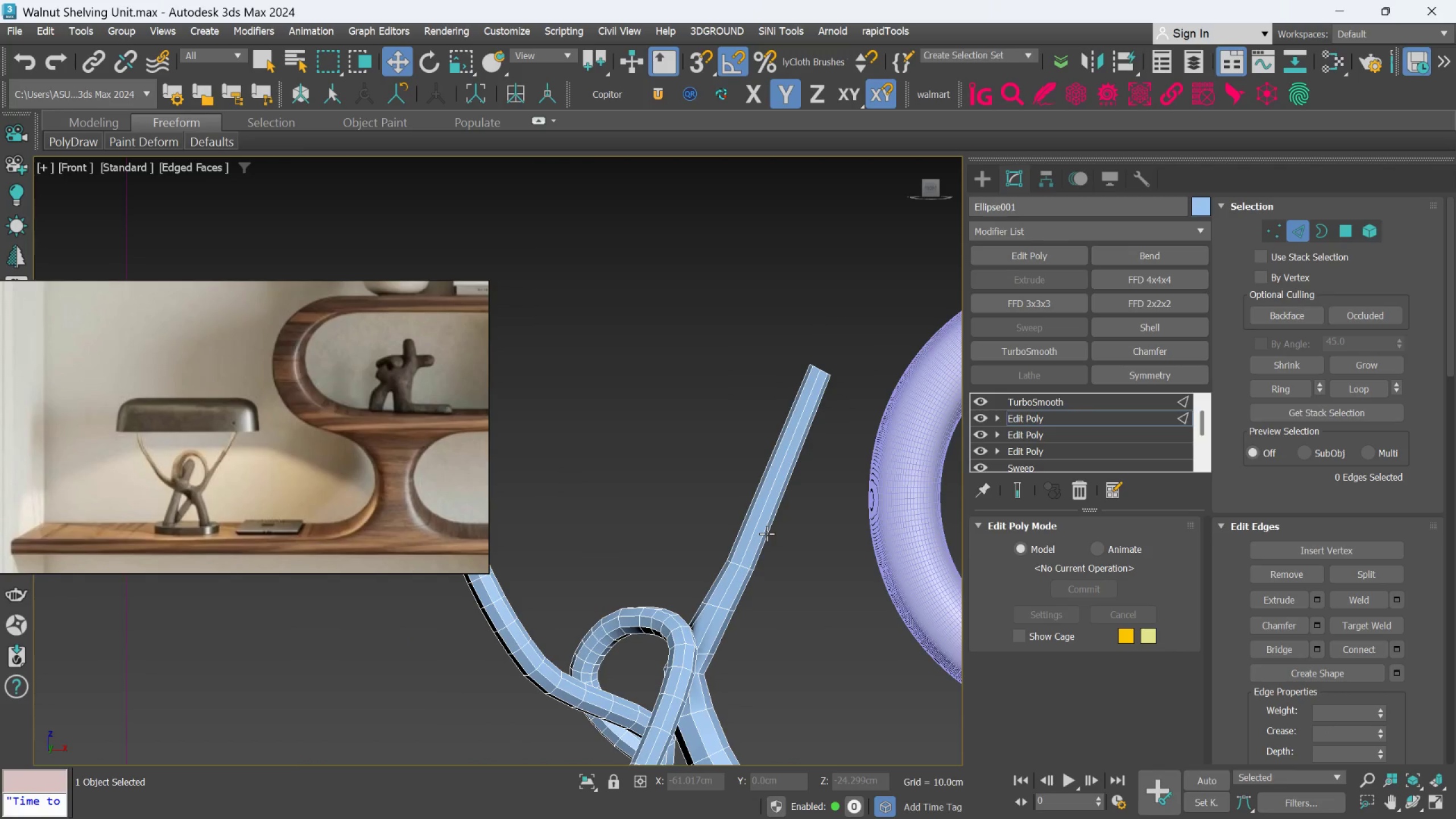 
middle_click([767, 533])
 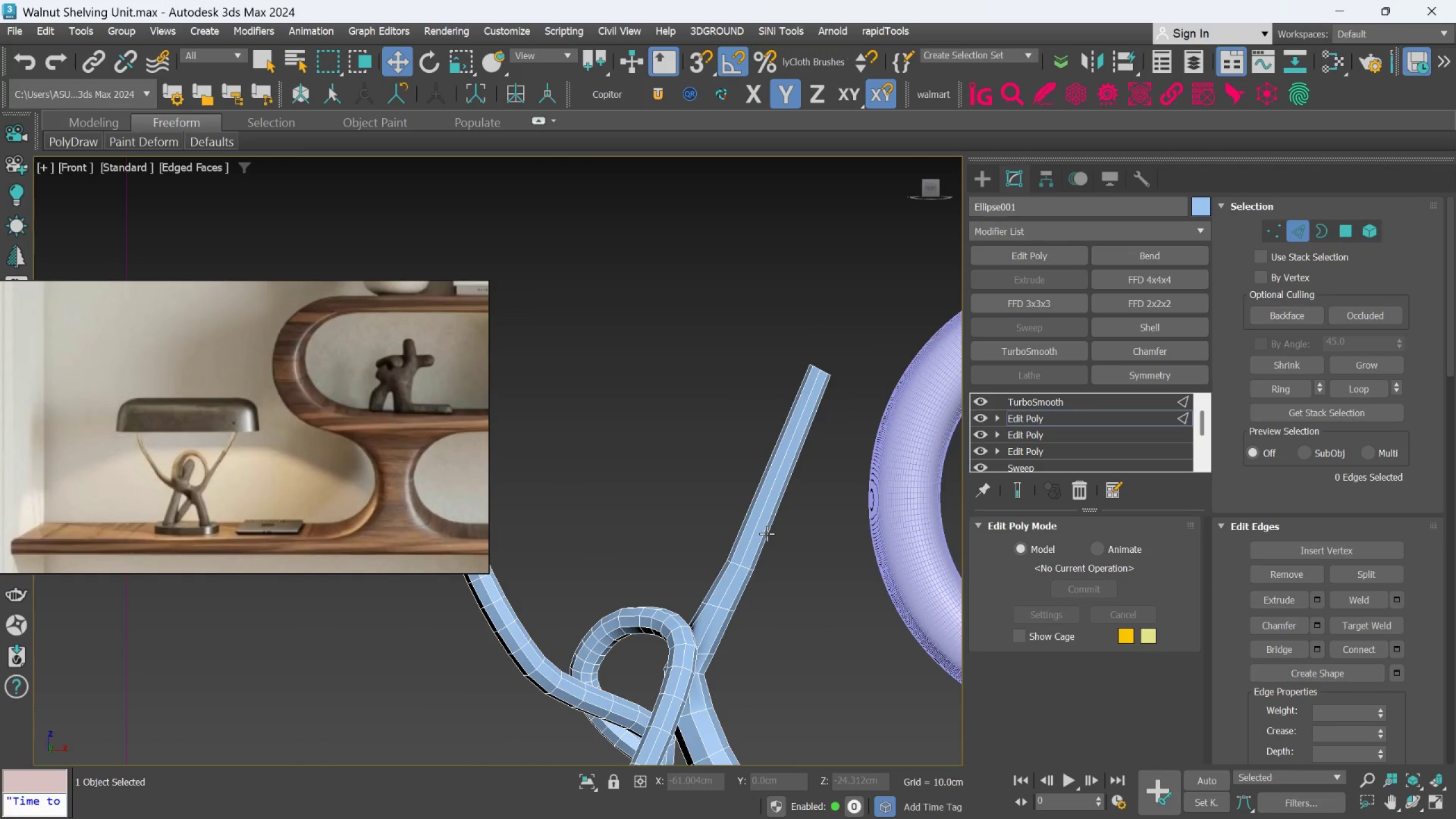 
key(Control+Z)
 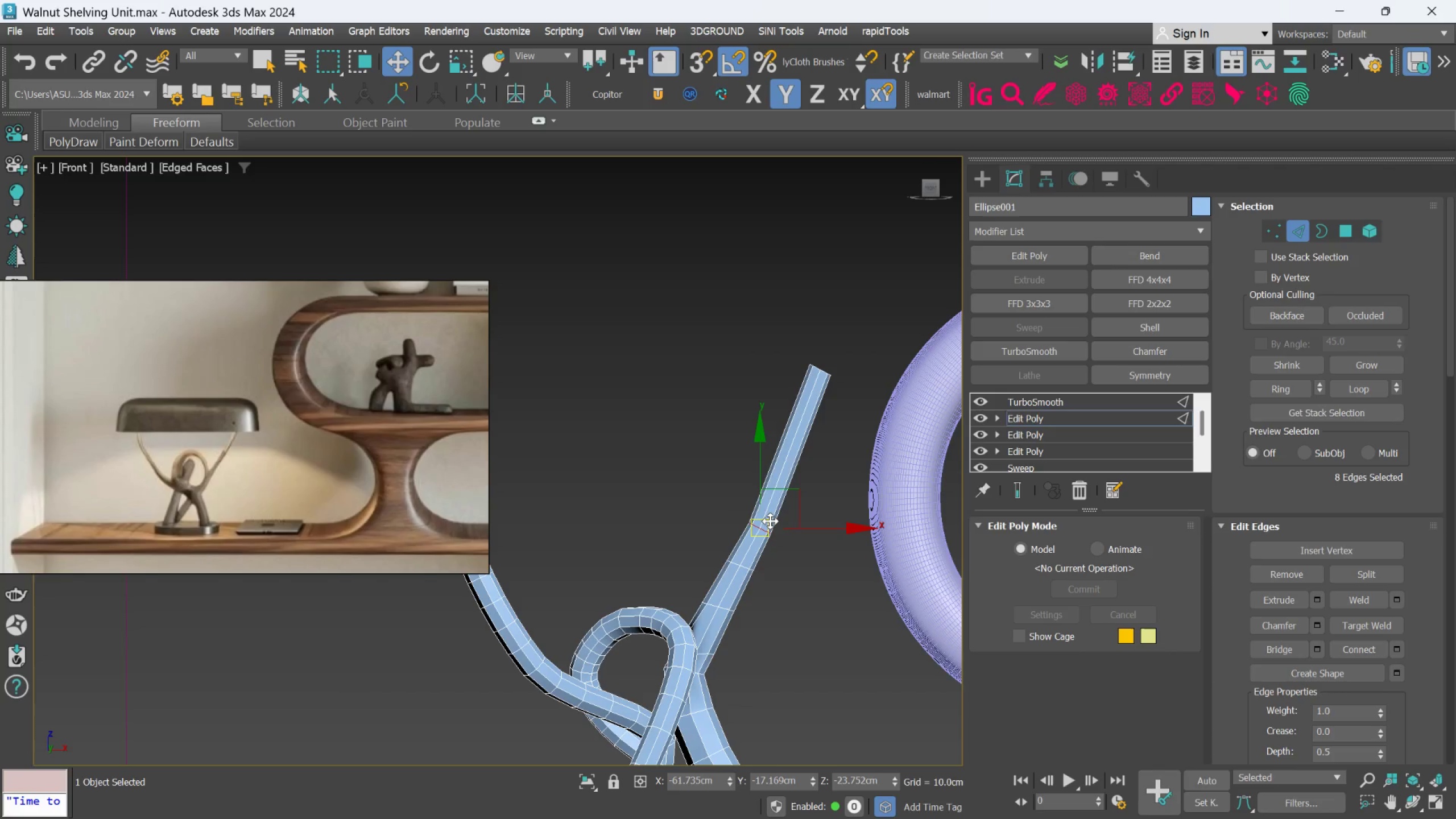 
key(Alt+F1)
 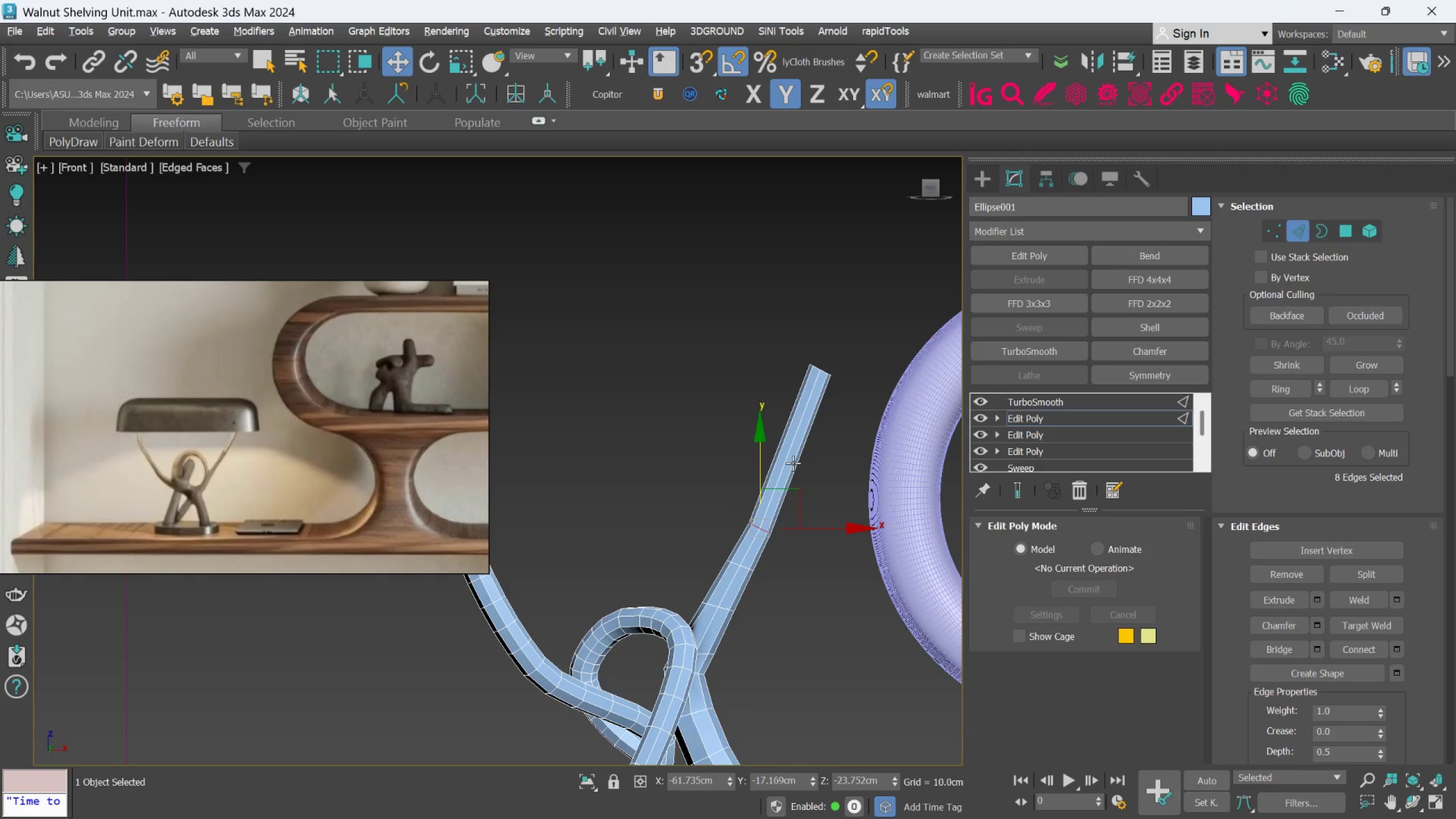 
key(Alt+1)
 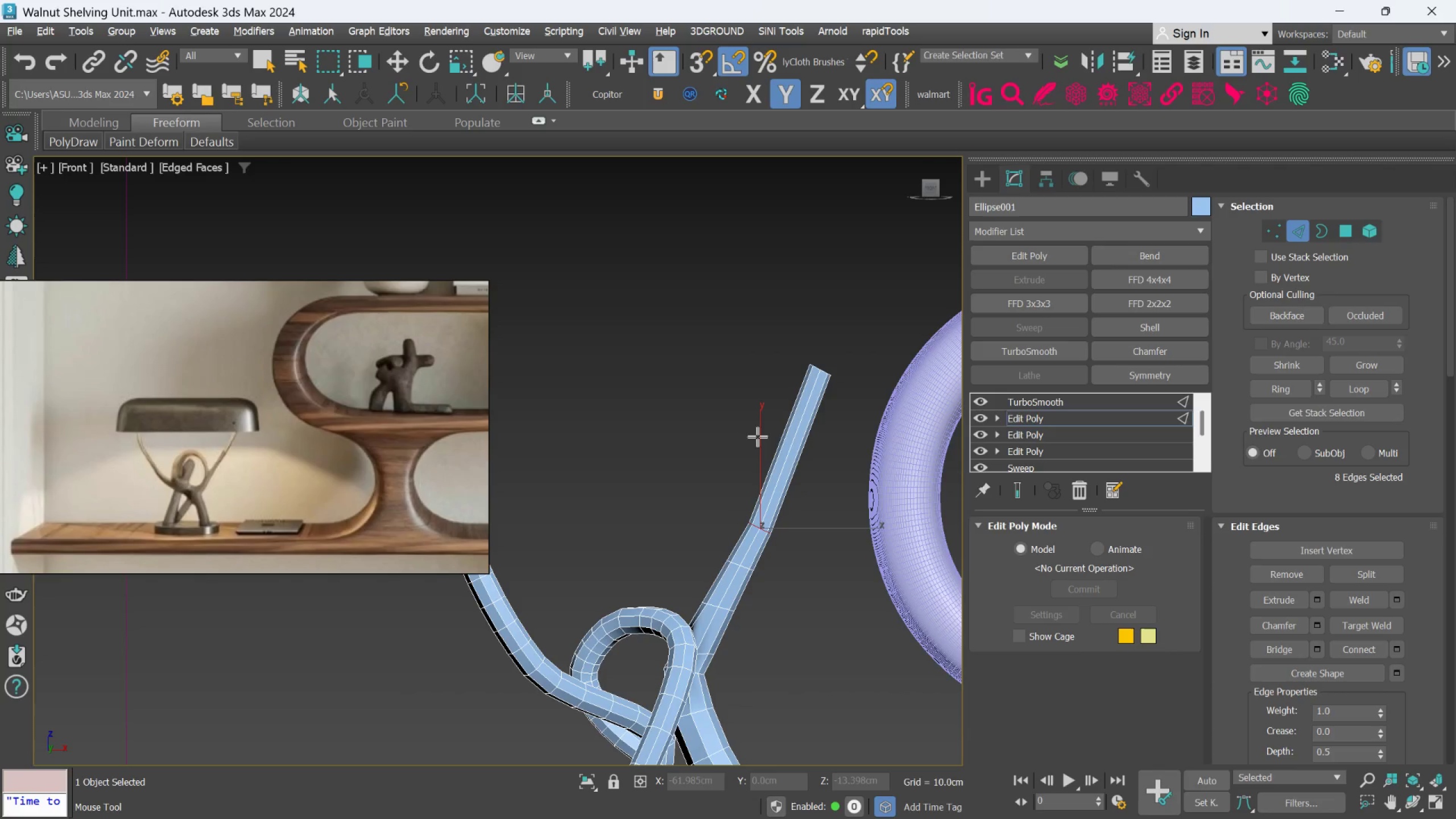 
scroll: coordinate [795, 453], scroll_direction: up, amount: 2.0
 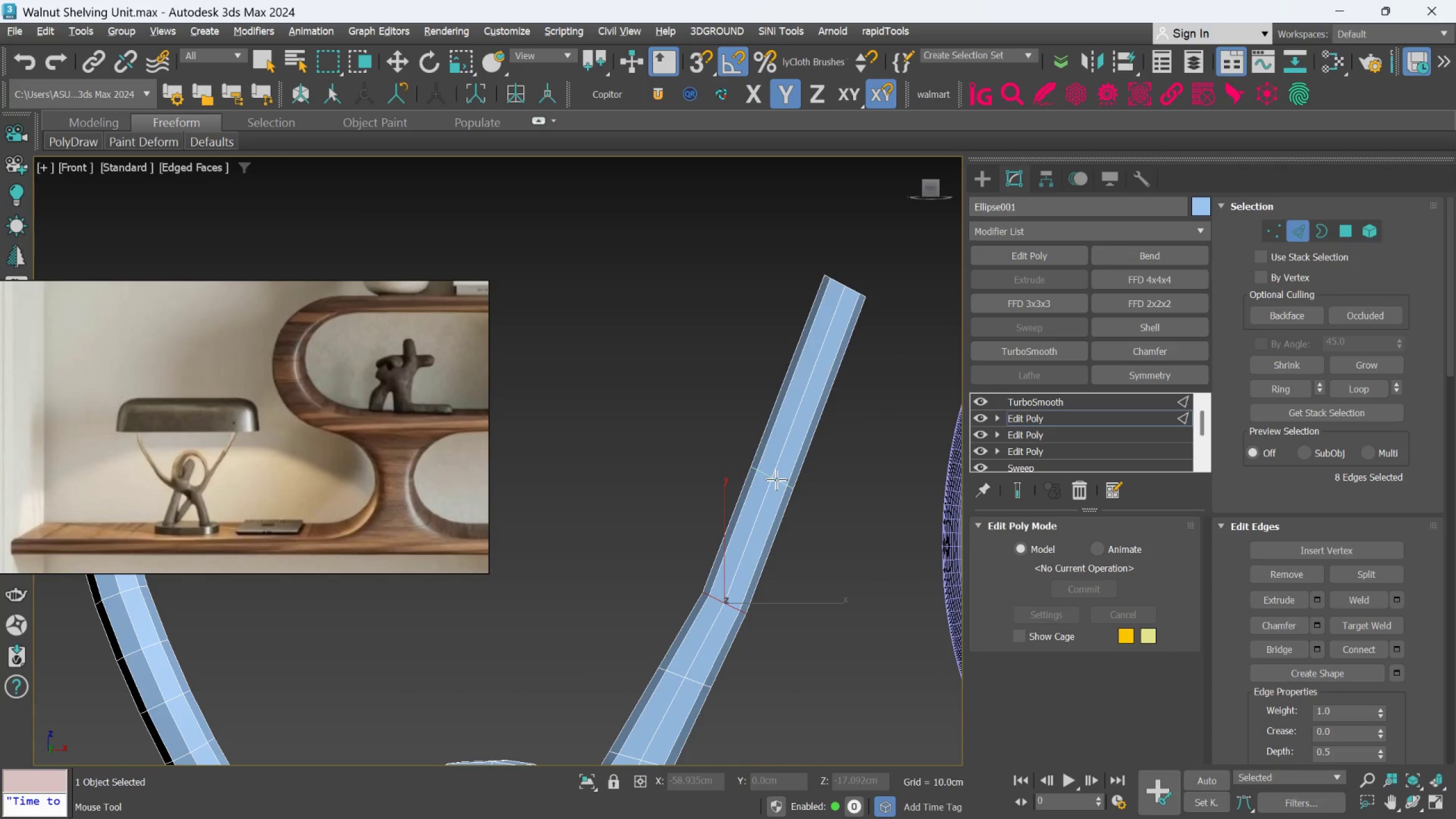 
left_click([776, 479])
 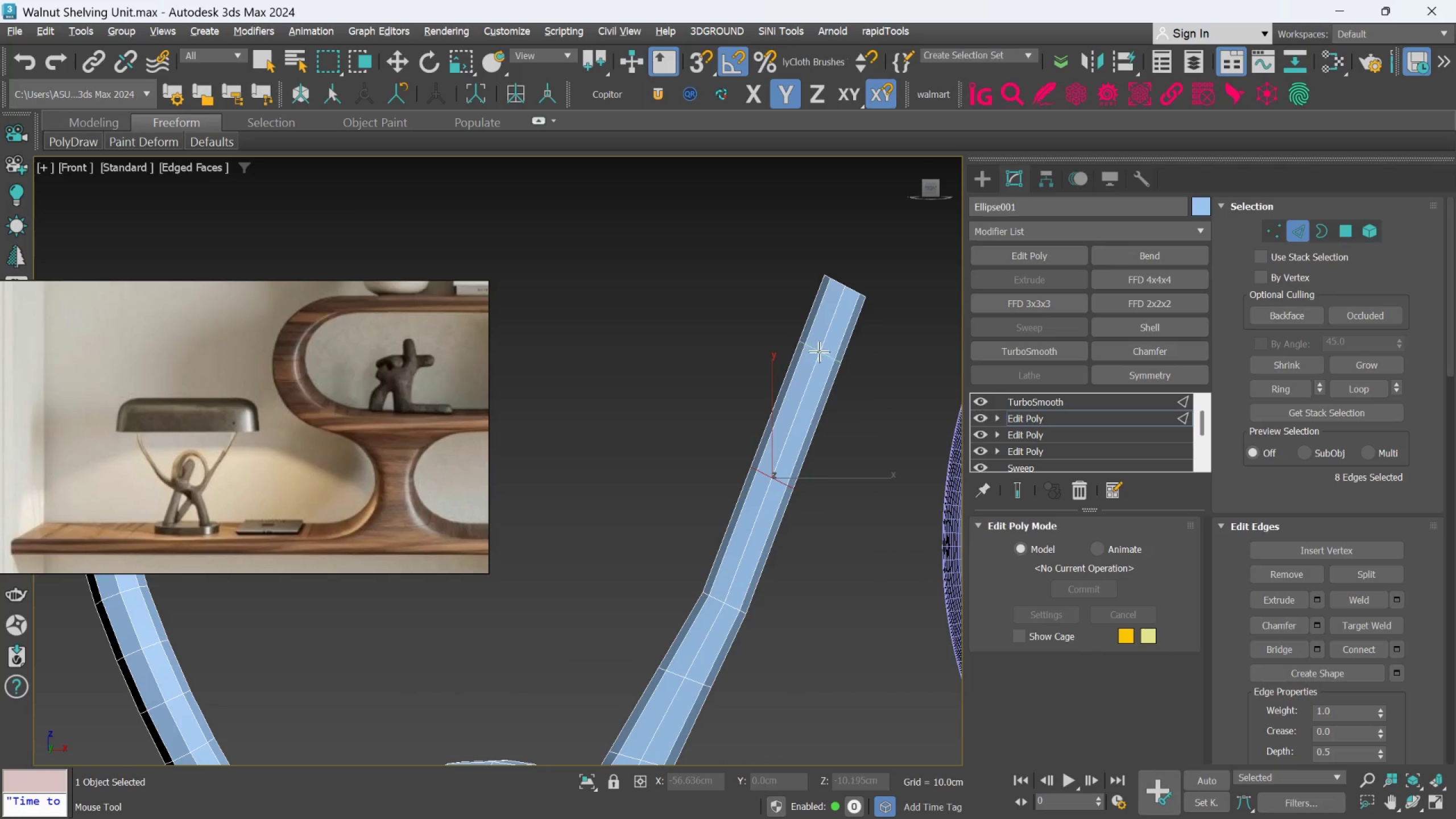 
left_click([819, 351])
 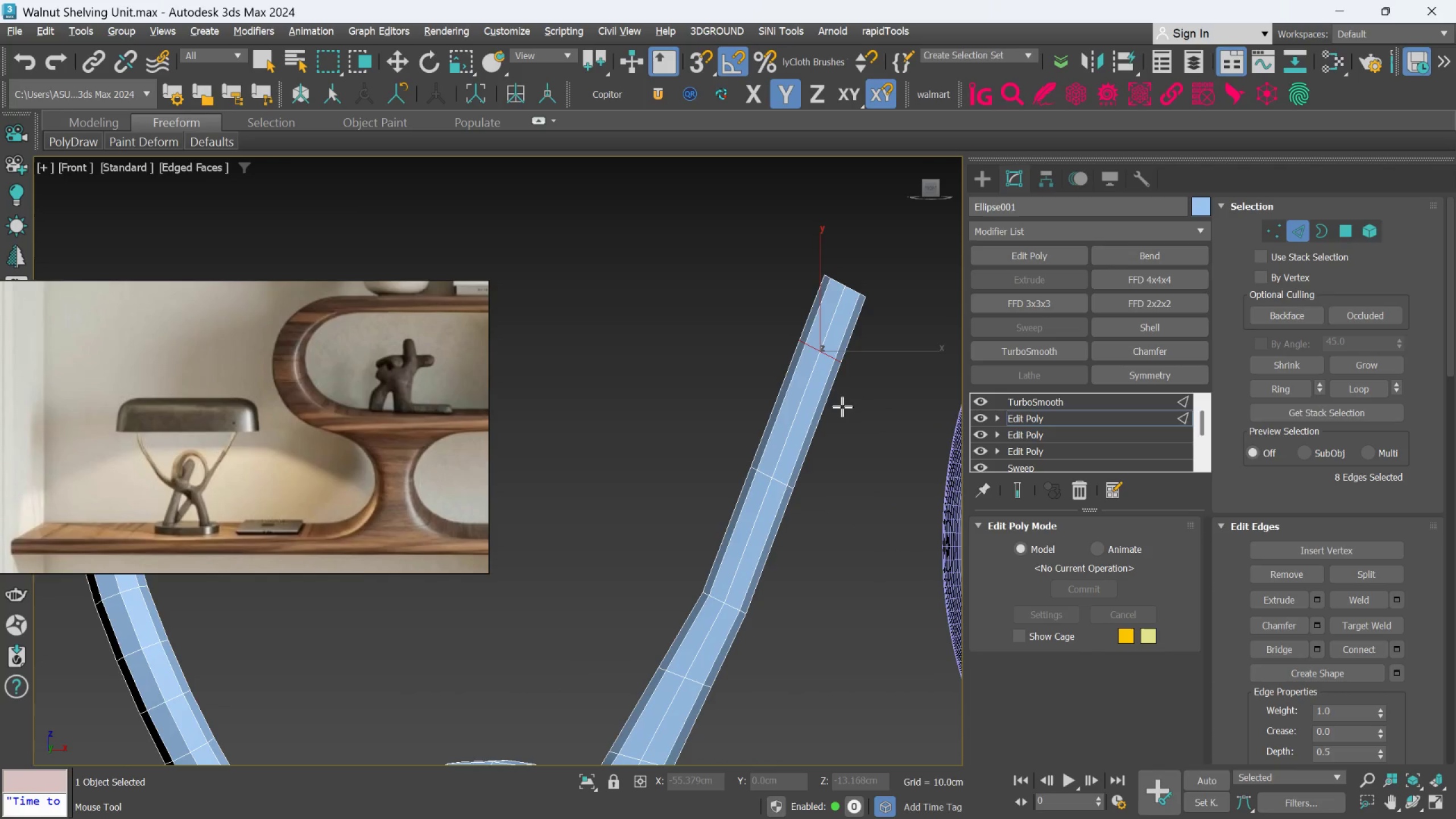 
scroll: coordinate [842, 413], scroll_direction: down, amount: 2.0
 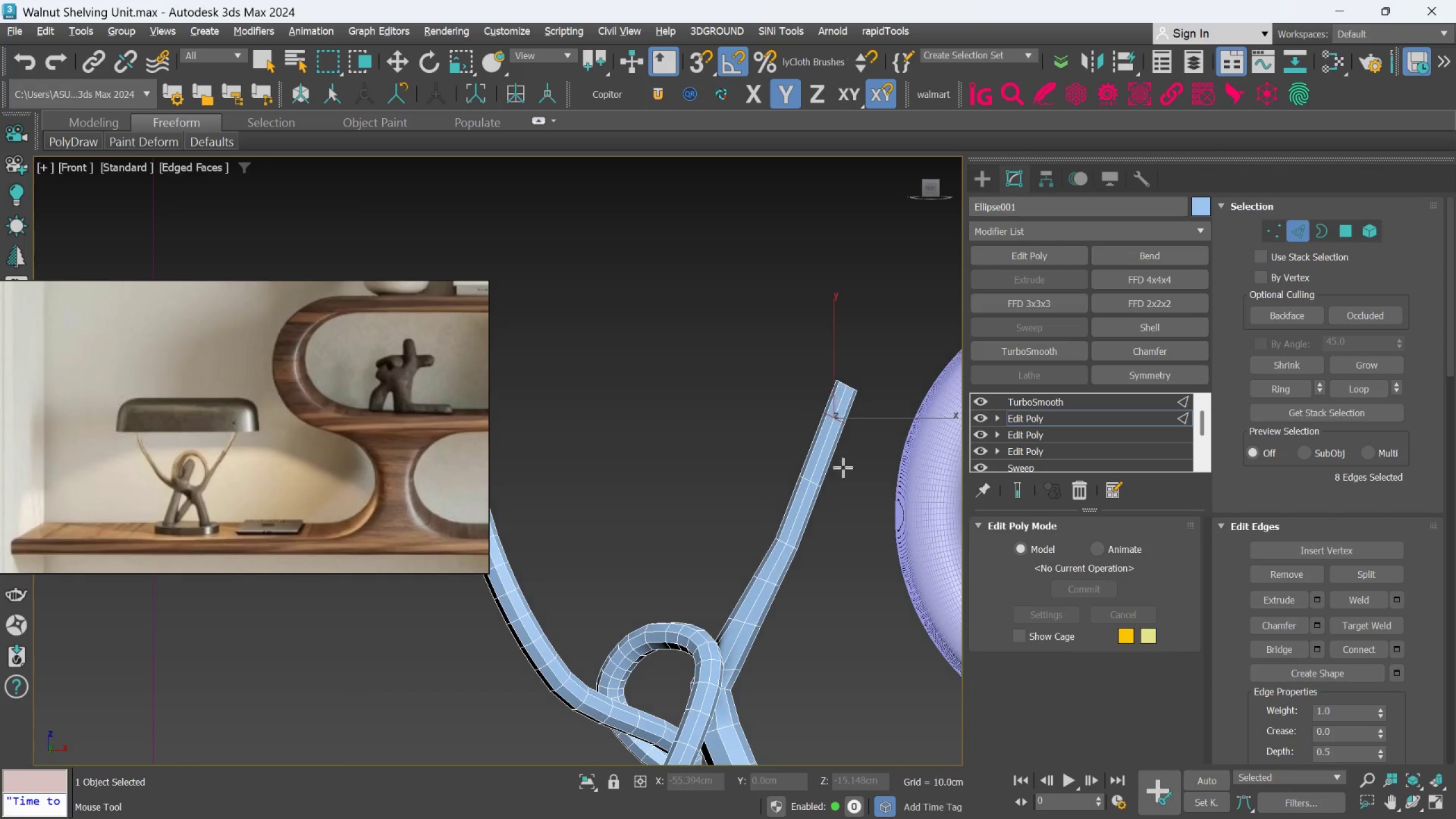 
scroll: coordinate [841, 479], scroll_direction: up, amount: 1.0
 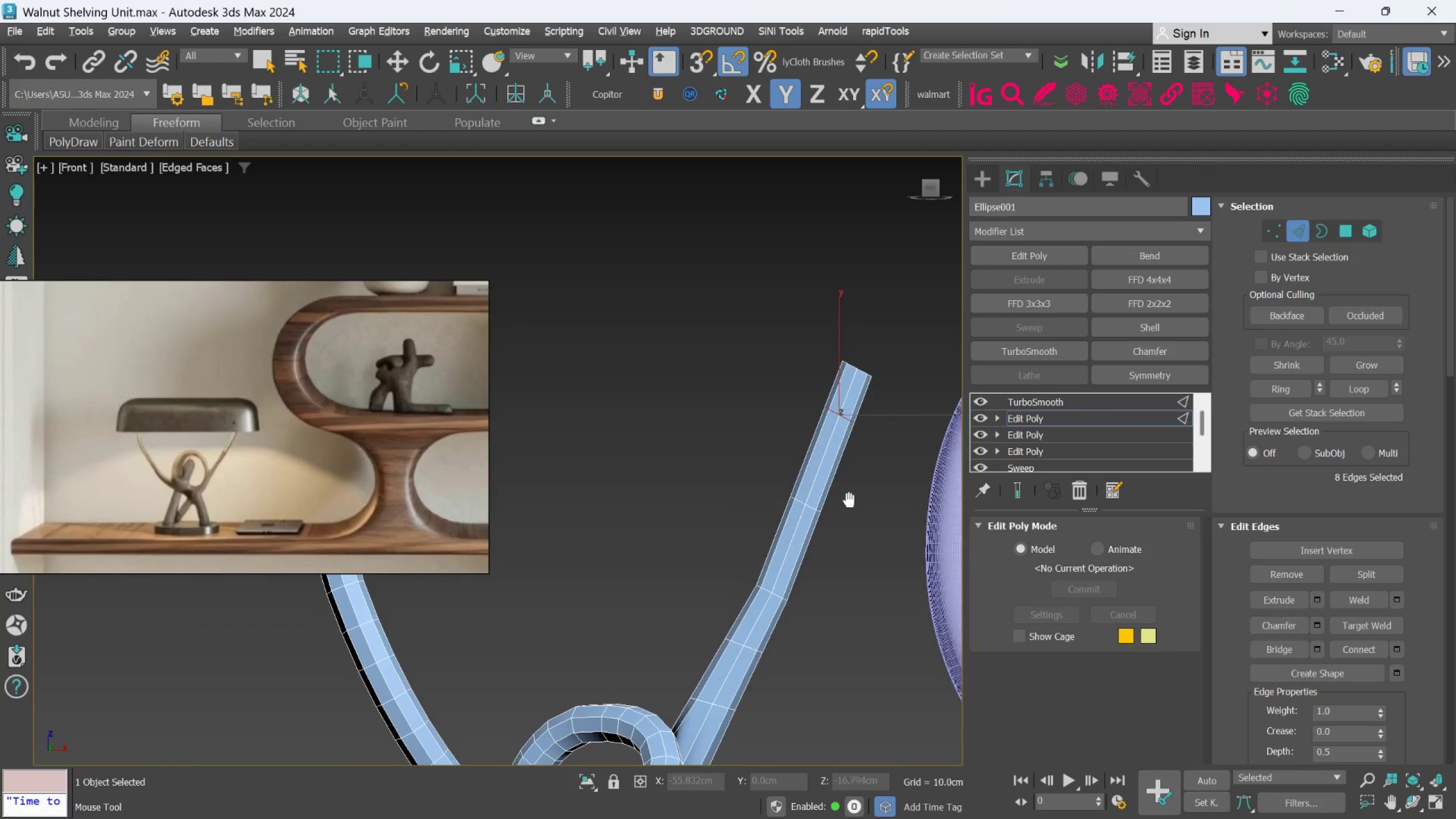 
scroll: coordinate [854, 498], scroll_direction: down, amount: 2.0
 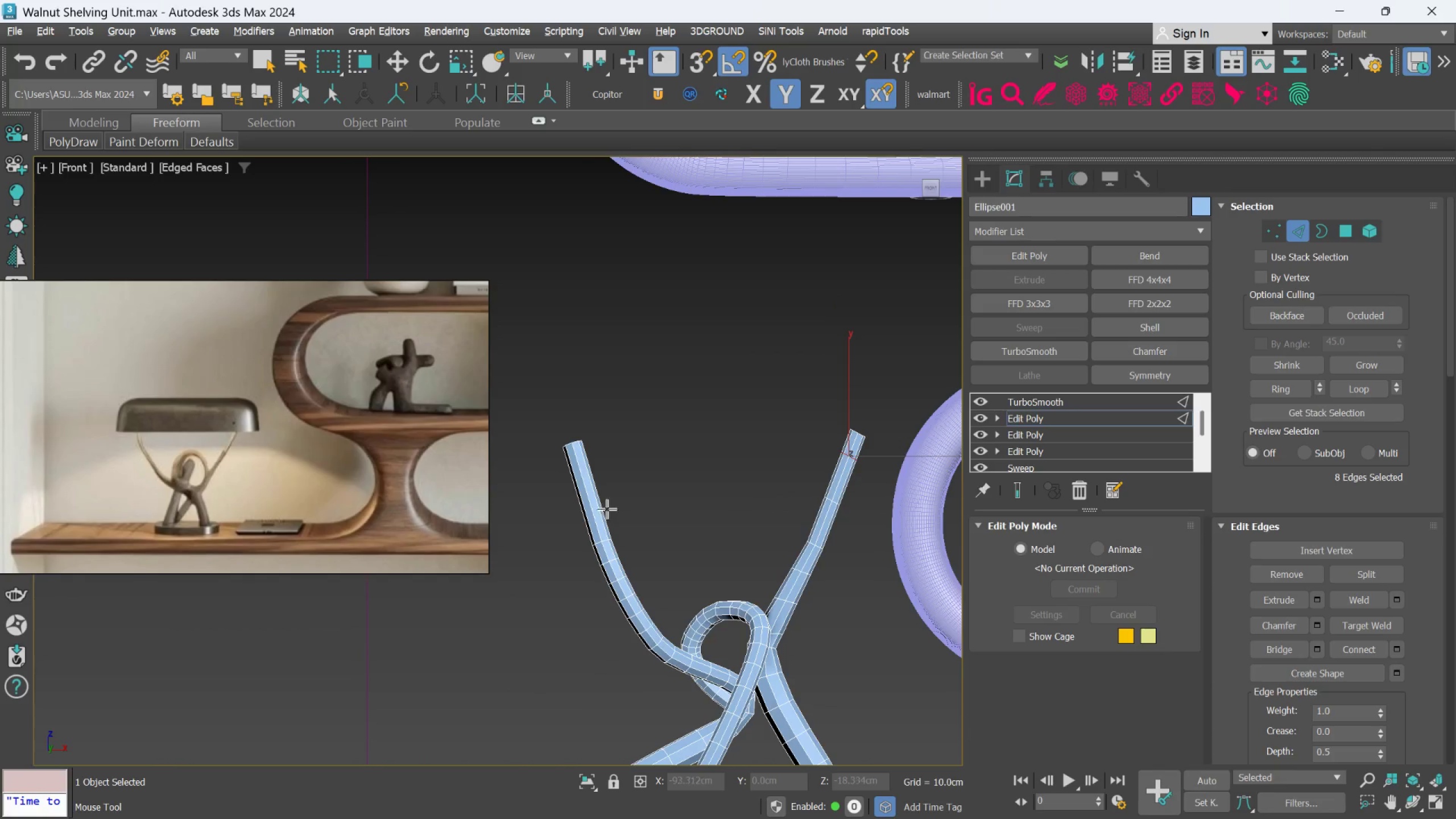 
left_click([597, 498])
 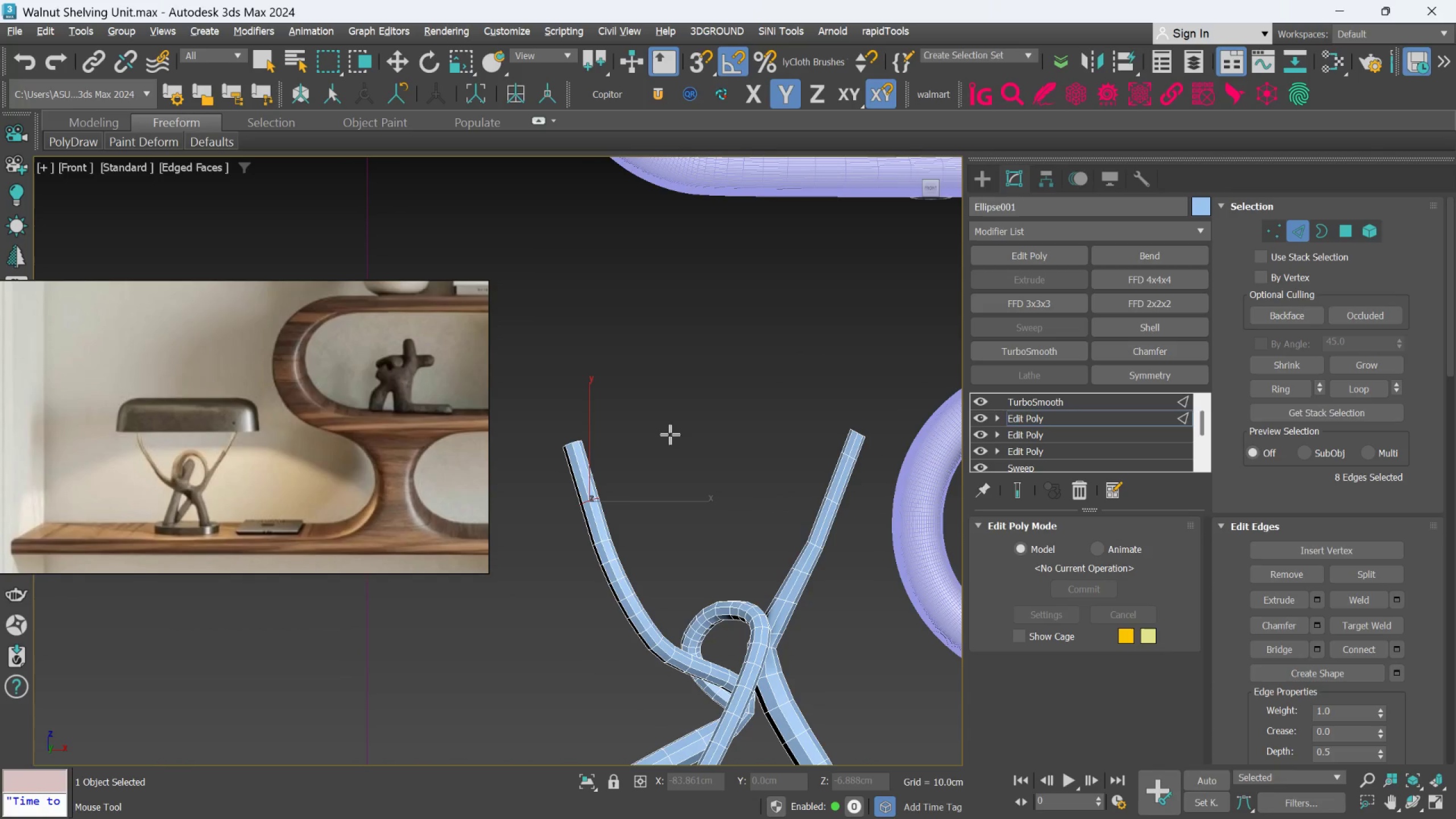 
key(Alt+1)
 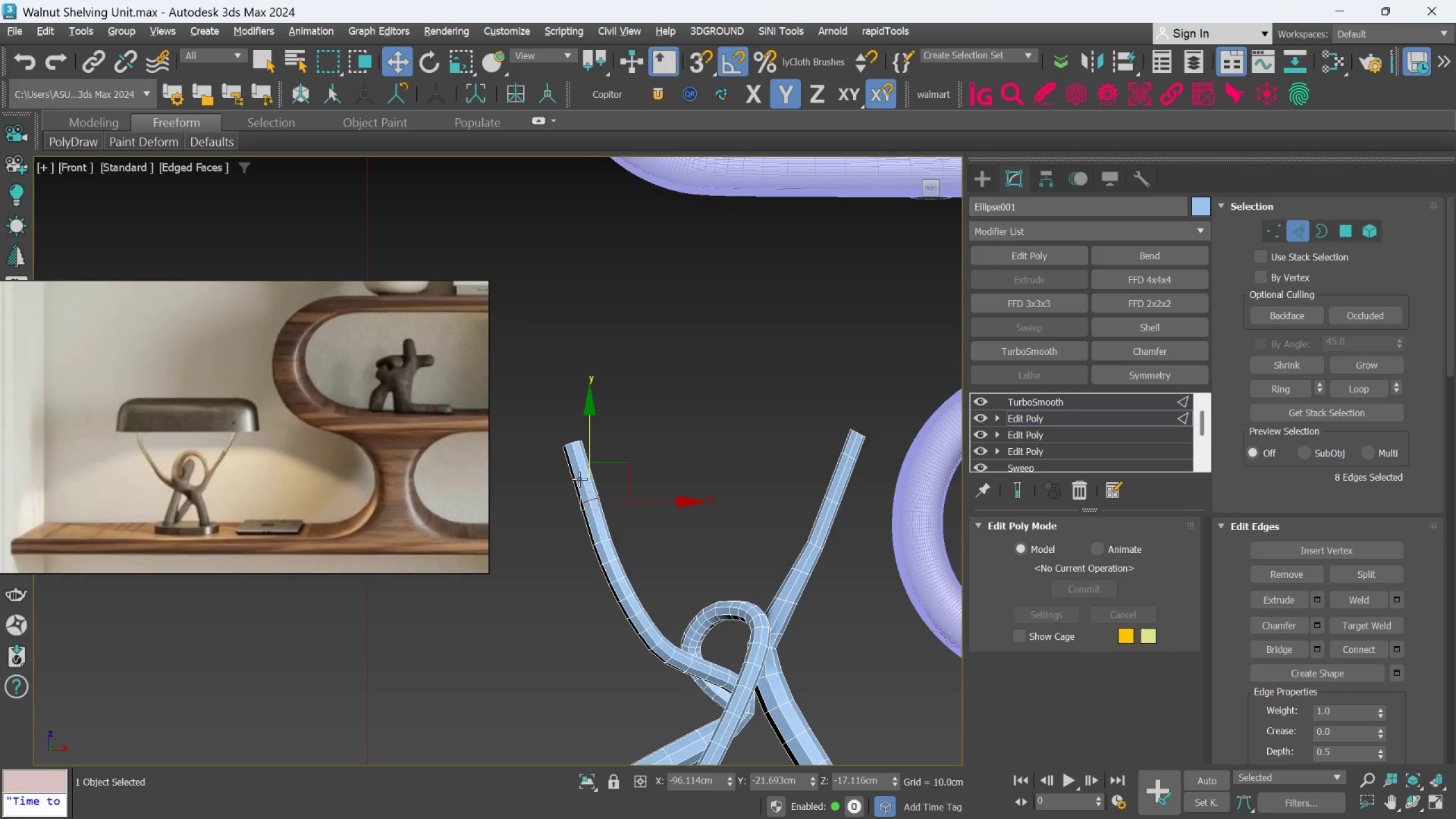 
wait(7.44)
 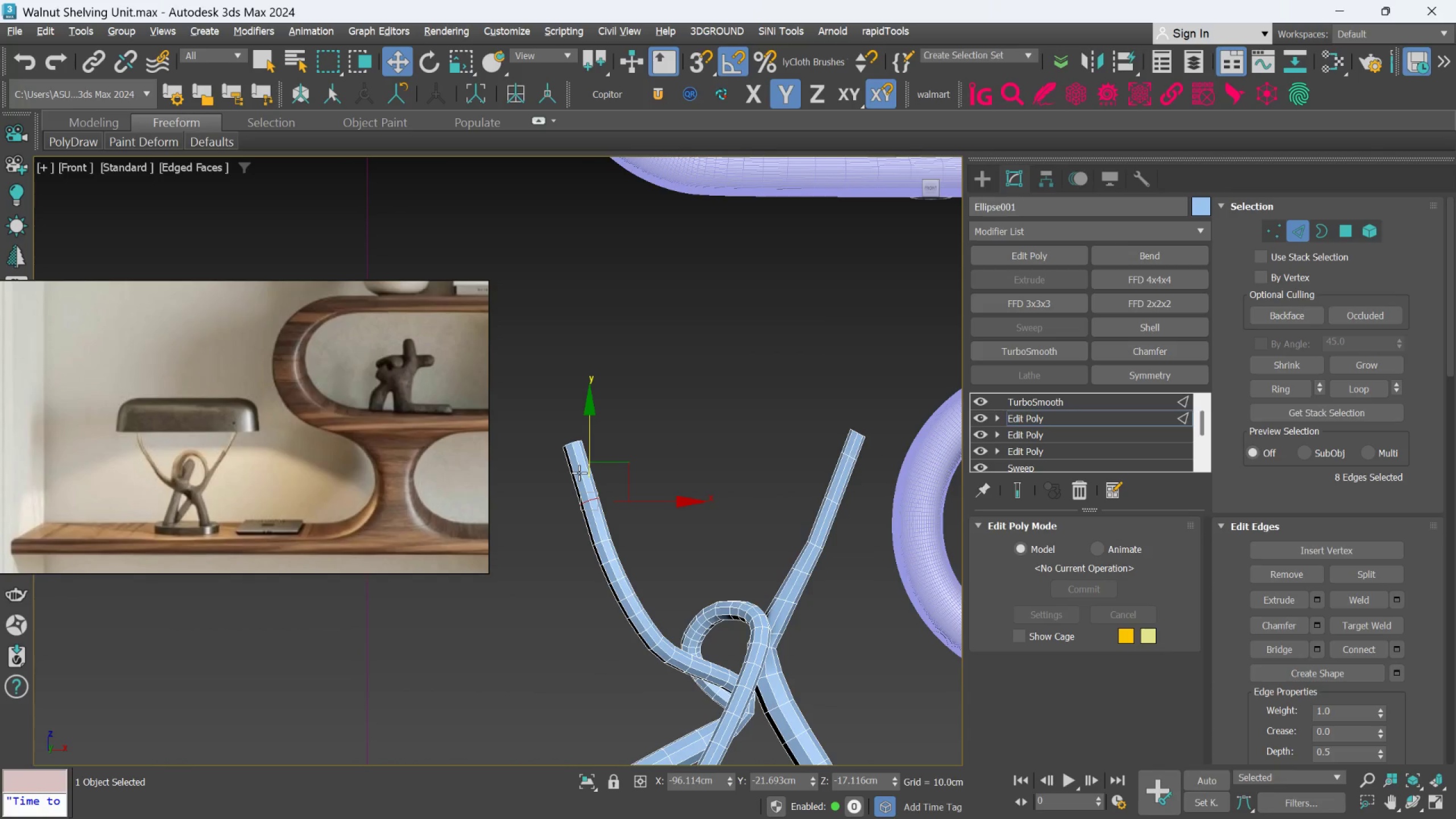 
left_click([1275, 233])
 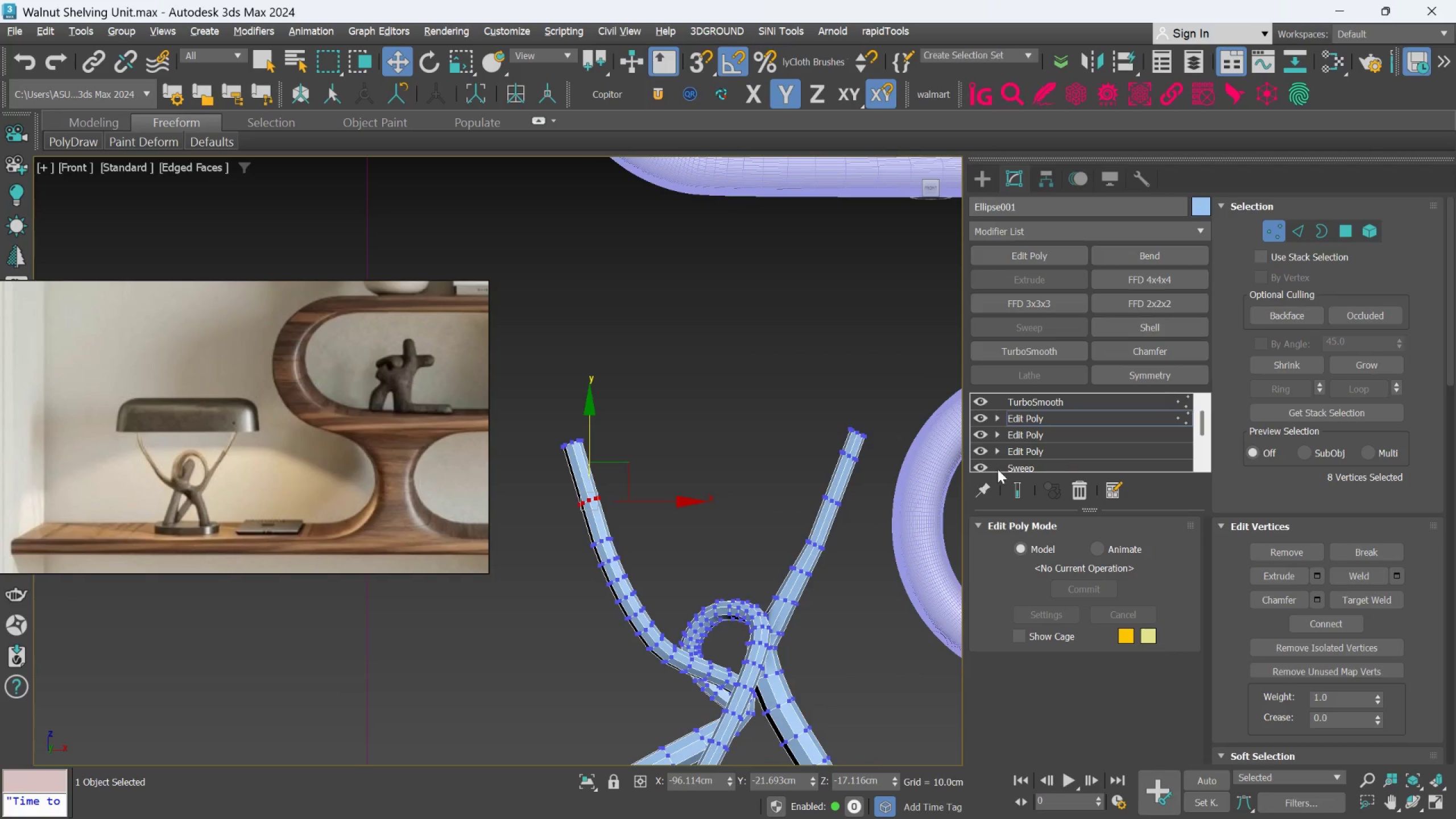 
scroll: coordinate [837, 511], scroll_direction: up, amount: 2.0
 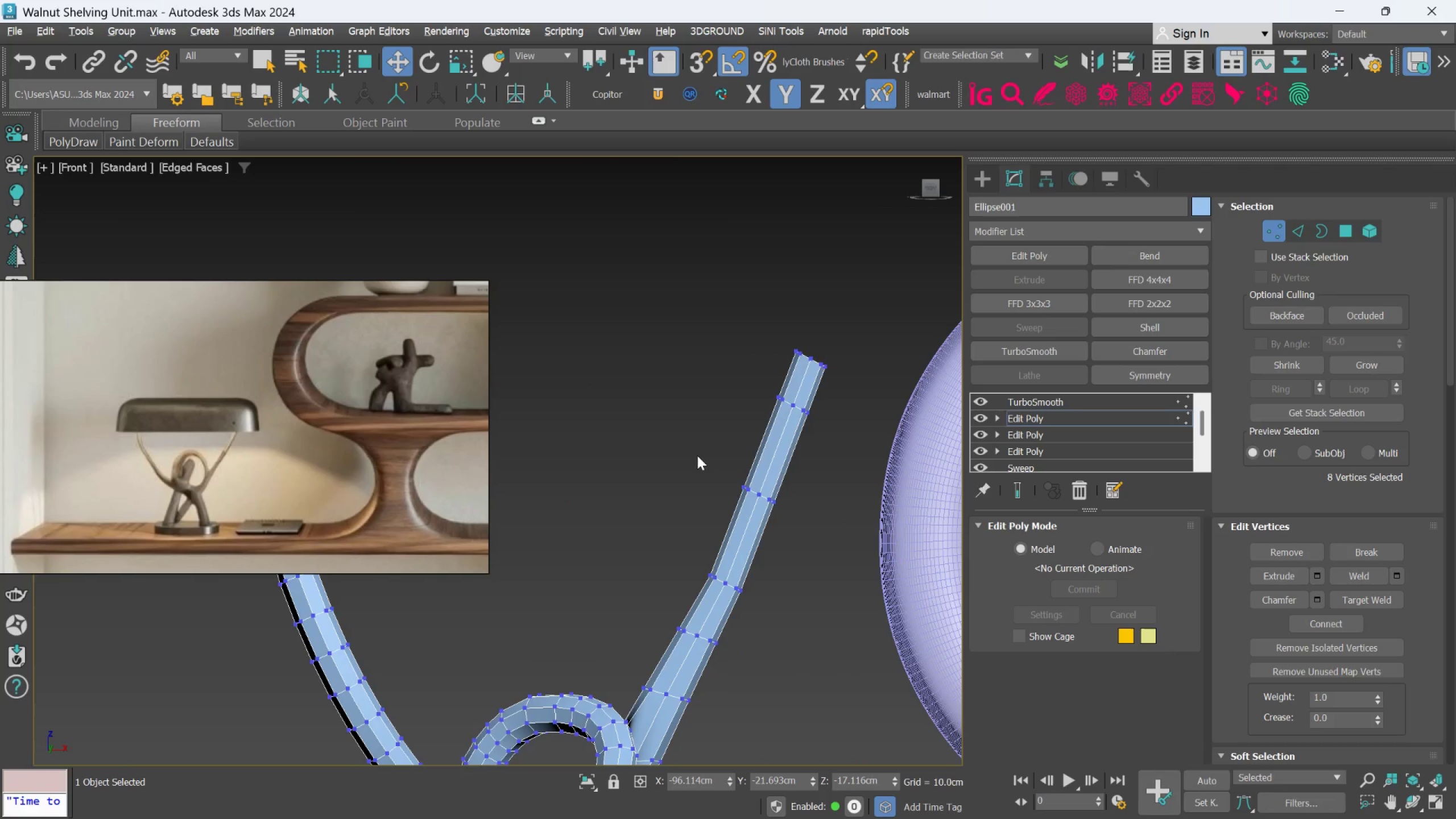 
left_click_drag(start_coordinate=[697, 456], to_coordinate=[801, 530])
 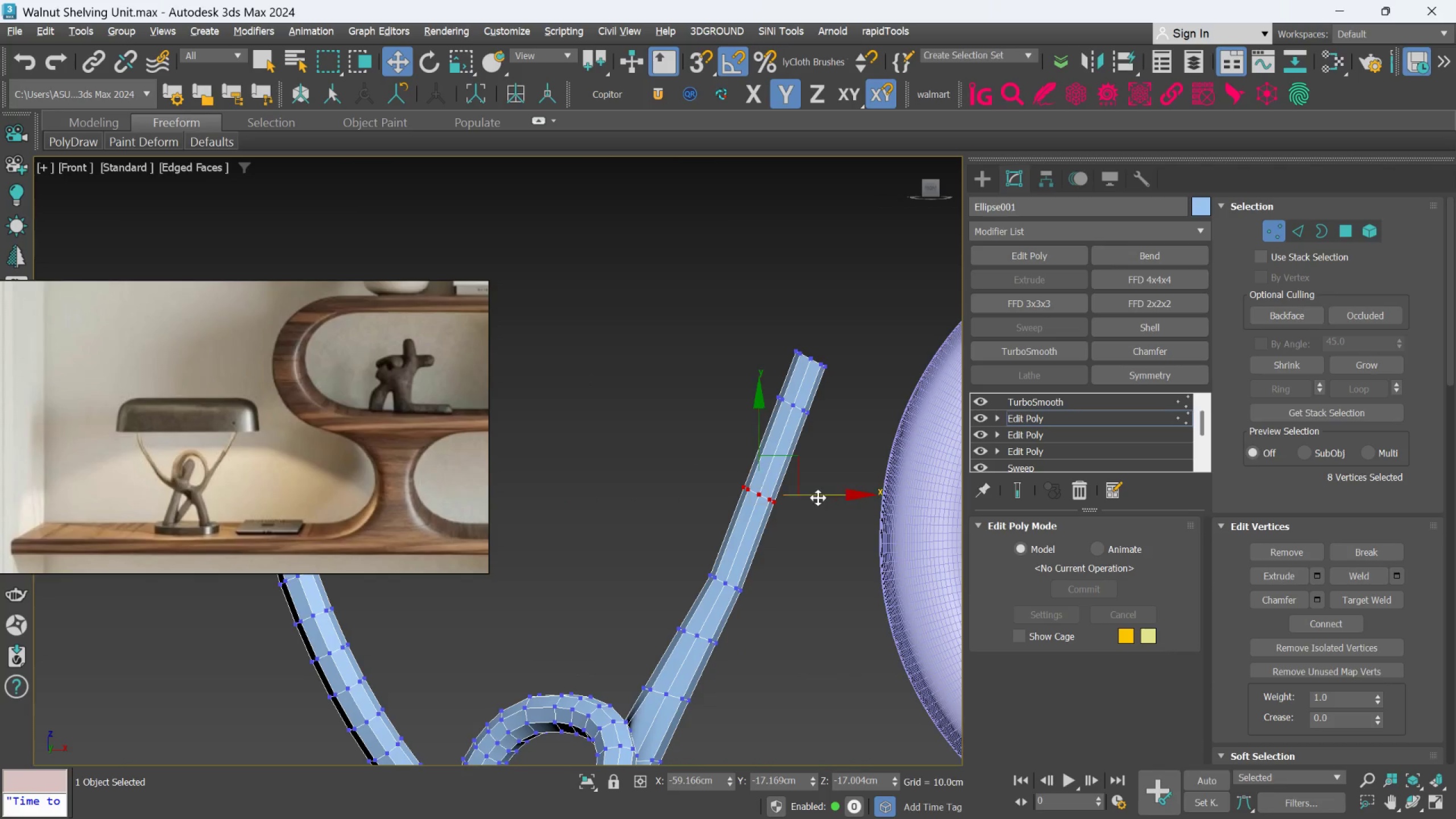 
left_click_drag(start_coordinate=[818, 496], to_coordinate=[829, 498])
 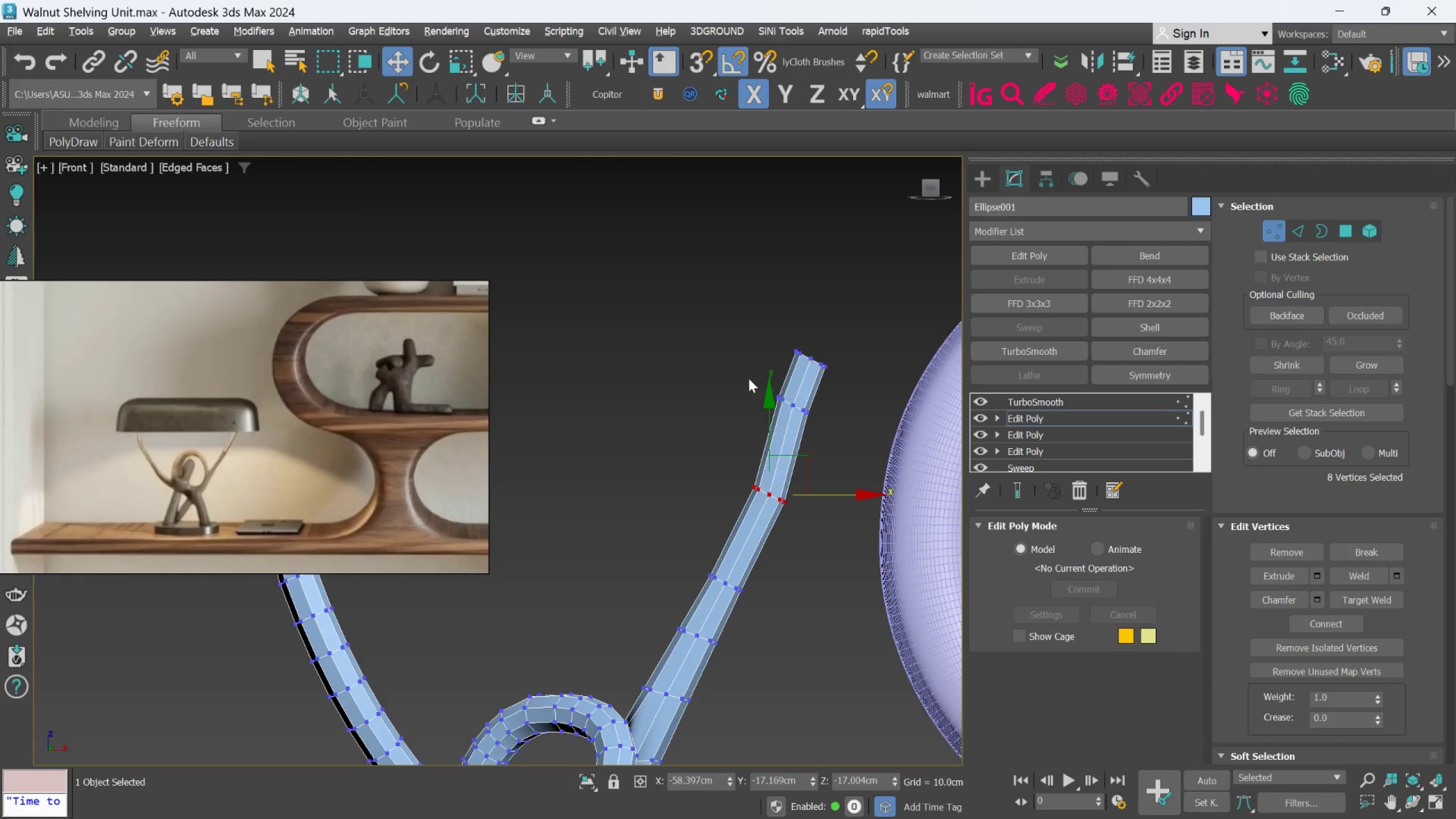 
left_click_drag(start_coordinate=[747, 378], to_coordinate=[829, 441])
 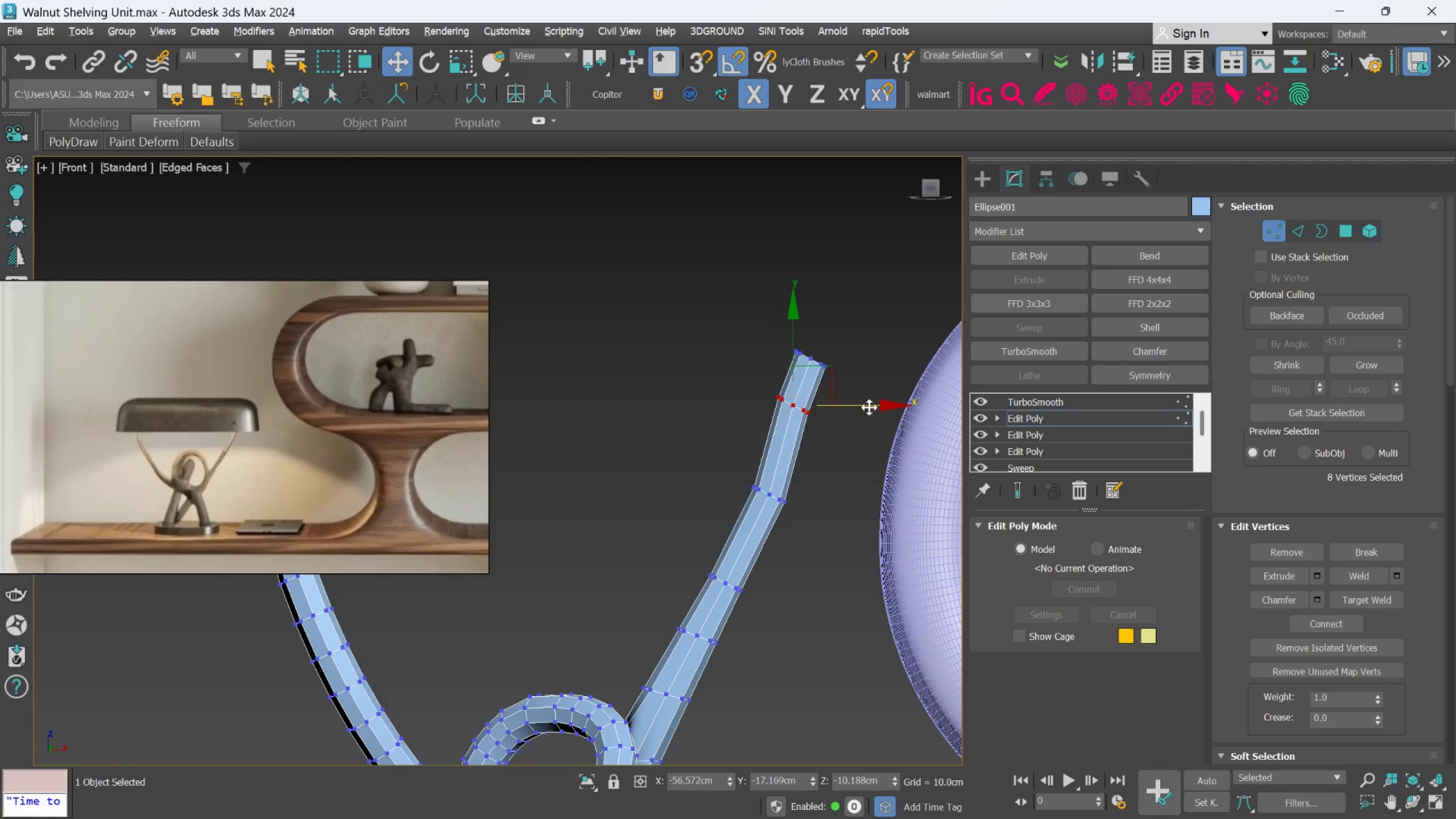 
left_click_drag(start_coordinate=[867, 405], to_coordinate=[878, 411])
 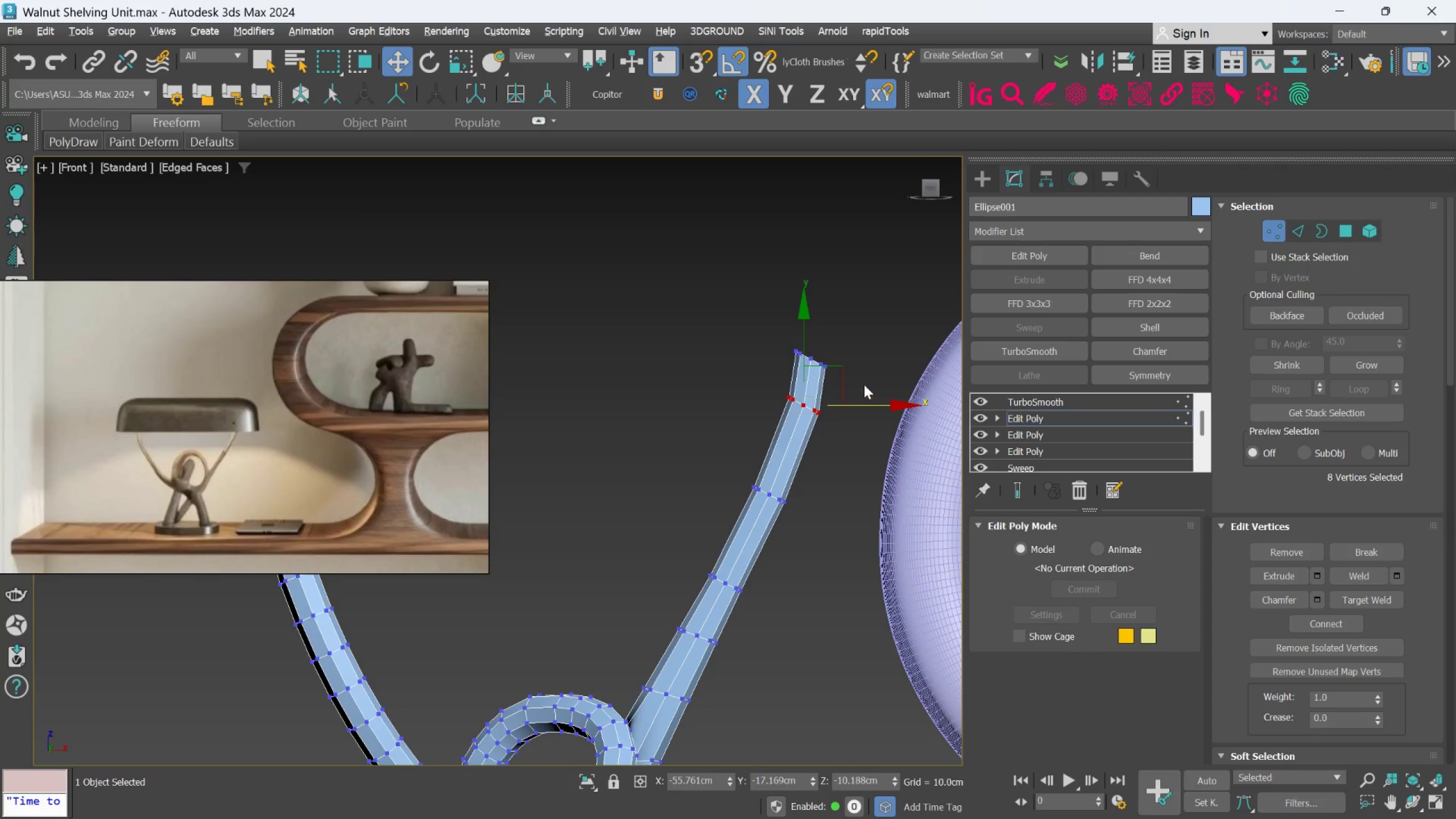 
scroll: coordinate [868, 382], scroll_direction: down, amount: 2.0
 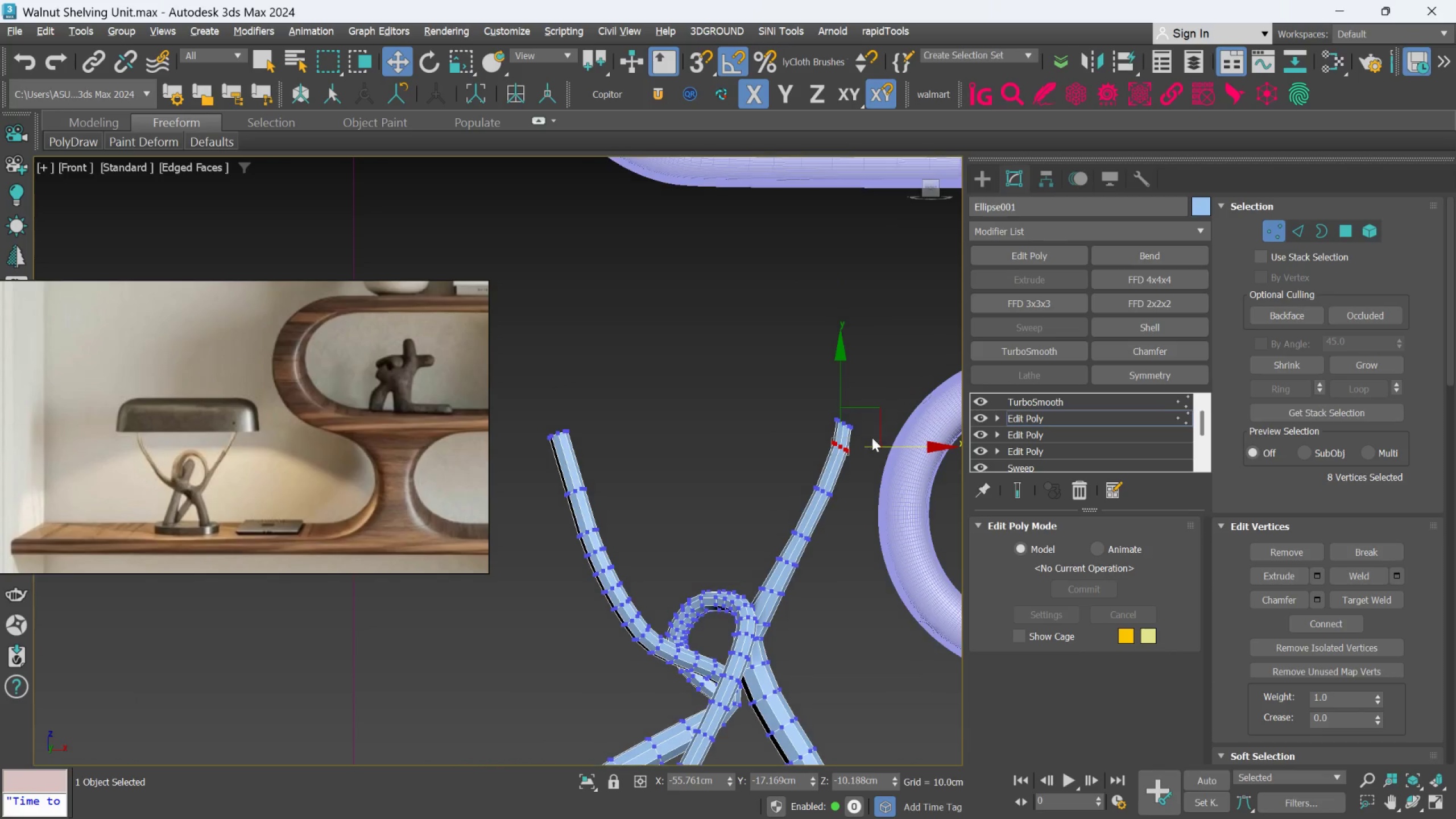 
scroll: coordinate [863, 427], scroll_direction: up, amount: 1.0
 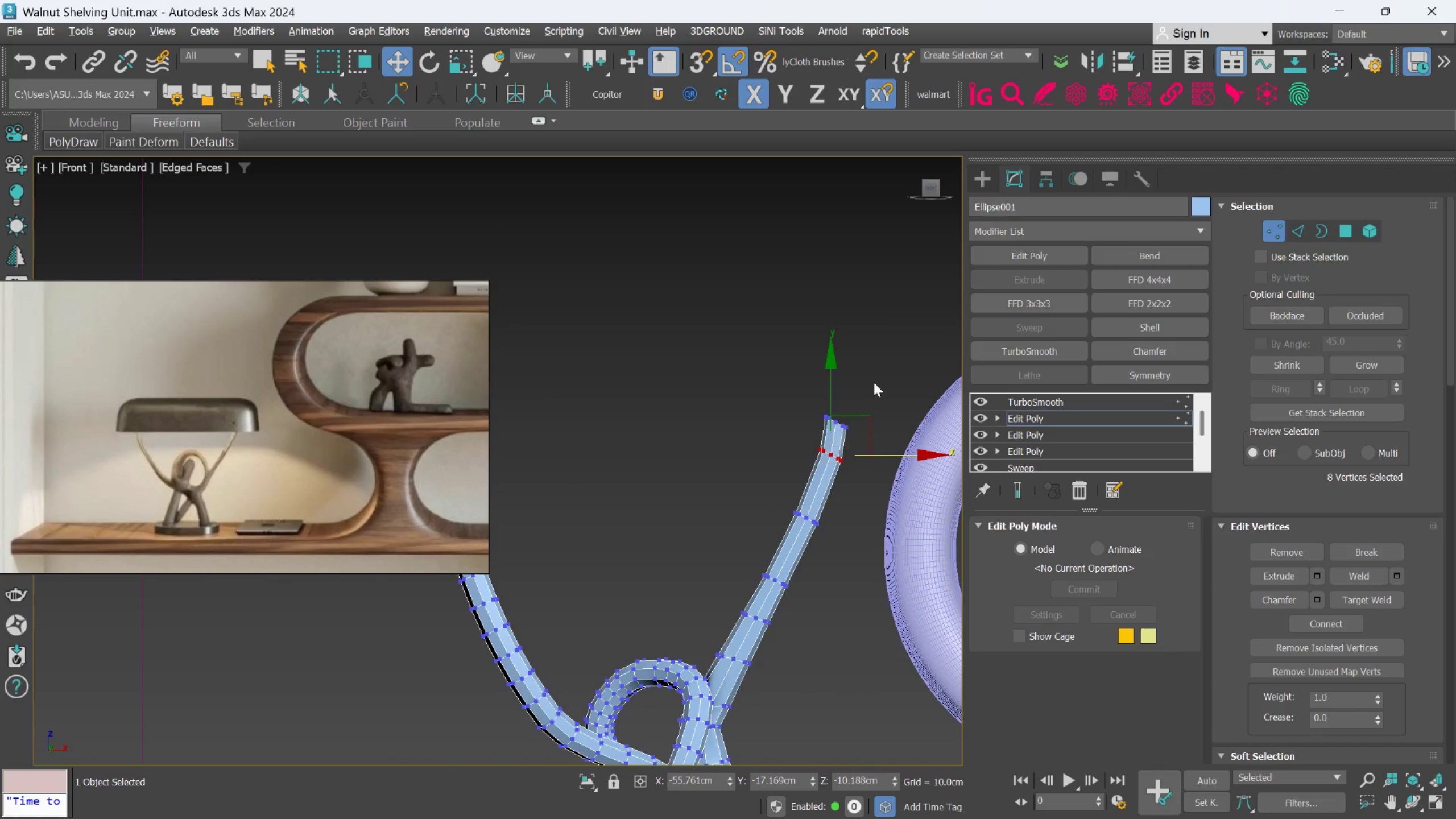 
left_click([874, 382])
 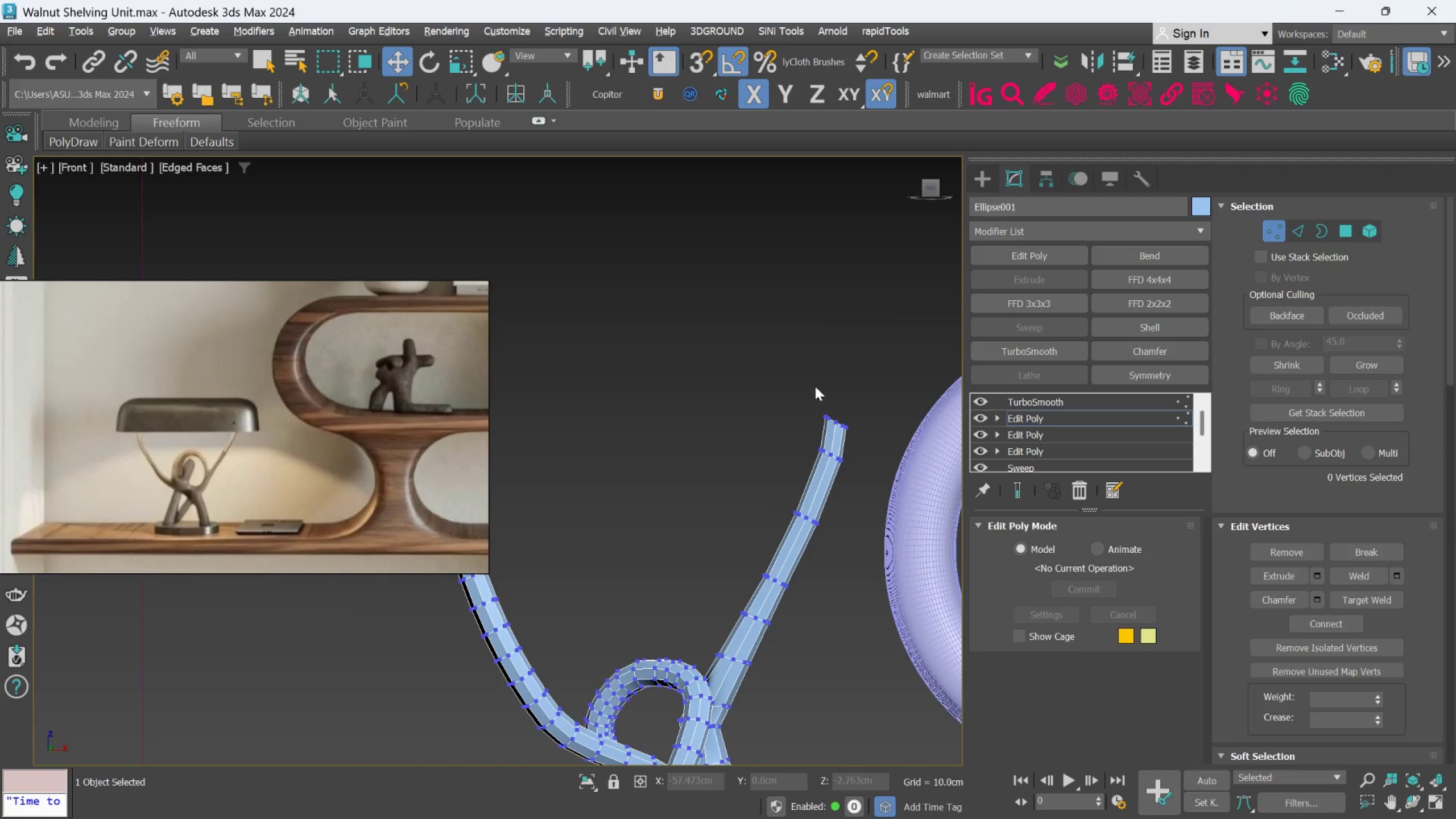 
left_click_drag(start_coordinate=[814, 386], to_coordinate=[862, 437])
 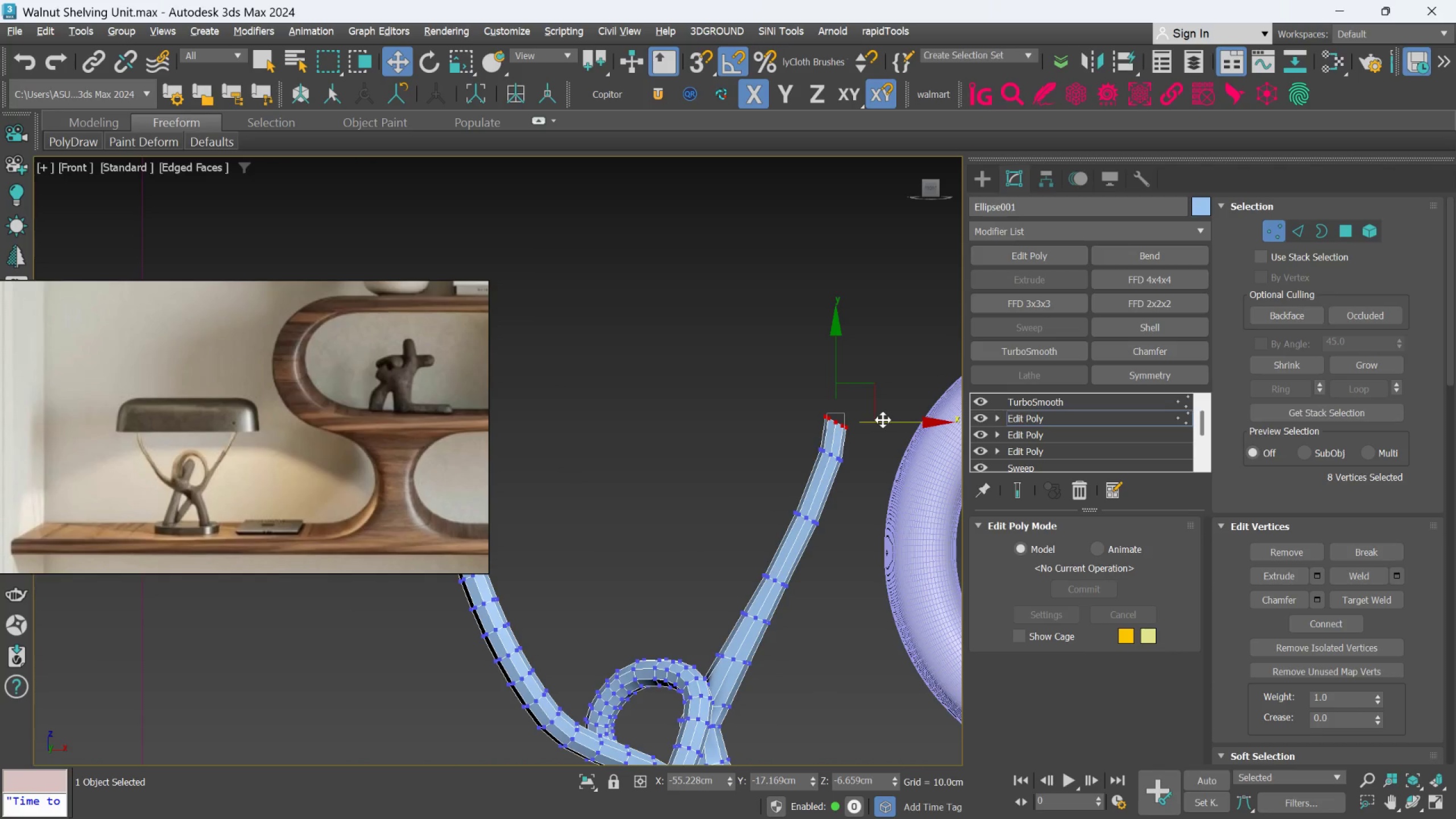 
left_click_drag(start_coordinate=[883, 420], to_coordinate=[889, 423])
 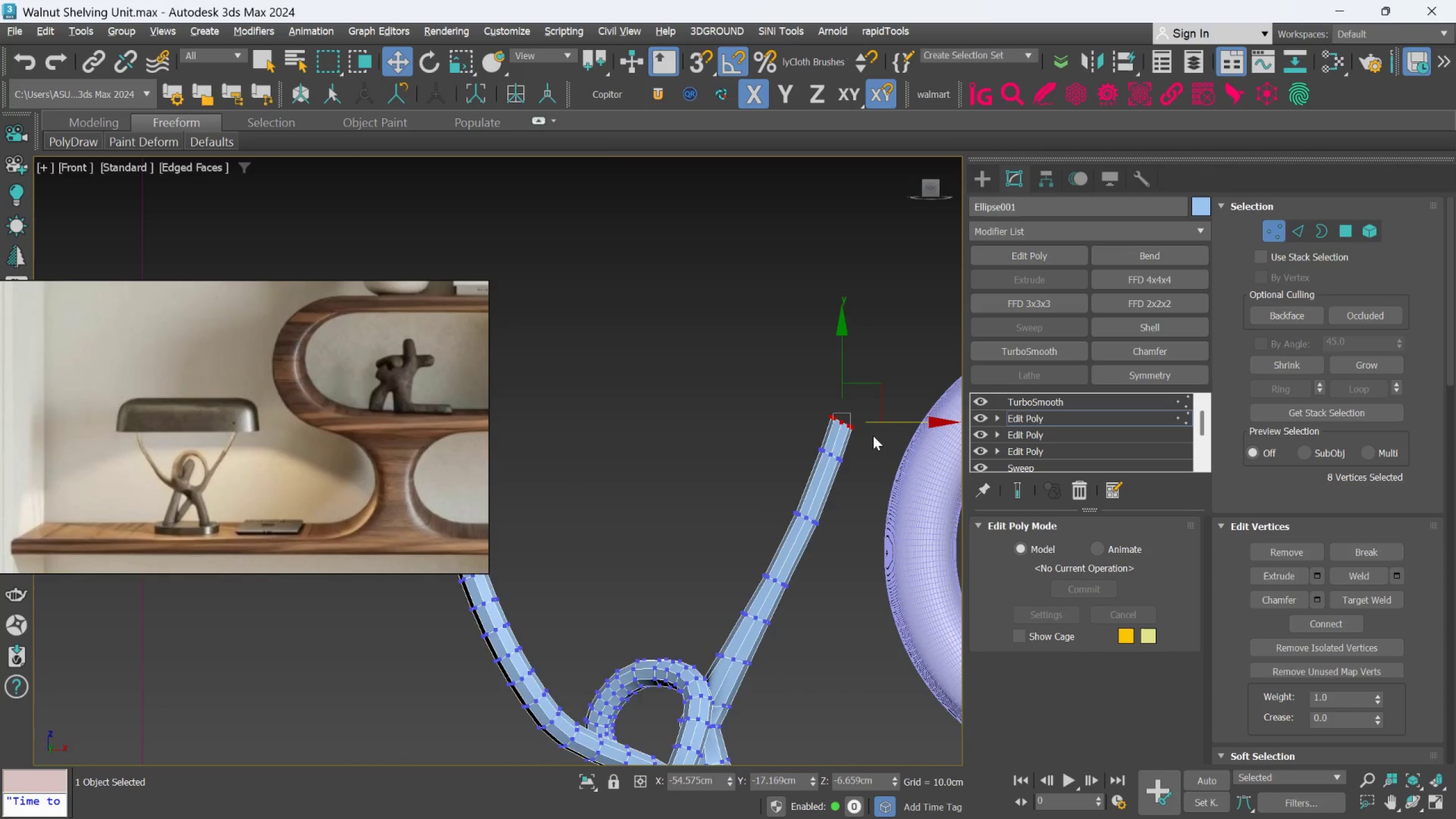 
scroll: coordinate [873, 437], scroll_direction: down, amount: 1.0
 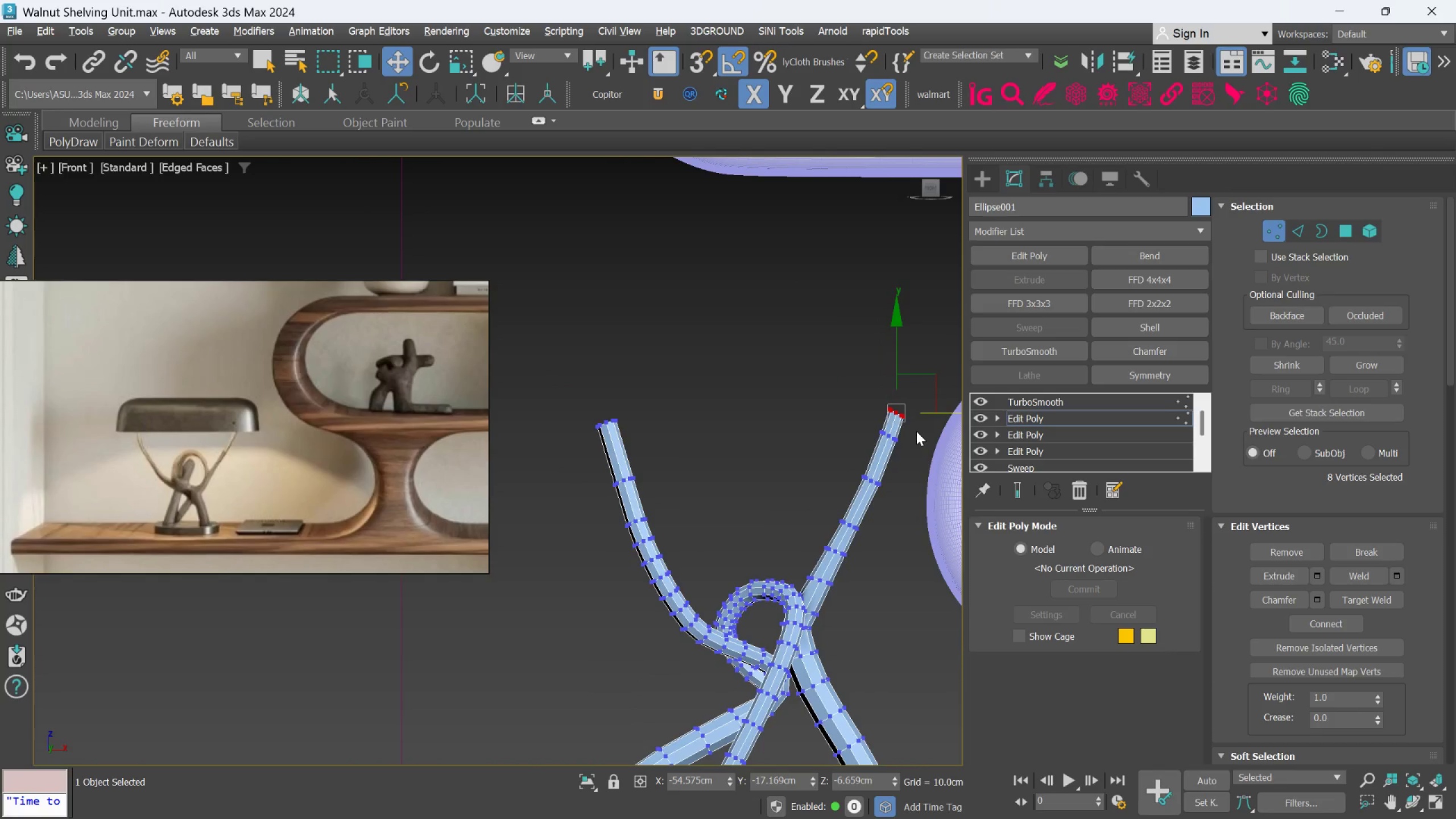 
scroll: coordinate [886, 454], scroll_direction: up, amount: 1.0
 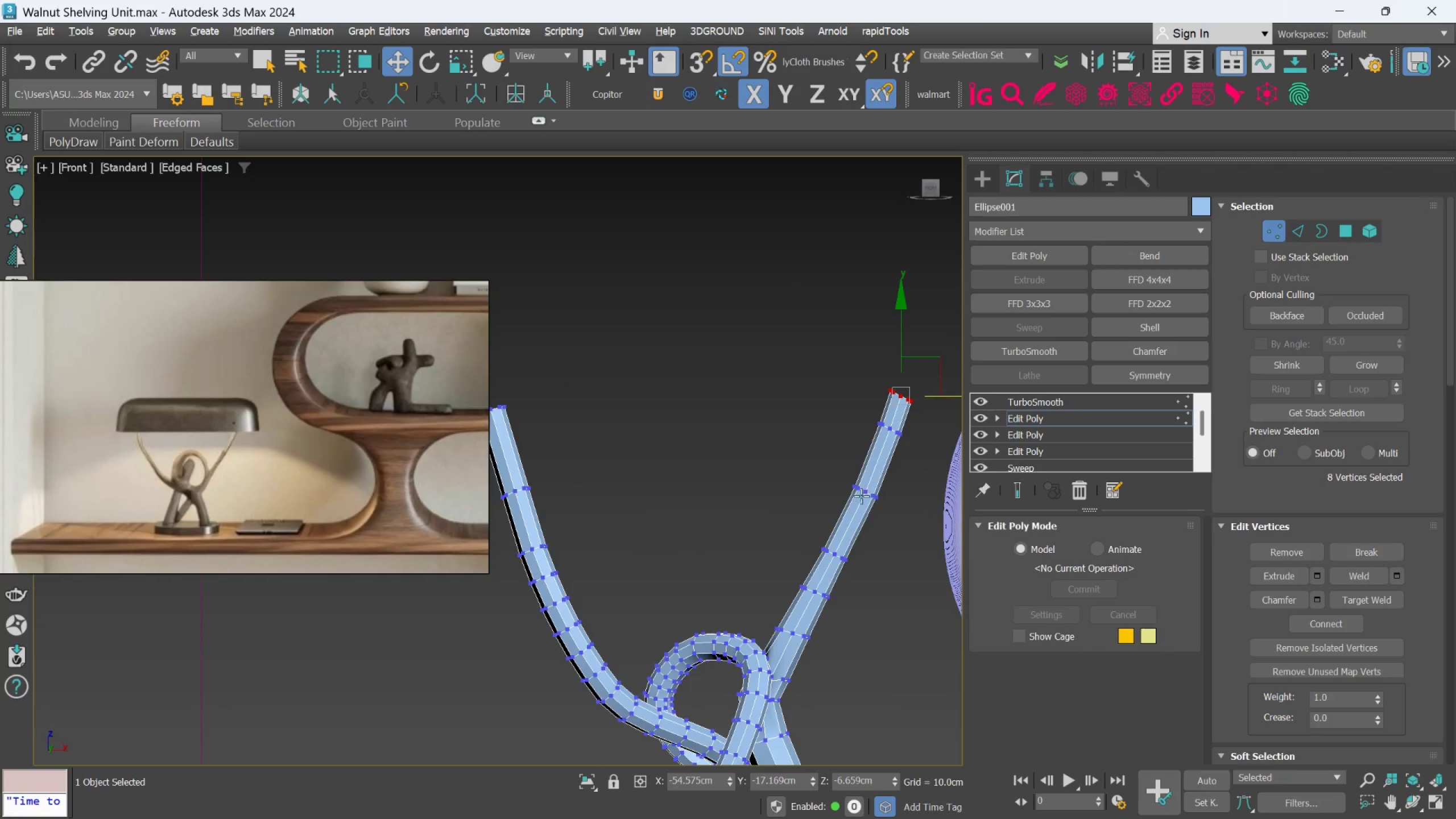 
middle_click([858, 511])
 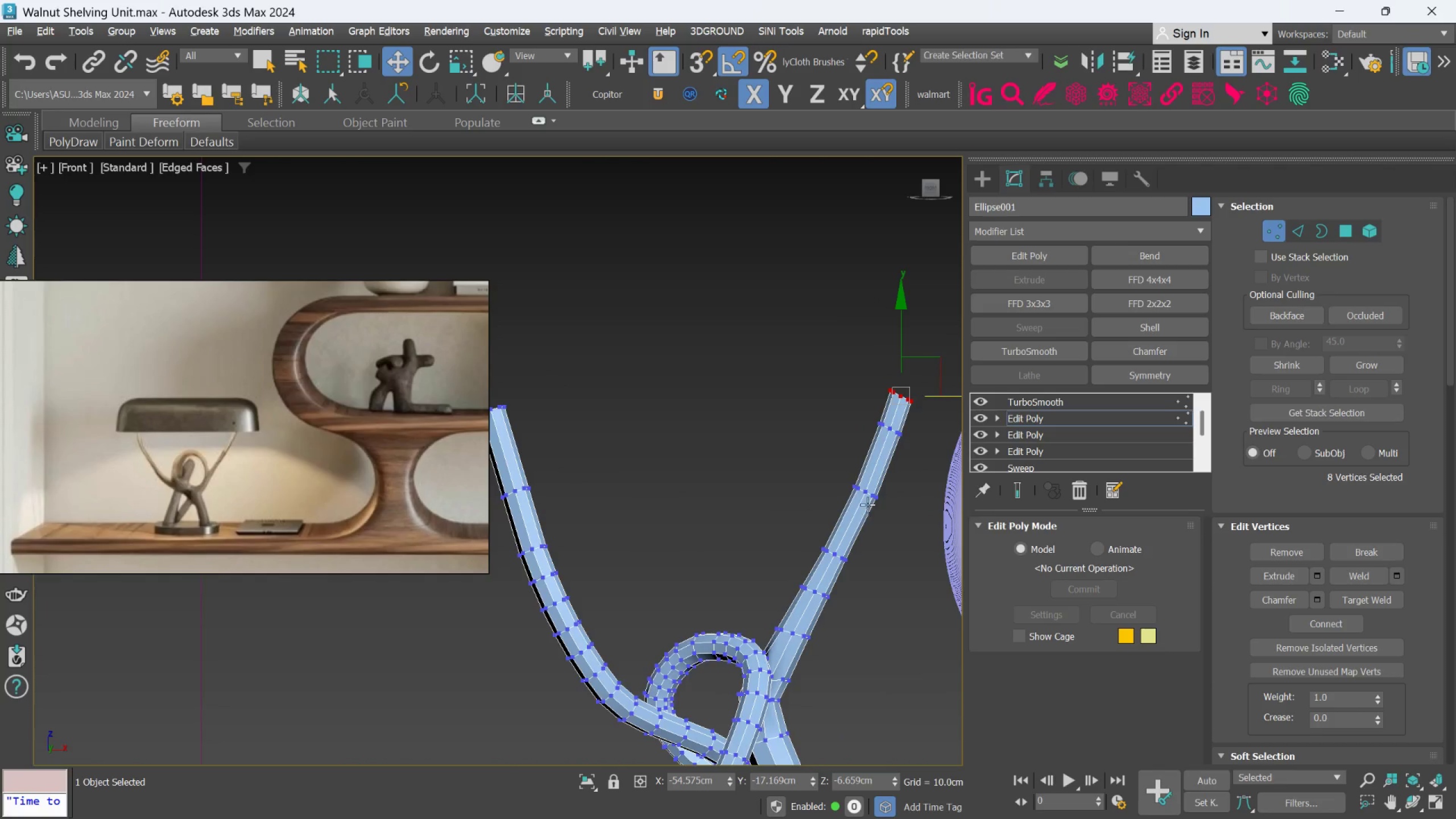 
scroll: coordinate [888, 499], scroll_direction: up, amount: 2.0
 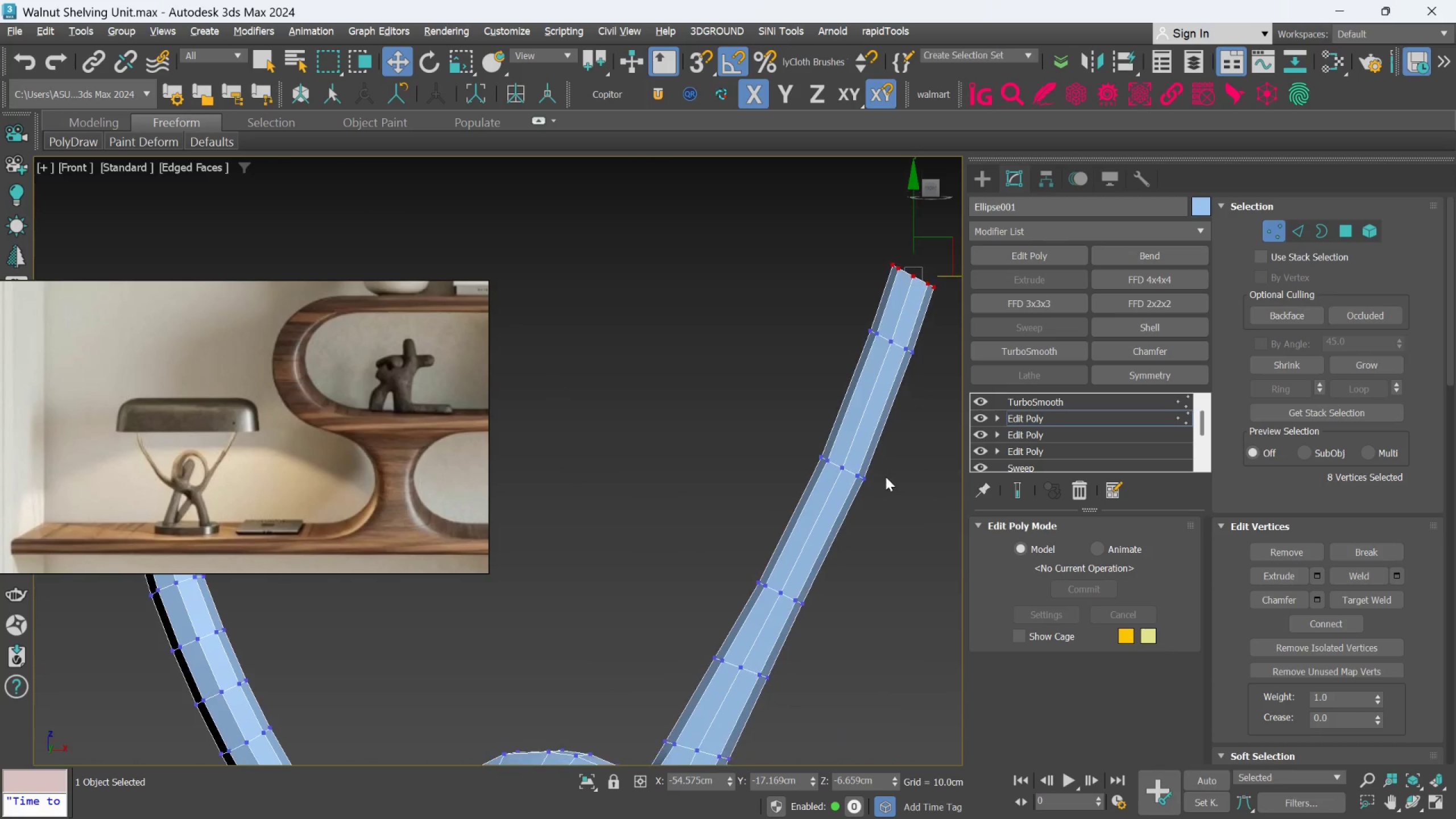 
scroll: coordinate [888, 477], scroll_direction: down, amount: 3.0
 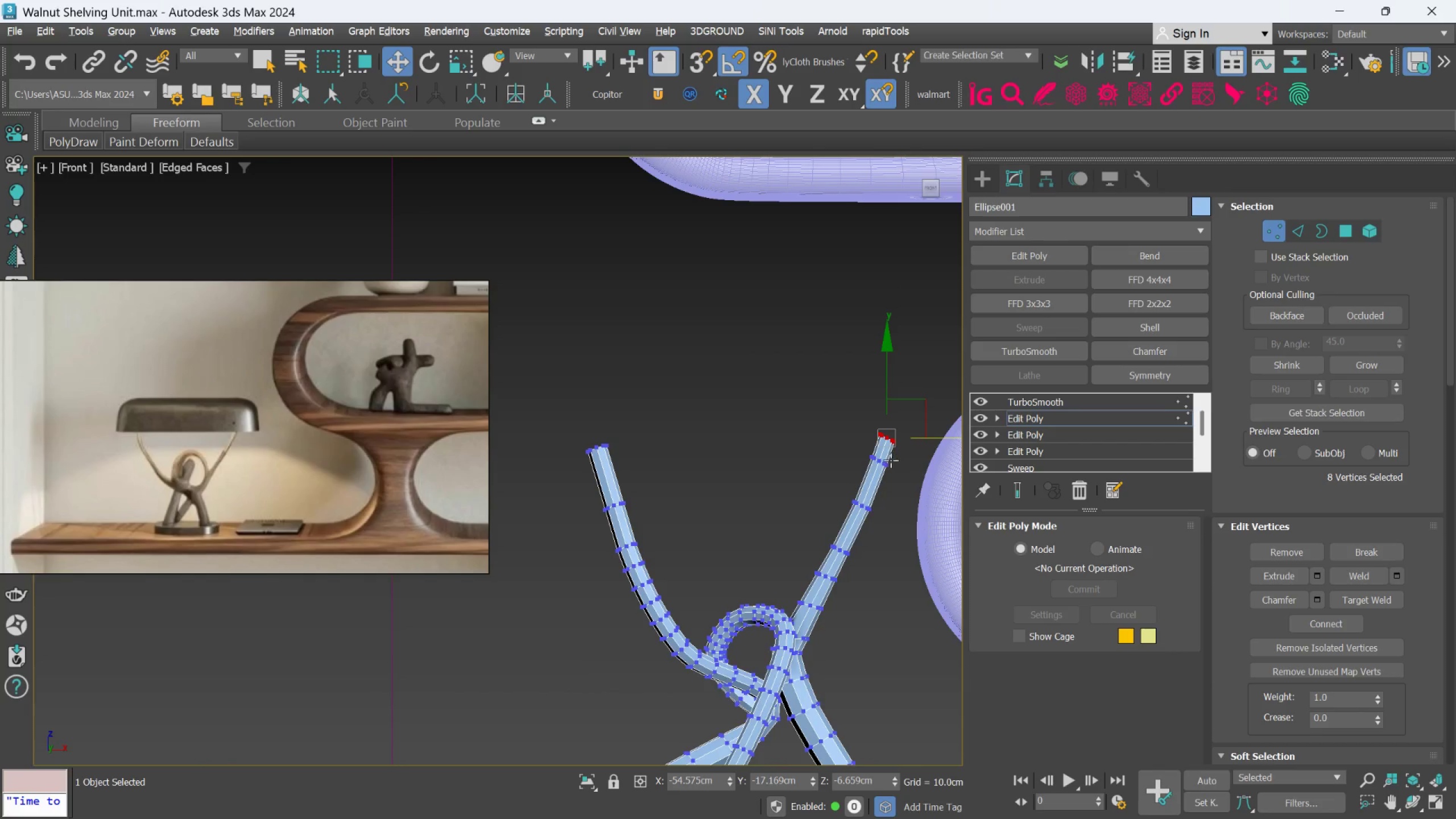 
middle_click([884, 507])
 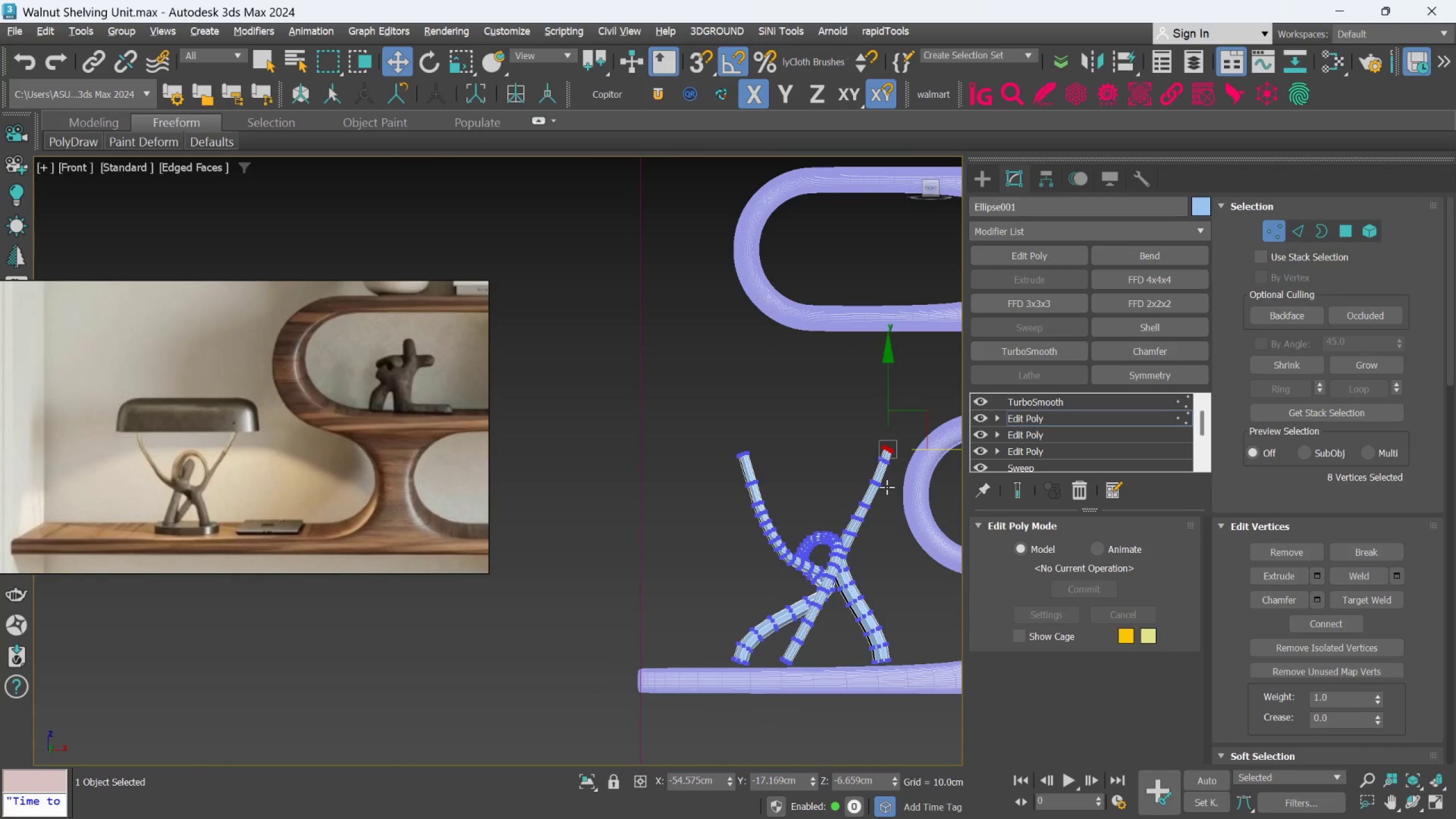 
scroll: coordinate [889, 461], scroll_direction: down, amount: 2.0
 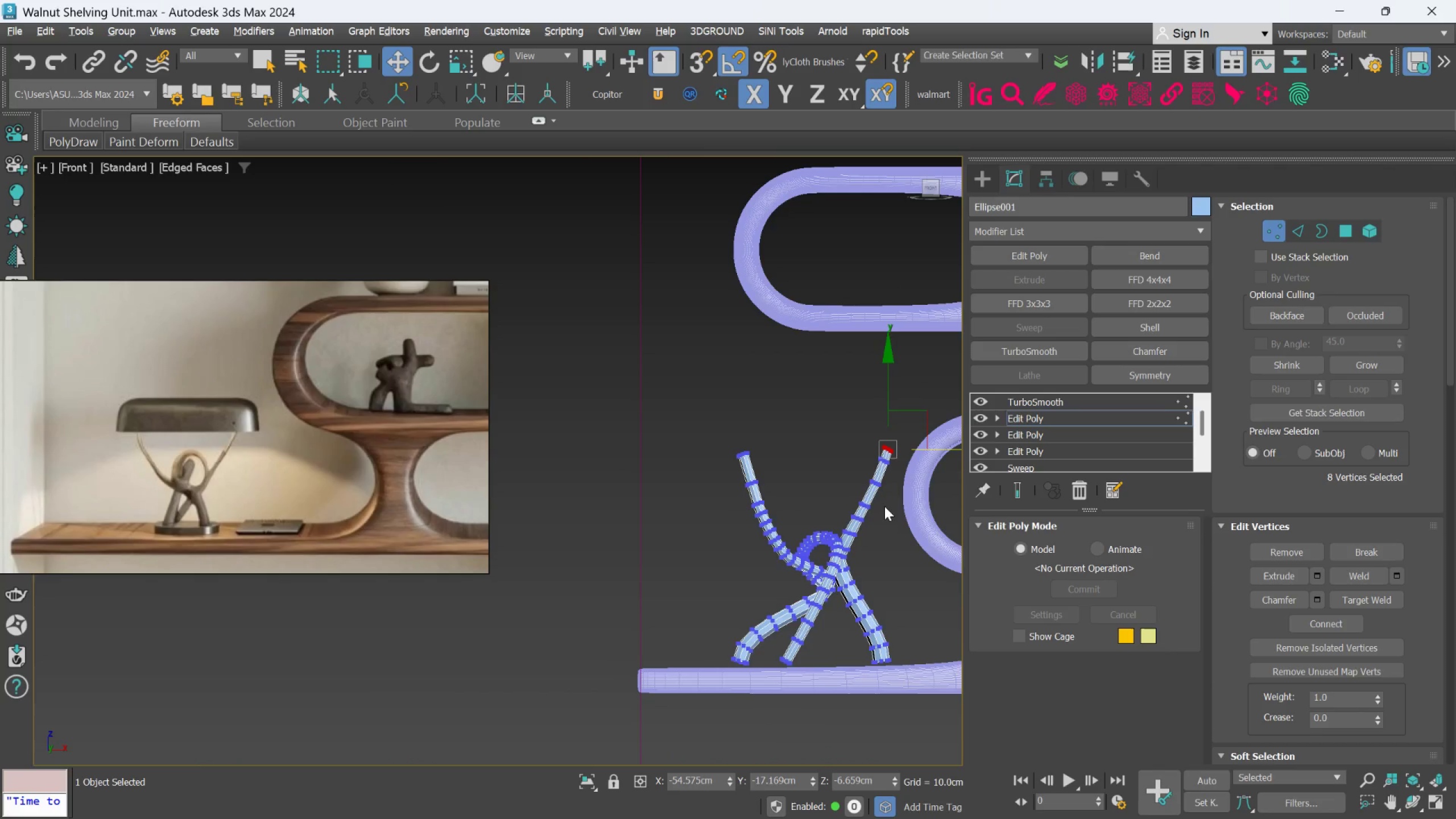 
scroll: coordinate [859, 499], scroll_direction: up, amount: 4.0
 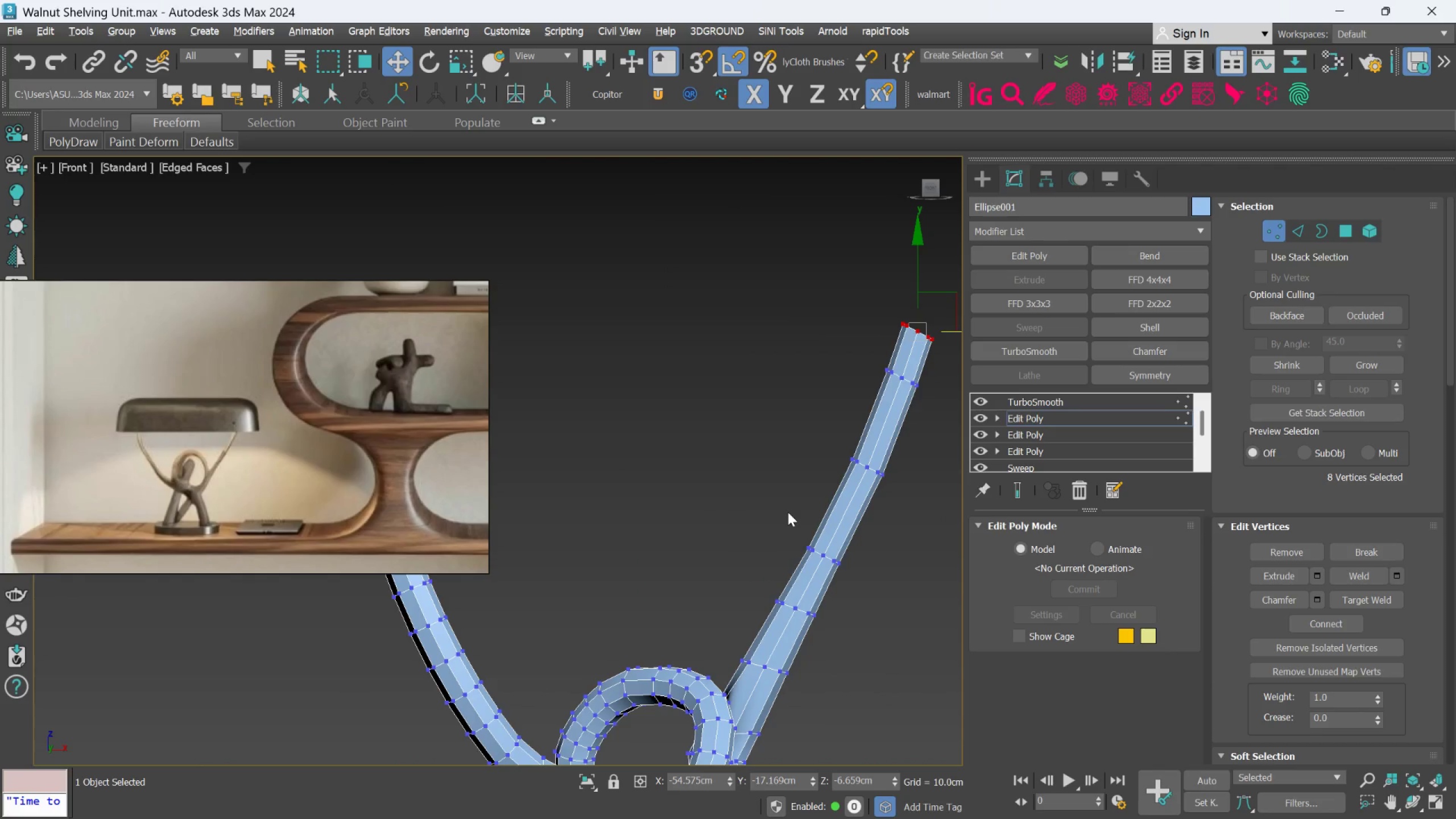 
left_click([788, 512])
 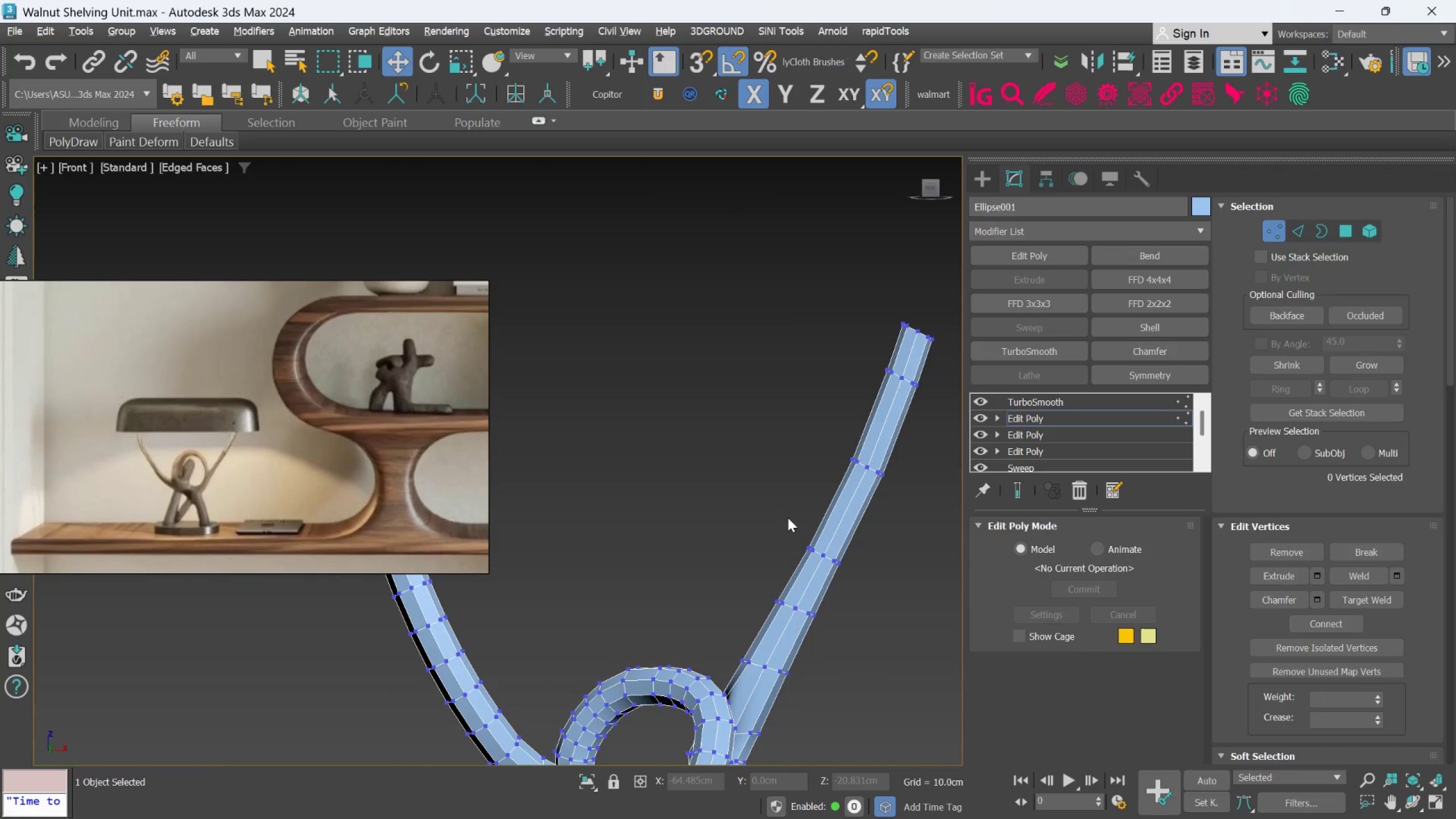 
left_click_drag(start_coordinate=[788, 519], to_coordinate=[868, 580])
 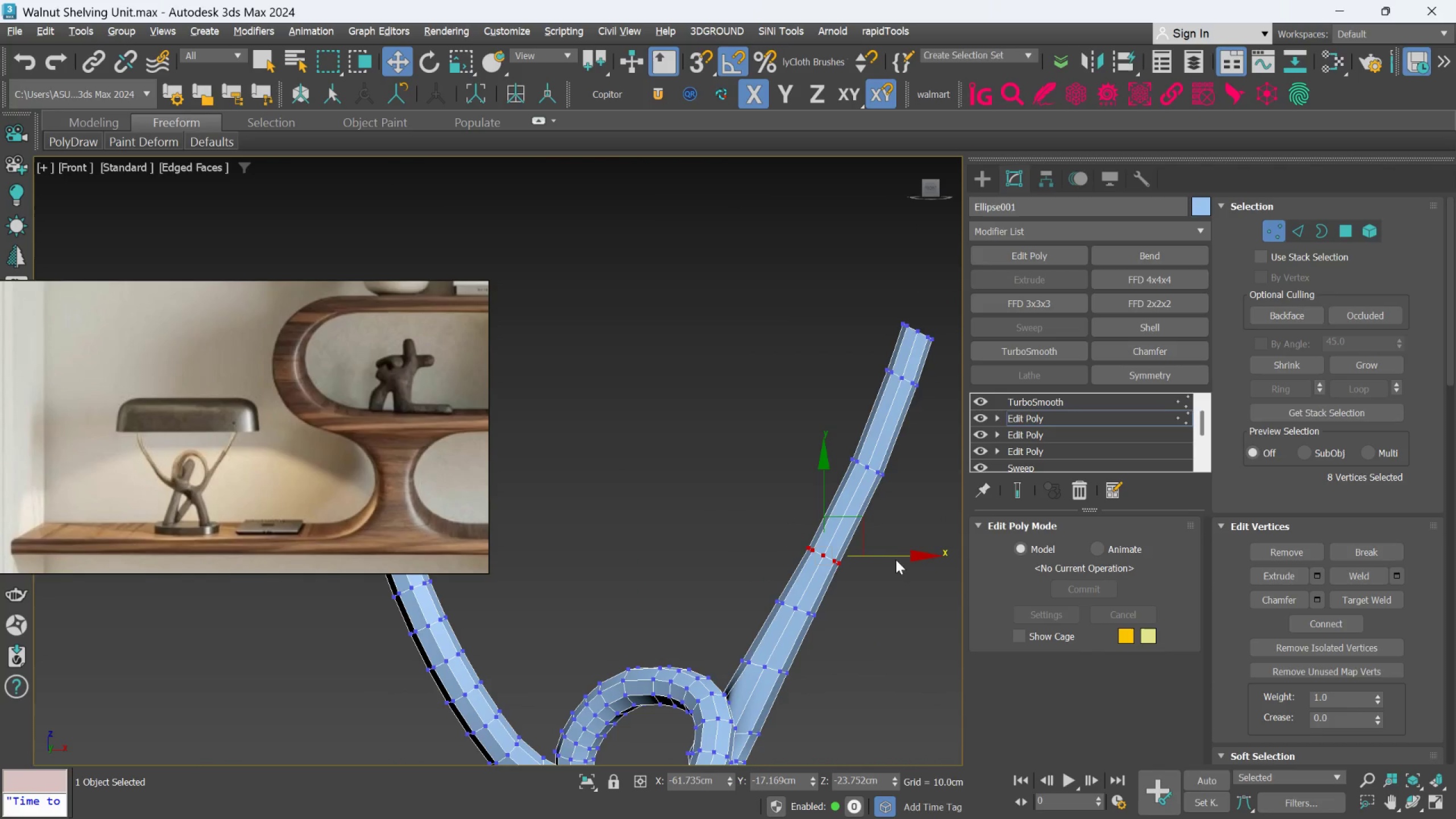 
left_click_drag(start_coordinate=[895, 557], to_coordinate=[899, 559])
 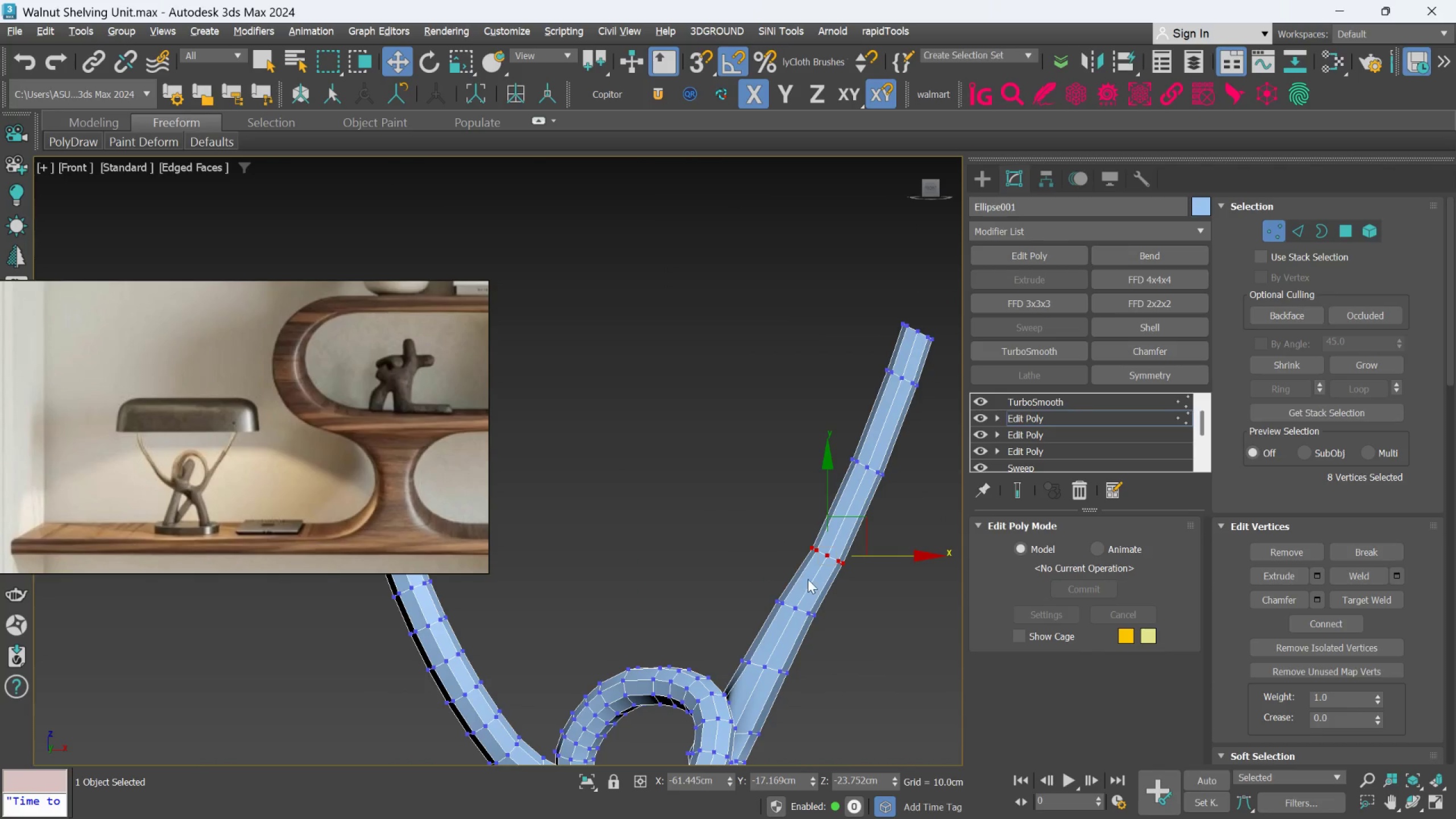 
scroll: coordinate [789, 603], scroll_direction: up, amount: 2.0
 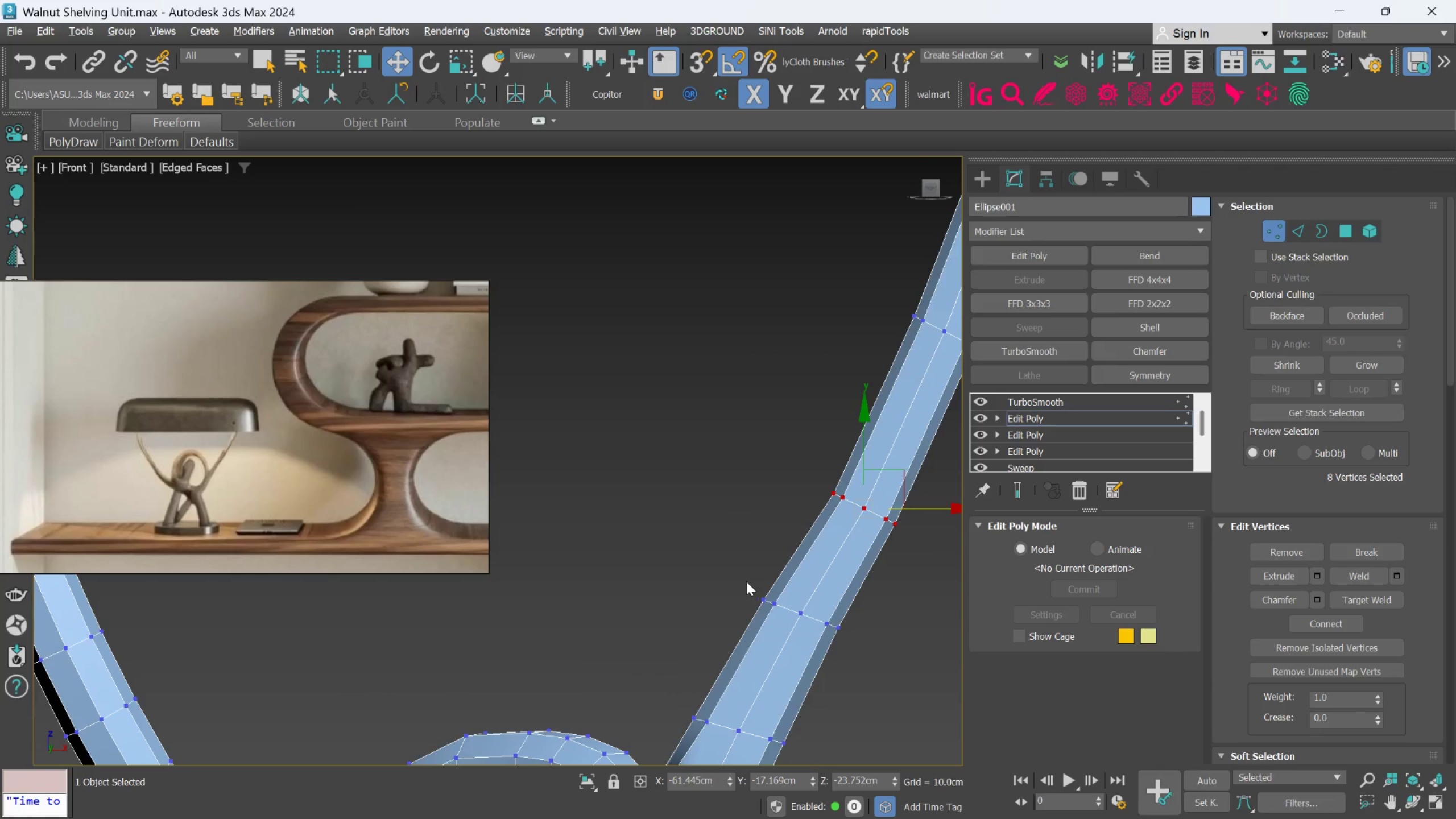 
left_click_drag(start_coordinate=[746, 581], to_coordinate=[886, 663])
 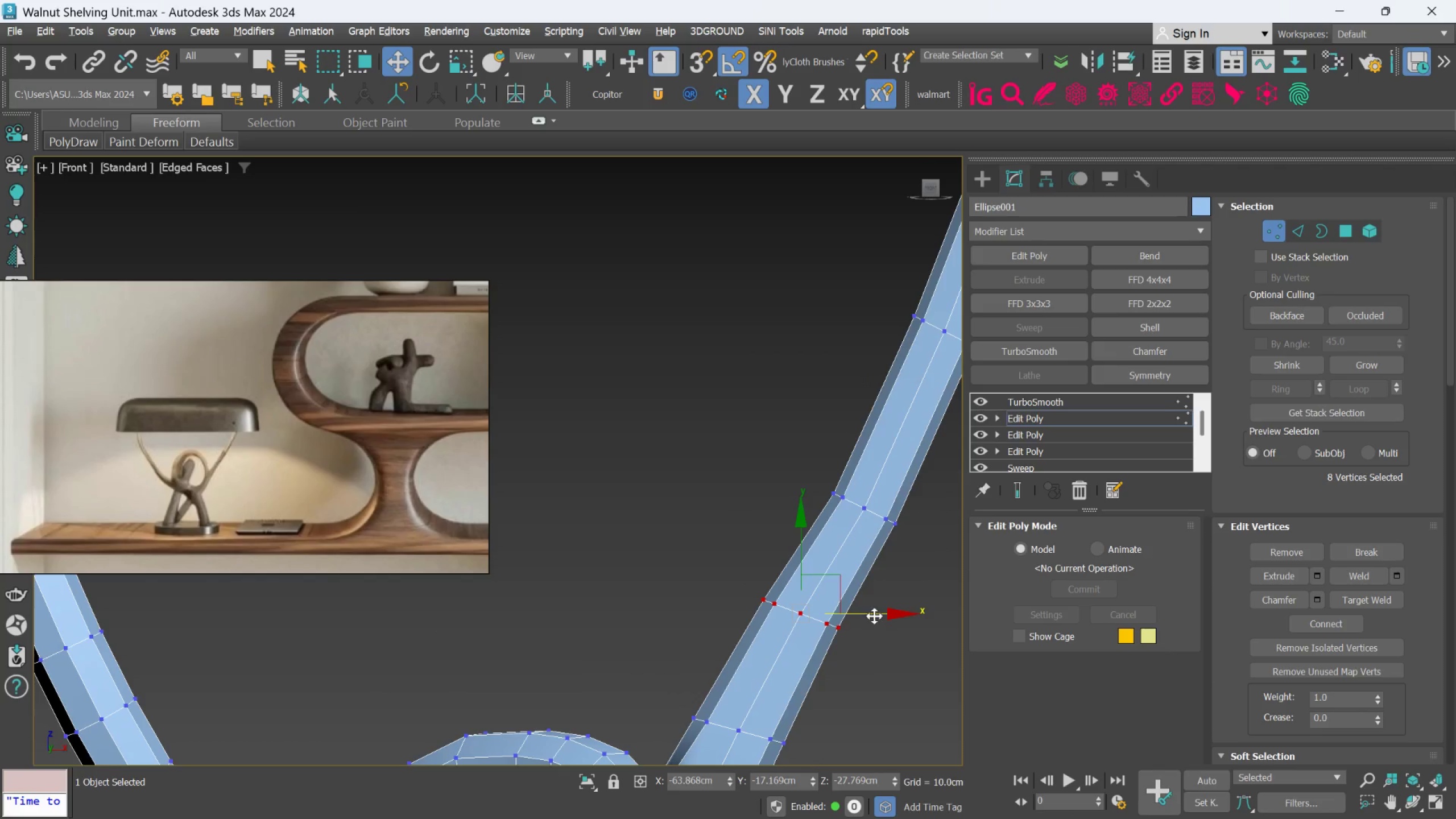 
left_click_drag(start_coordinate=[873, 615], to_coordinate=[883, 624])
 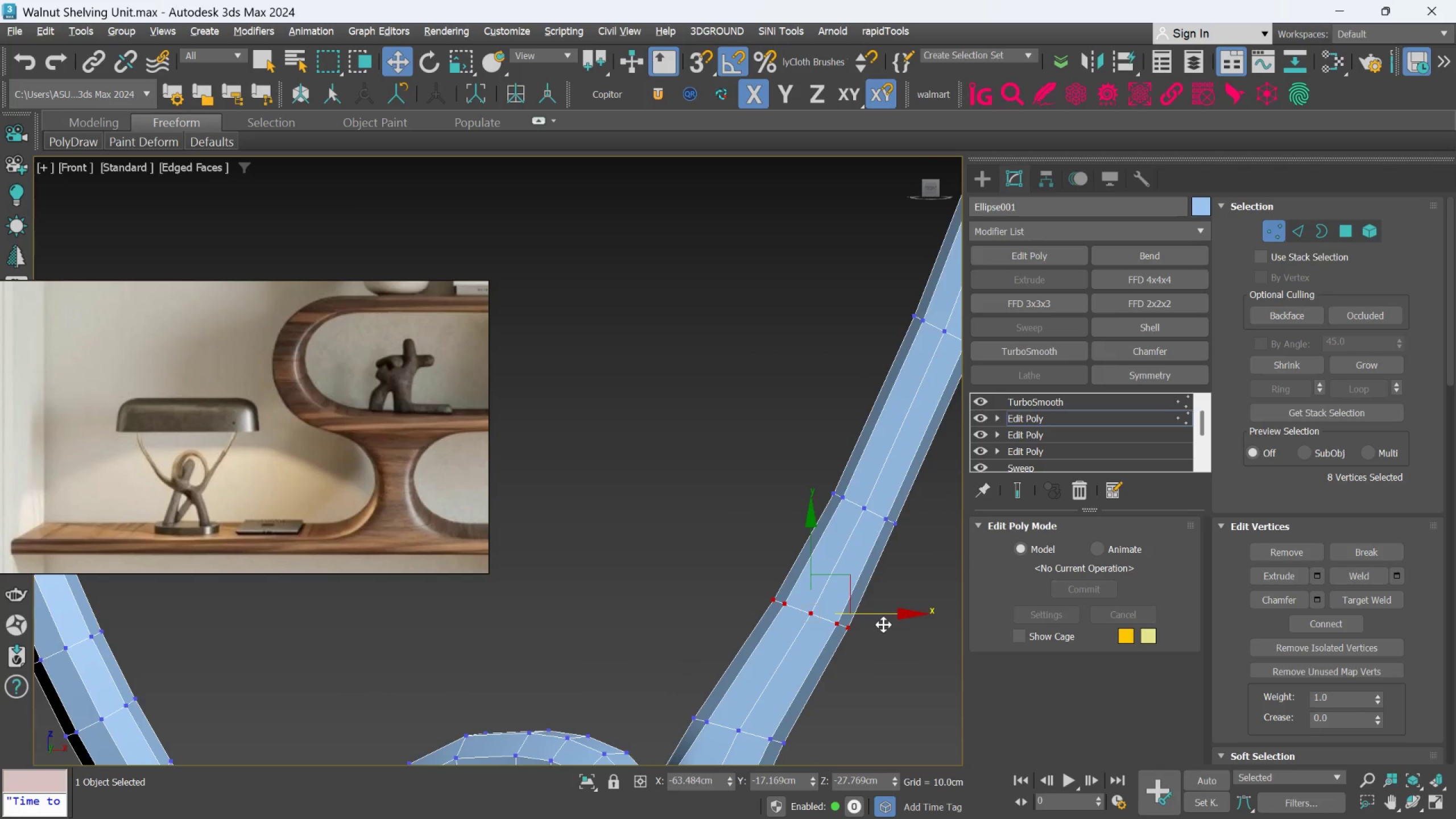 
scroll: coordinate [828, 609], scroll_direction: down, amount: 4.0
 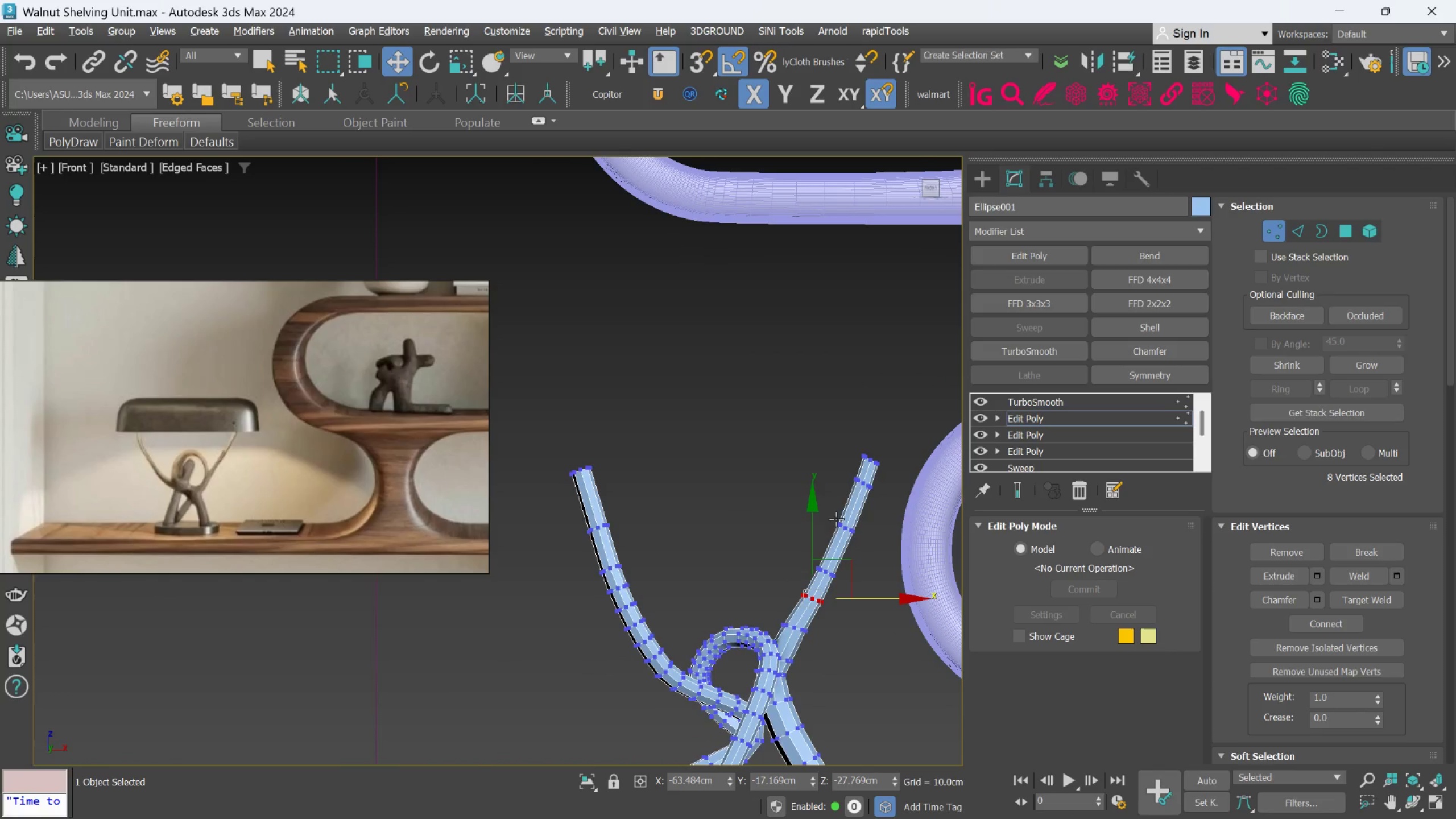 
scroll: coordinate [842, 221], scroll_direction: up, amount: 1.0
 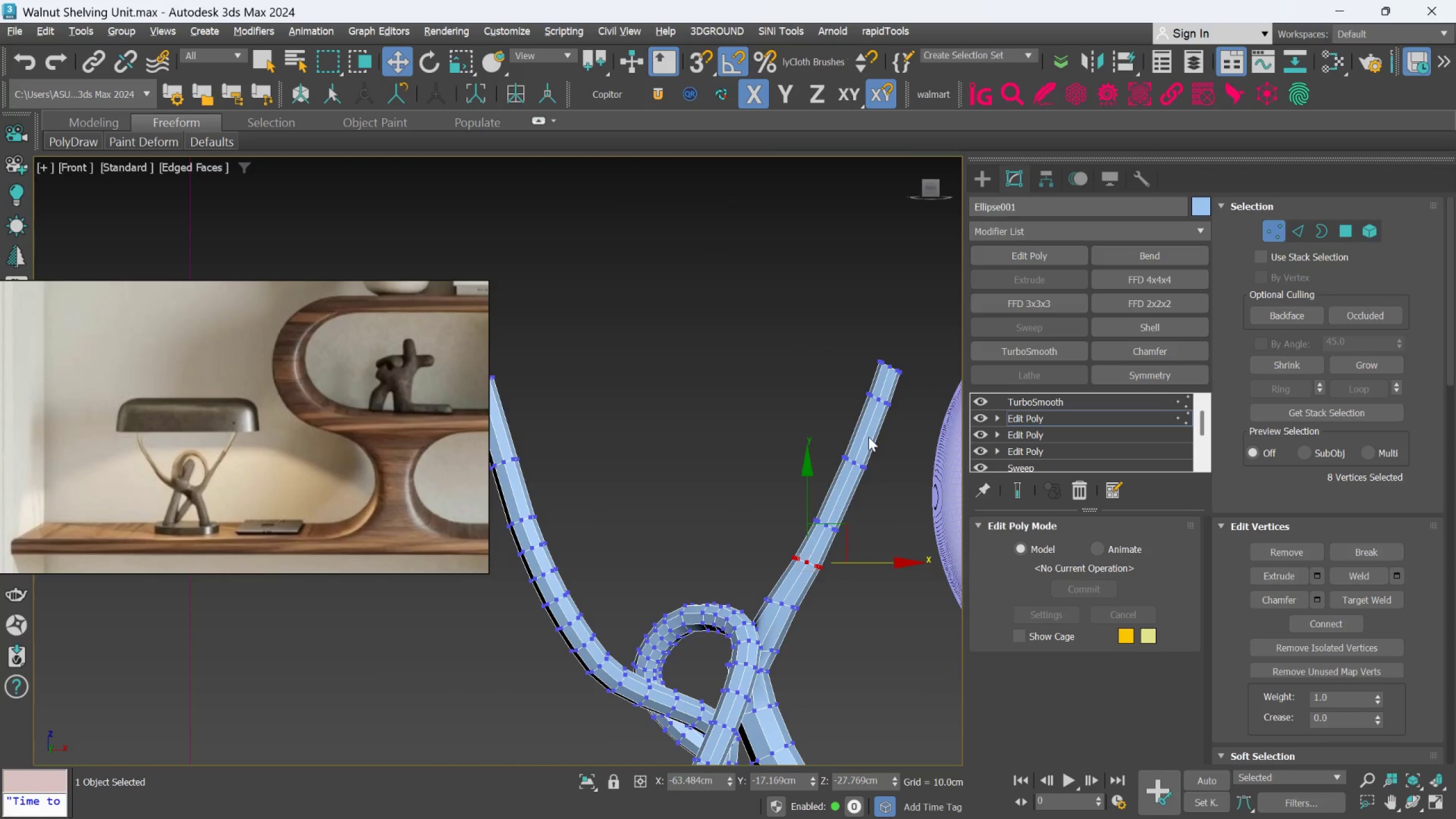 
scroll: coordinate [868, 437], scroll_direction: down, amount: 3.0
 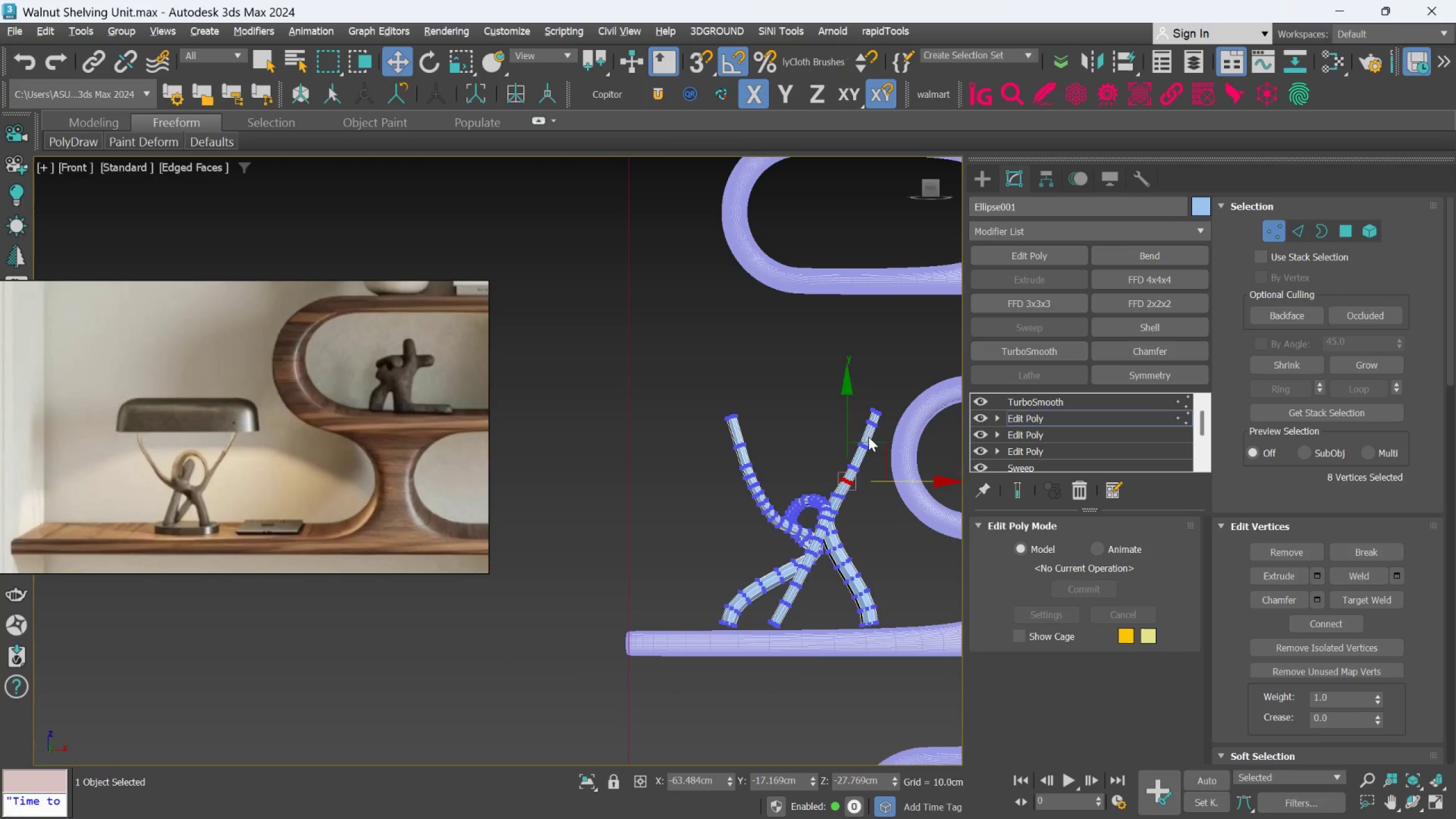 
scroll: coordinate [866, 437], scroll_direction: up, amount: 2.0
 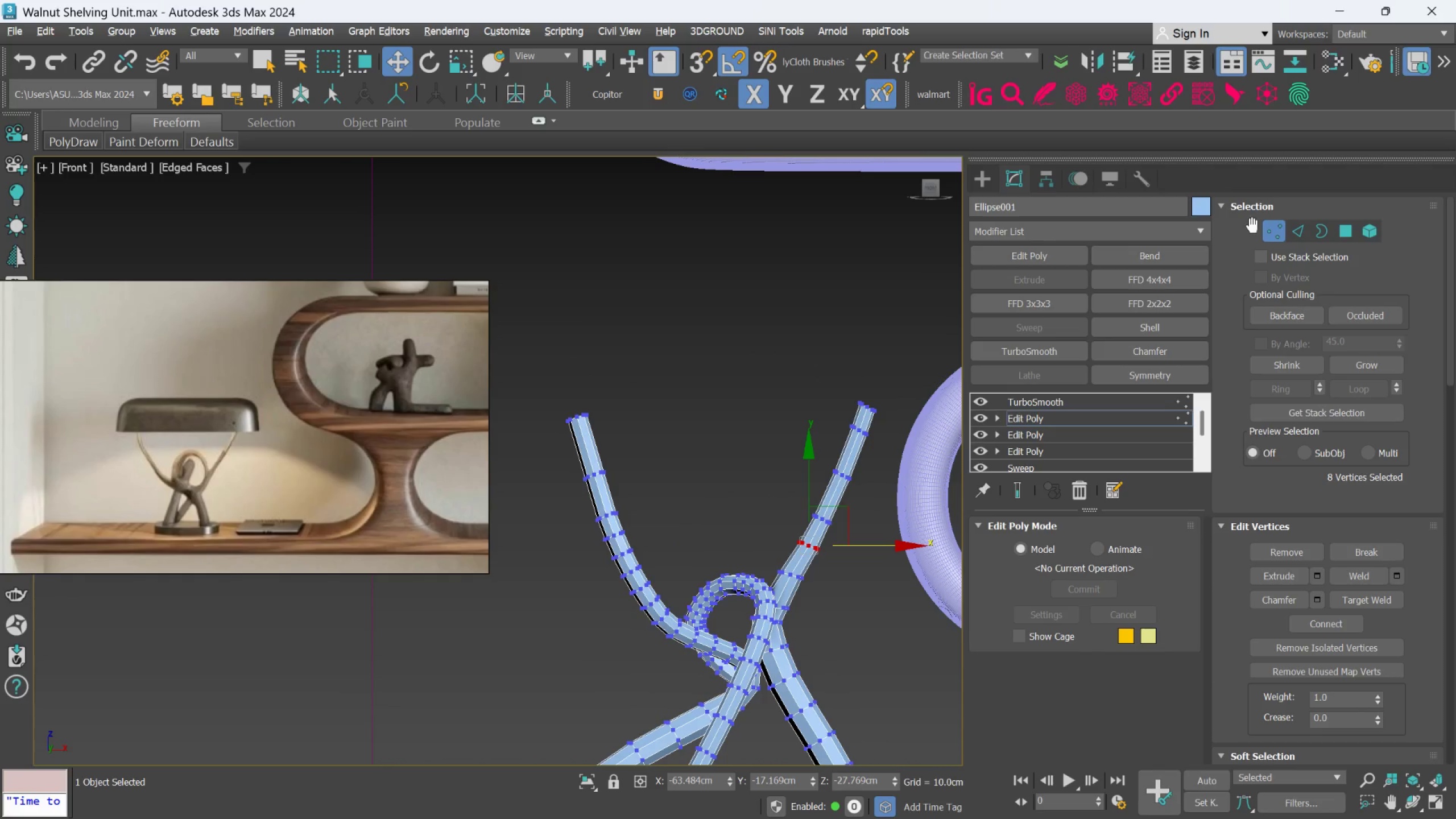 
wait(8.75)
 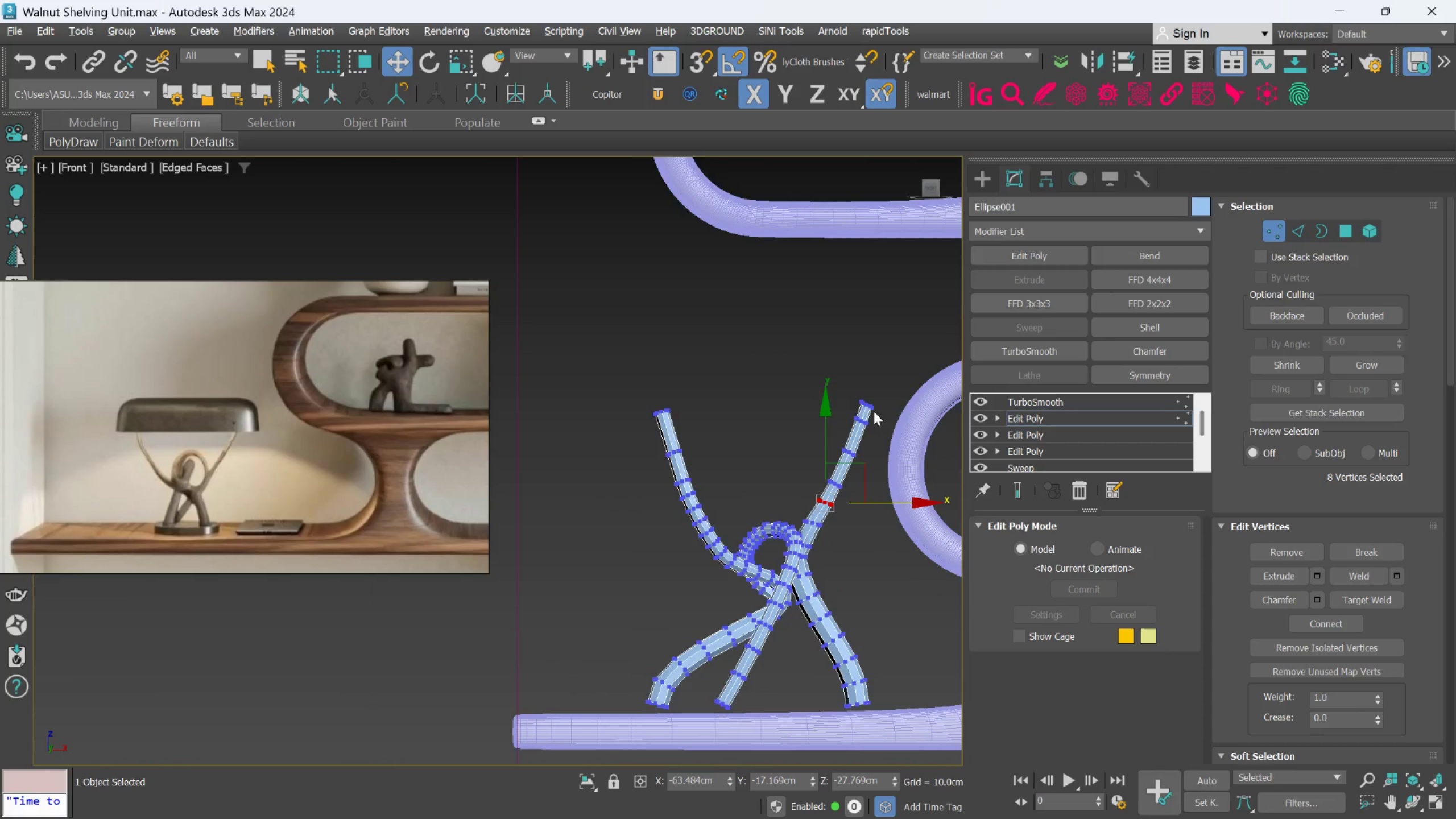 
hold_key(key=AltLeft, duration=0.55)
 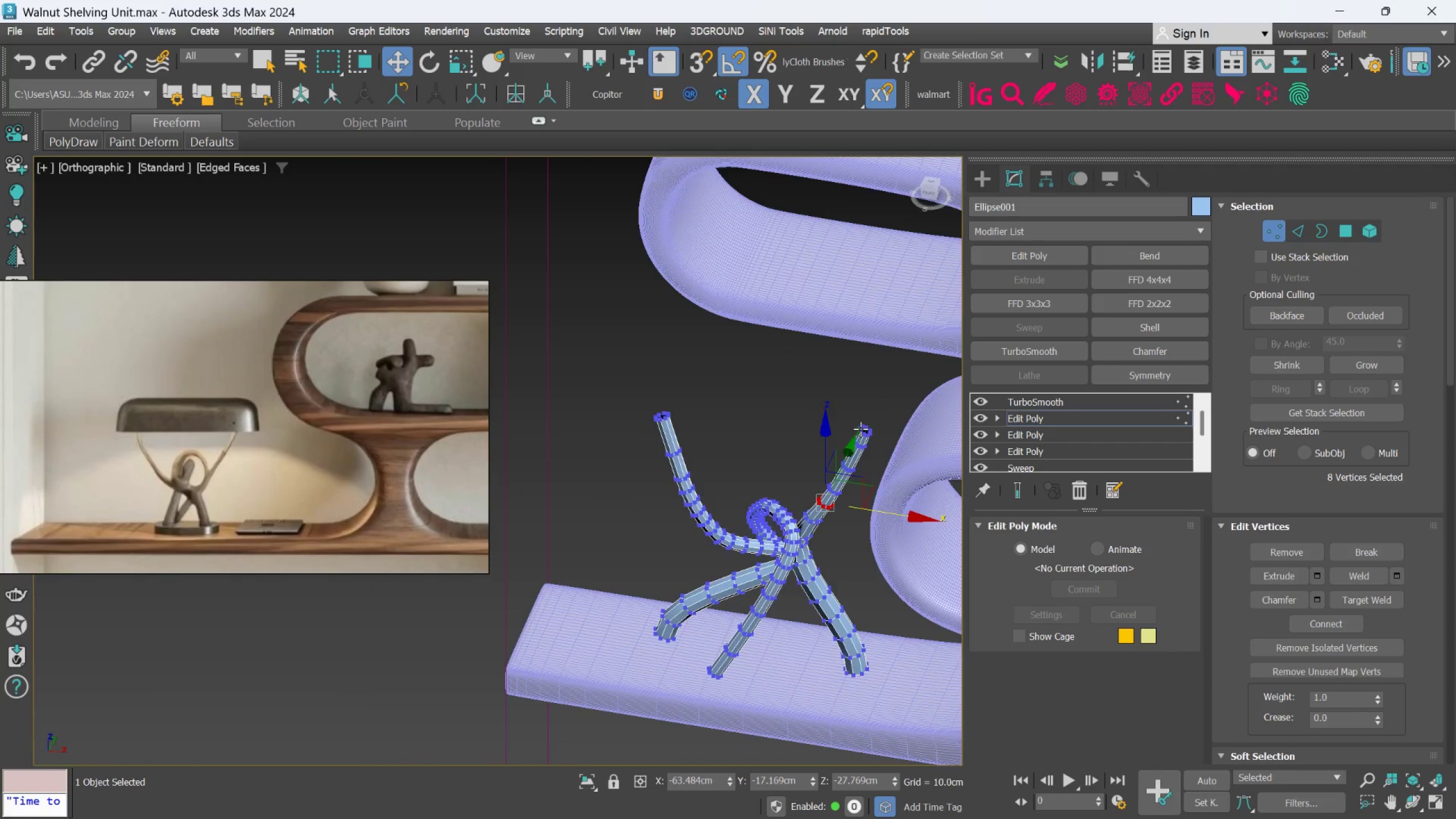 
scroll: coordinate [874, 411], scroll_direction: down, amount: 1.0
 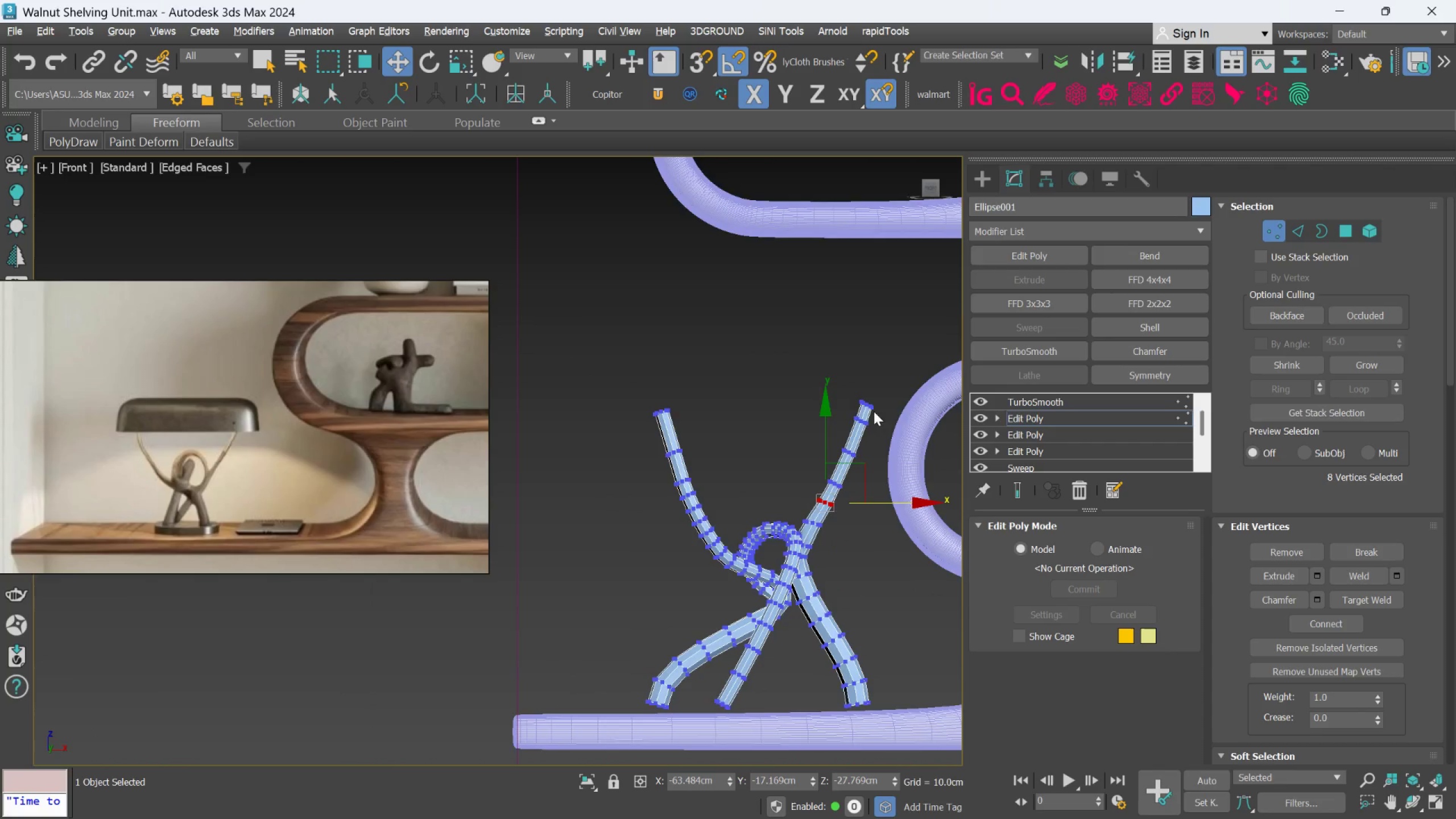 
middle_click([866, 437])
 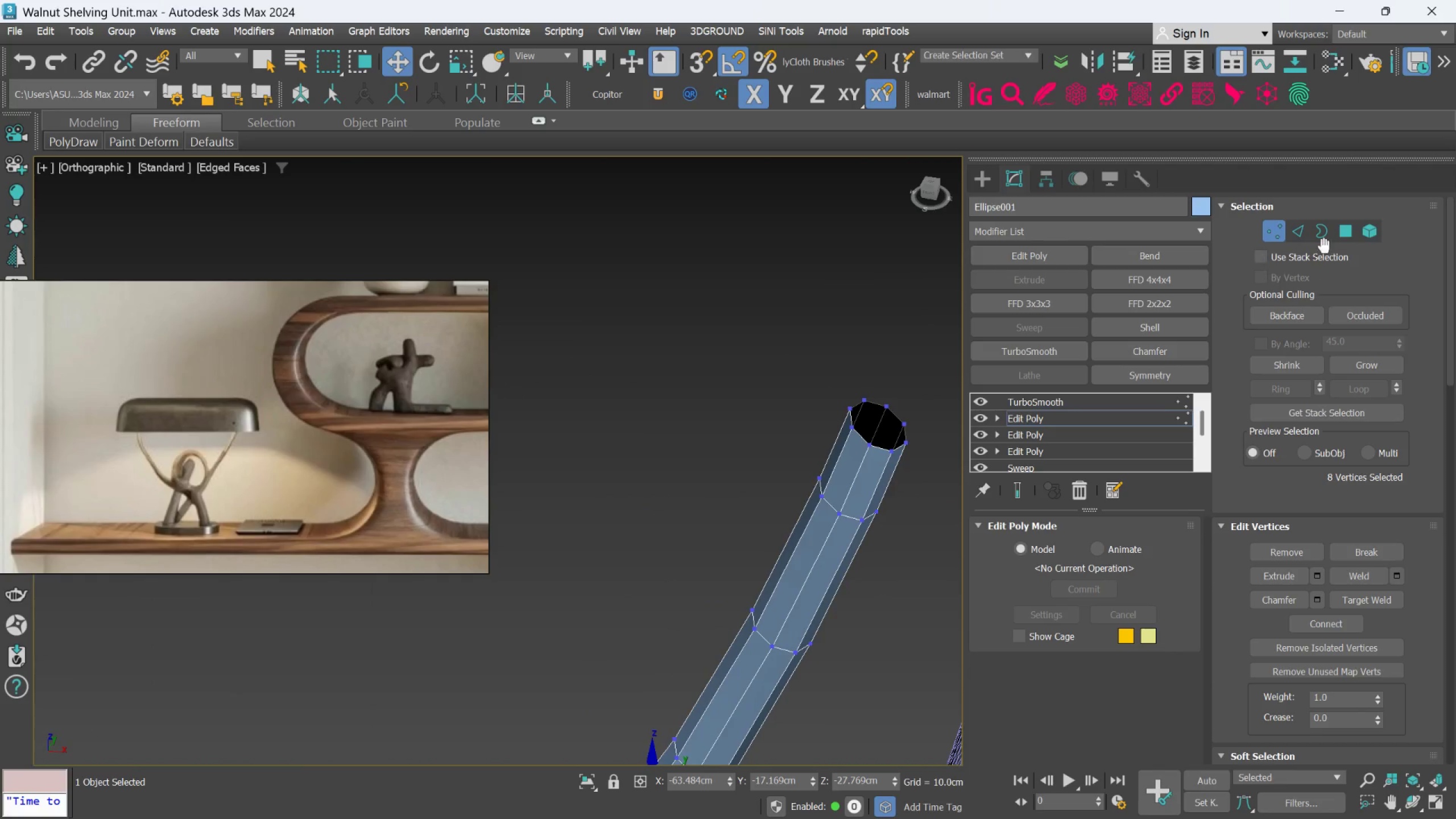 
scroll: coordinate [866, 437], scroll_direction: up, amount: 5.0
 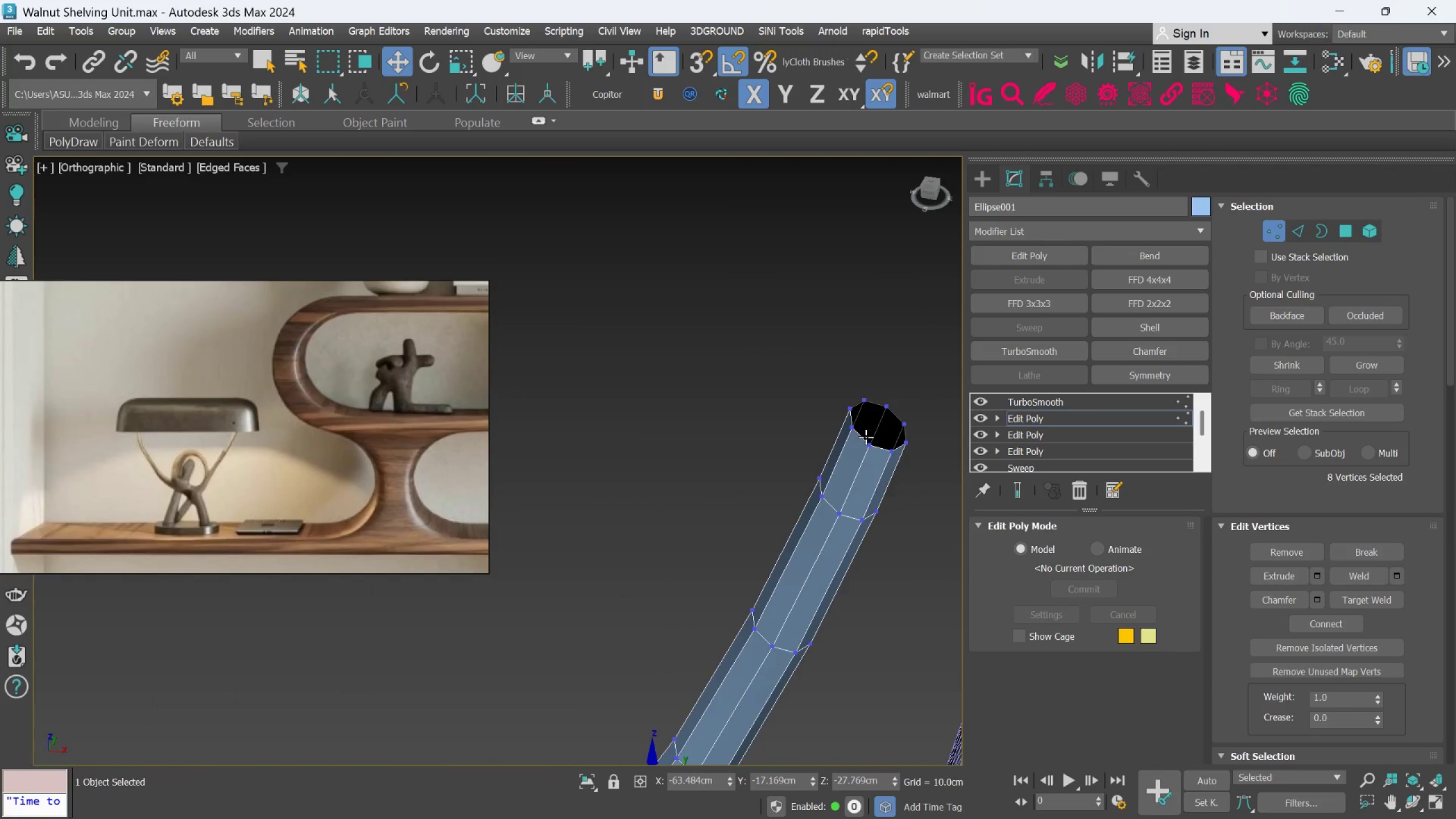 
left_click([1319, 225])
 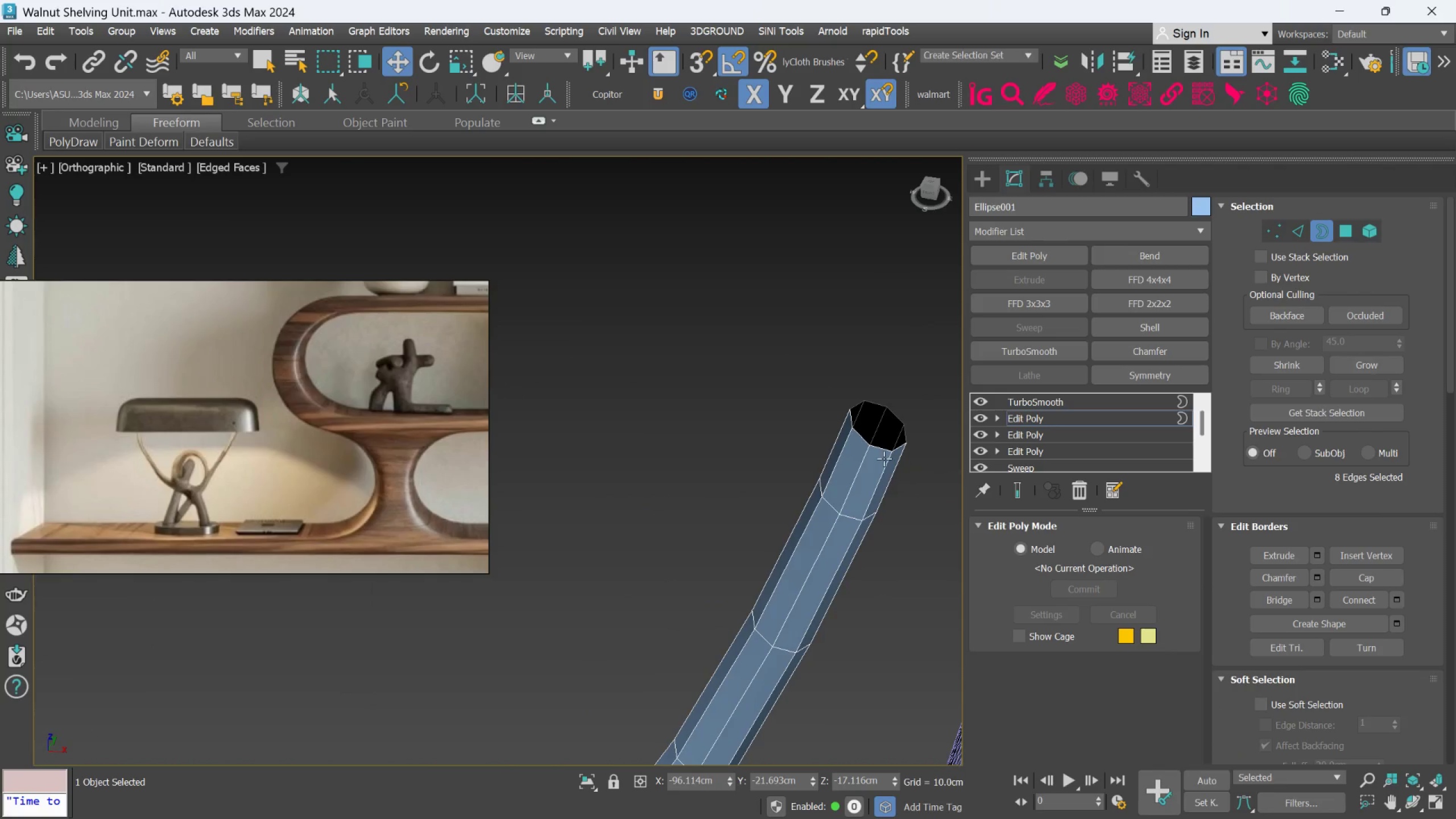 
left_click([883, 445])
 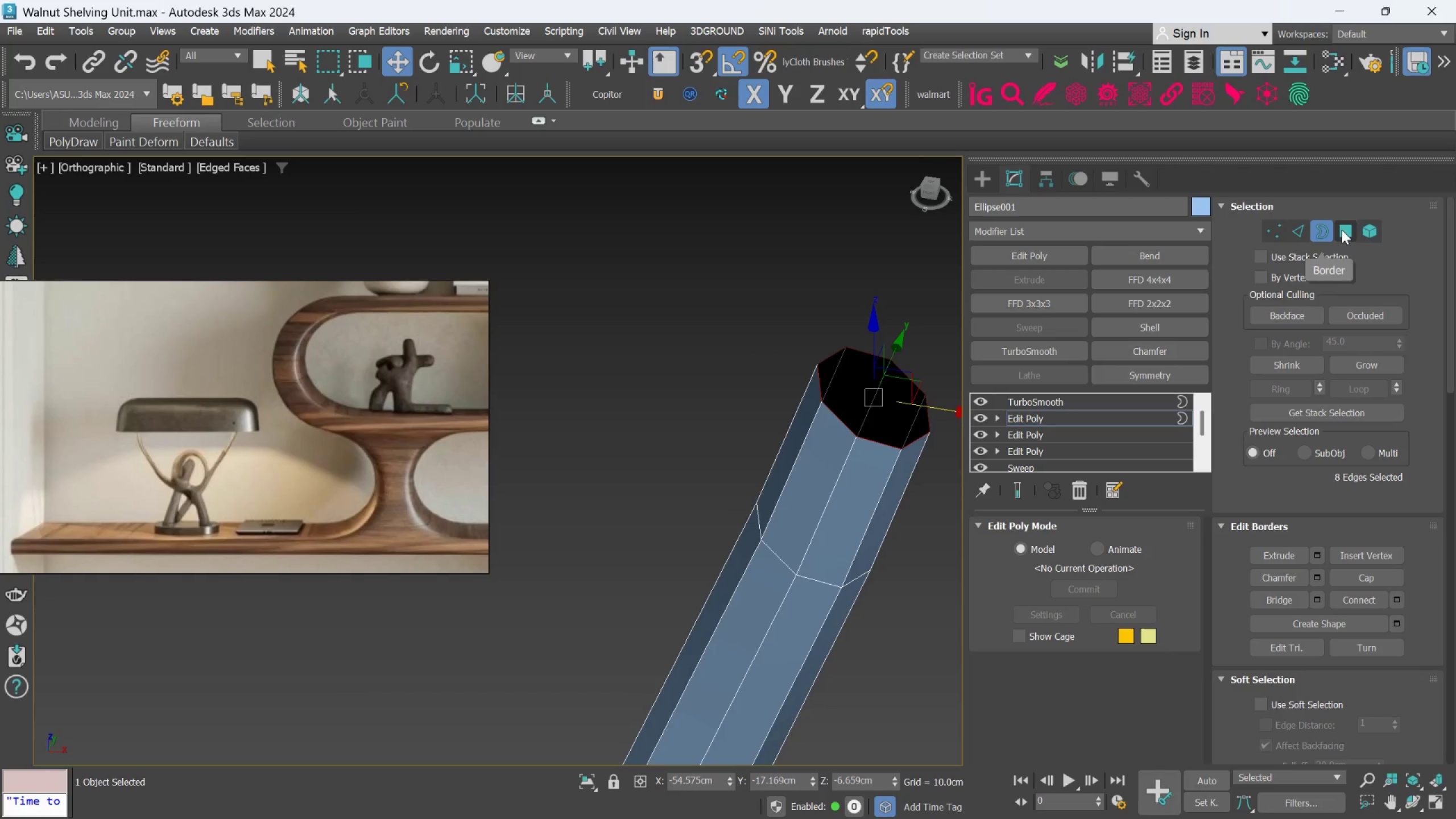 
scroll: coordinate [883, 452], scroll_direction: up, amount: 2.0
 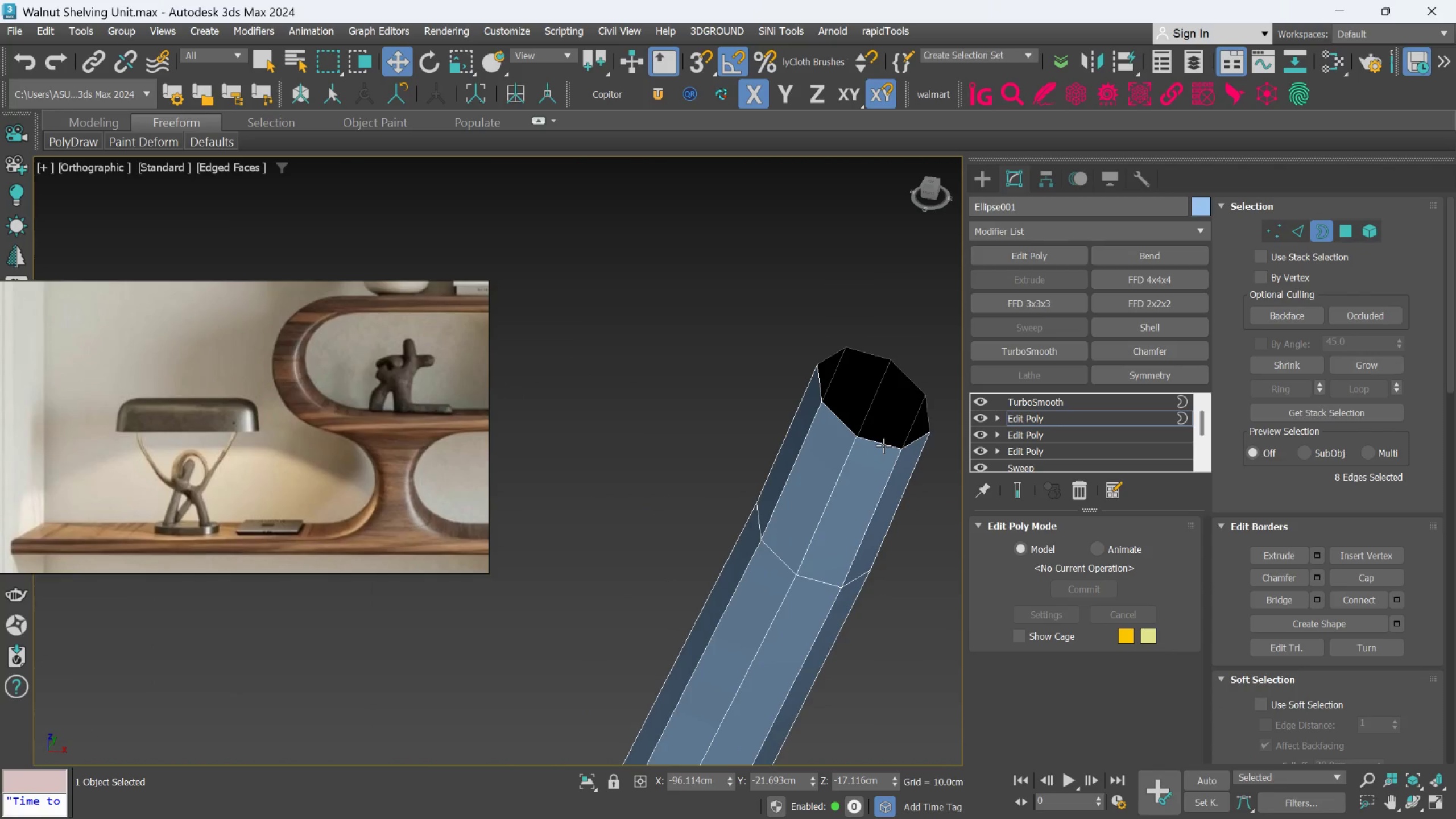 
wait(7.42)
 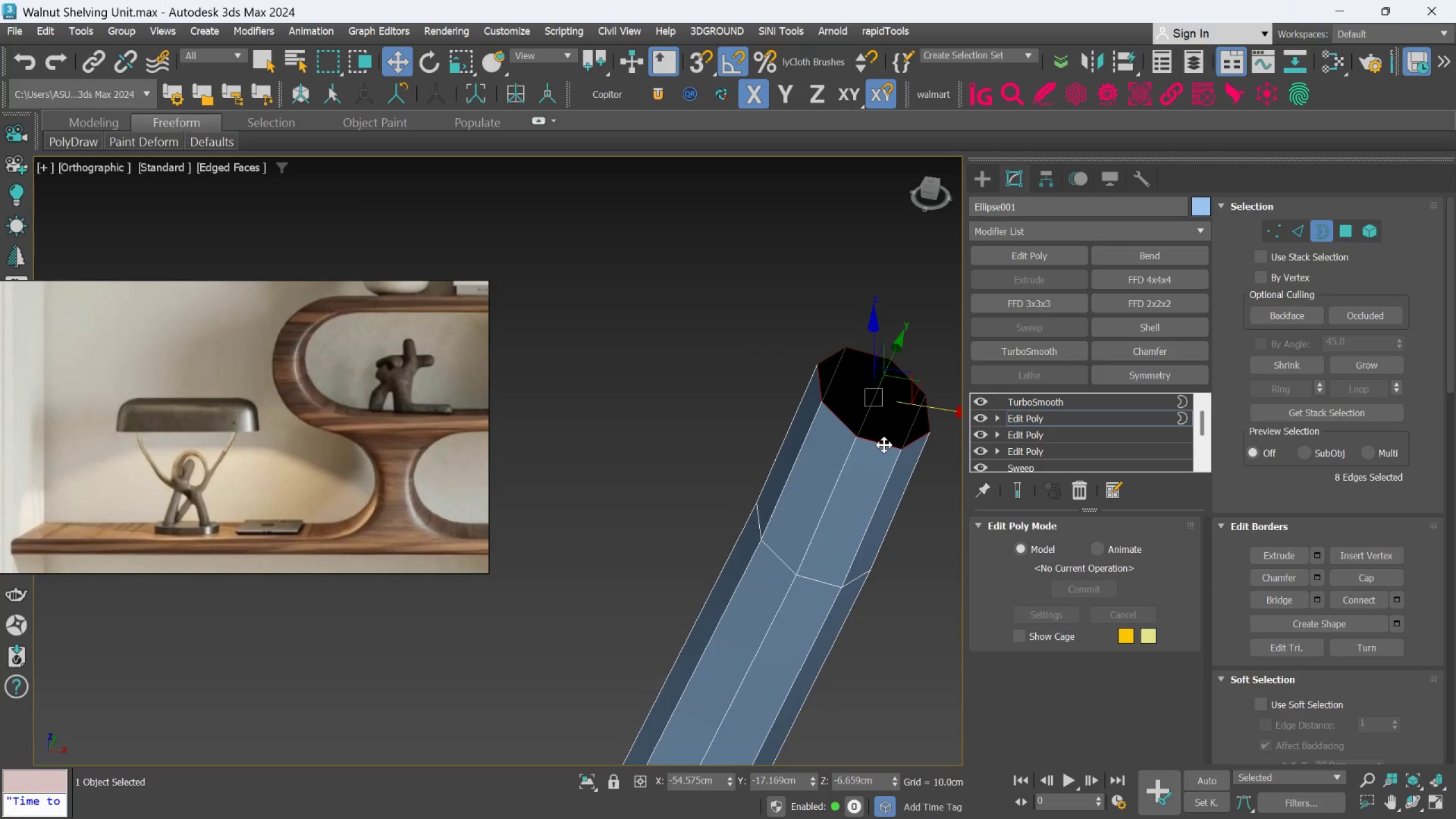 
left_click([1360, 573])
 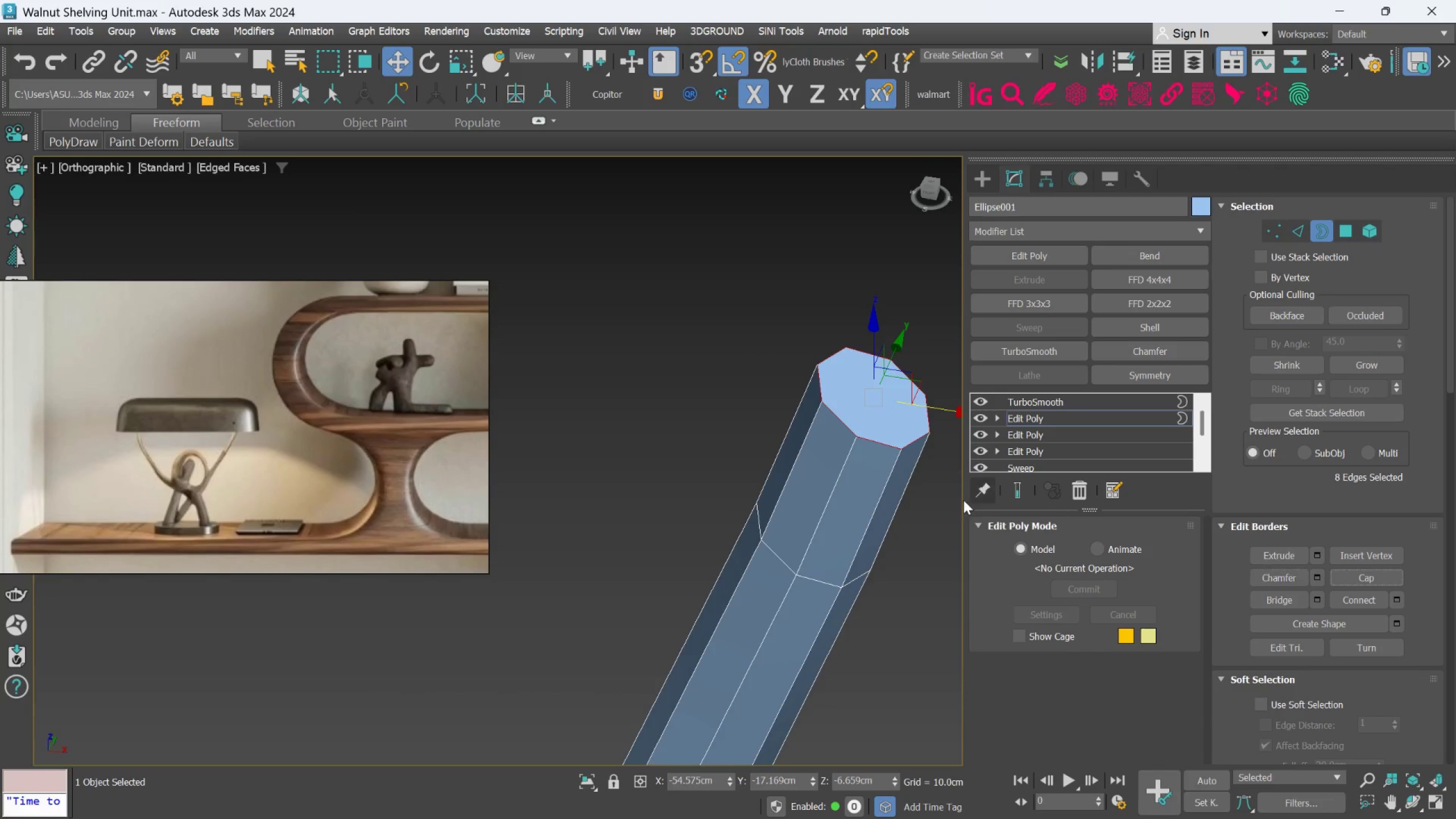 
scroll: coordinate [832, 526], scroll_direction: down, amount: 9.0
 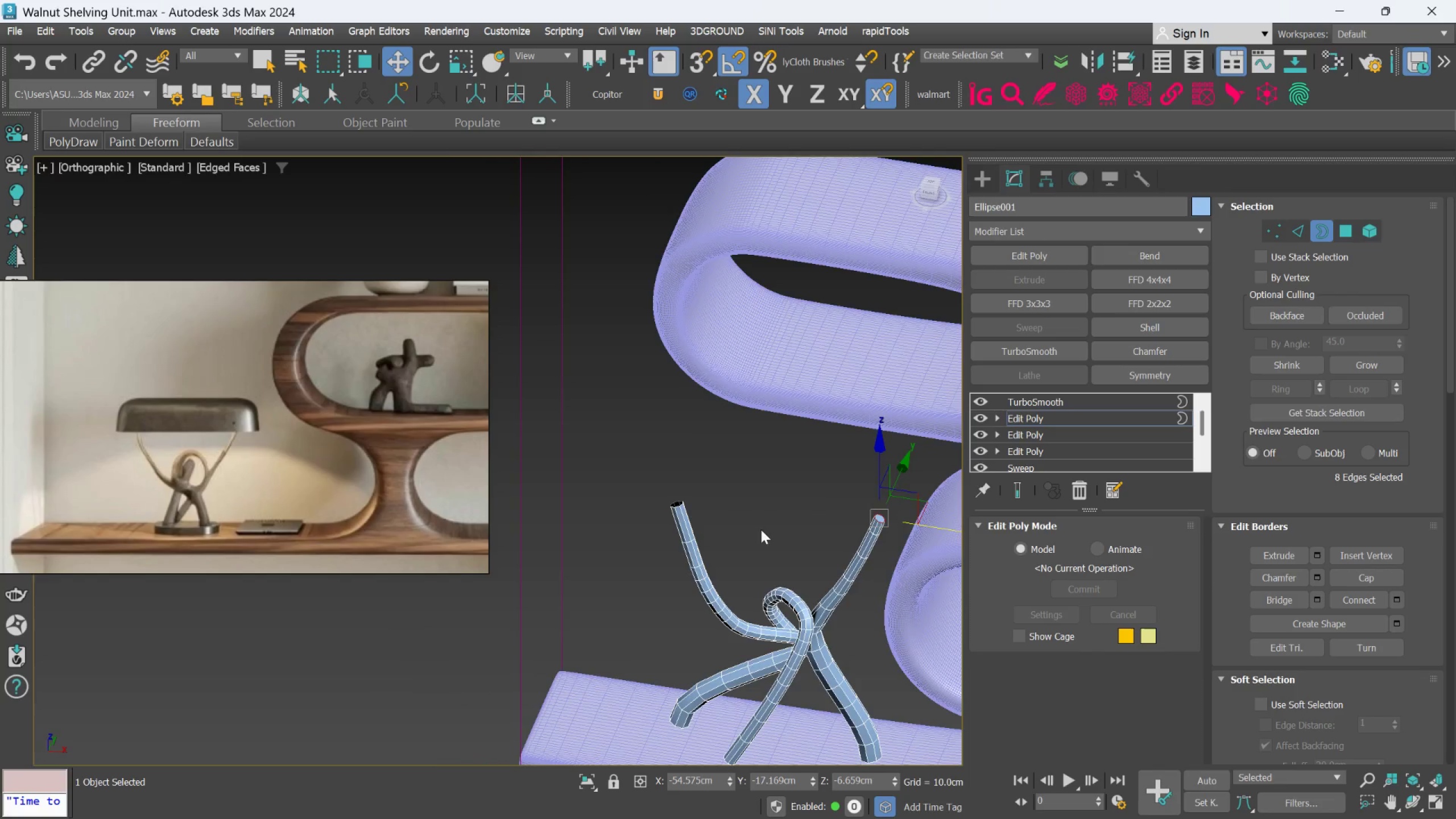 
scroll: coordinate [695, 519], scroll_direction: up, amount: 4.0
 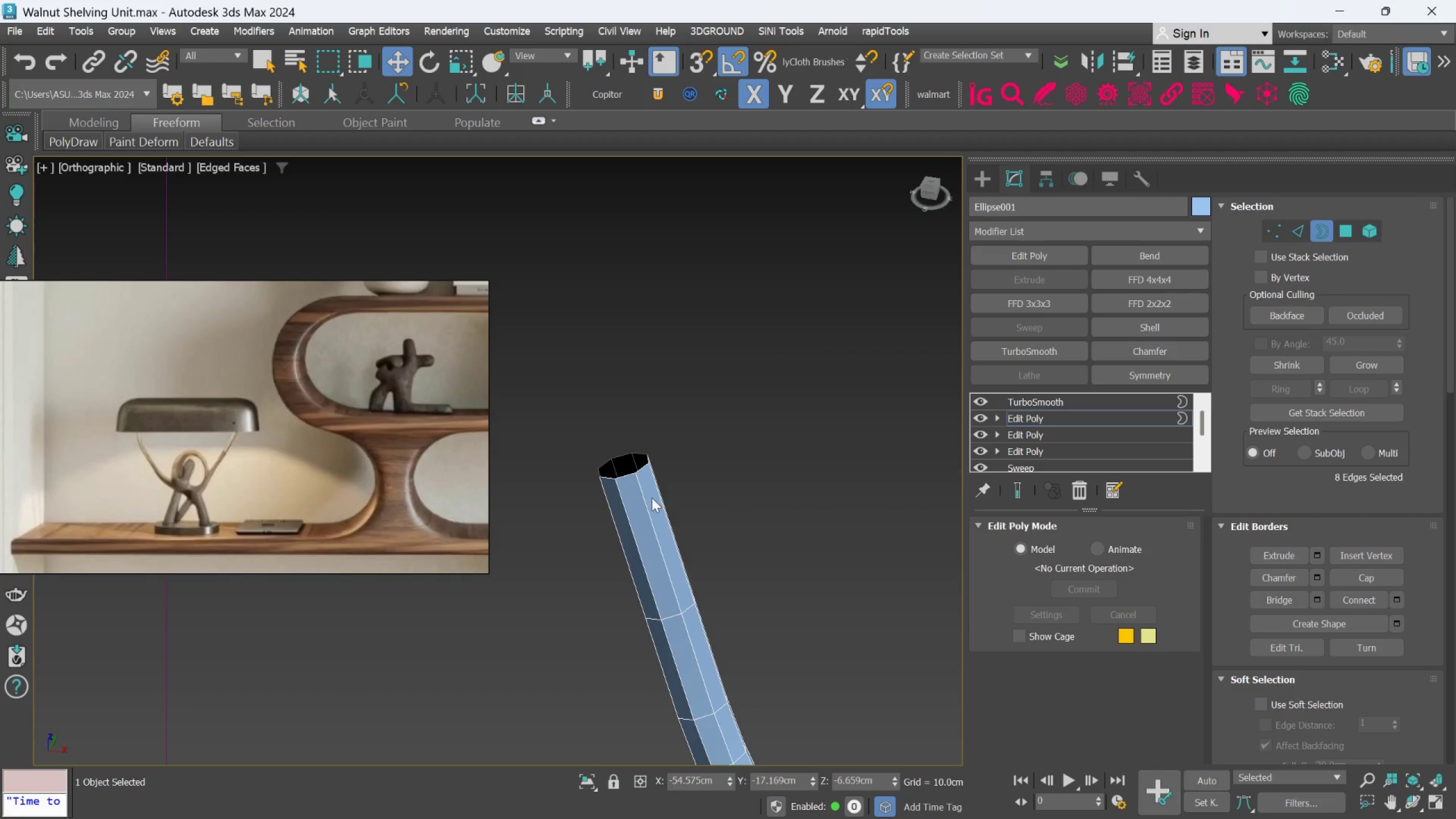 
key(Alt+1)
 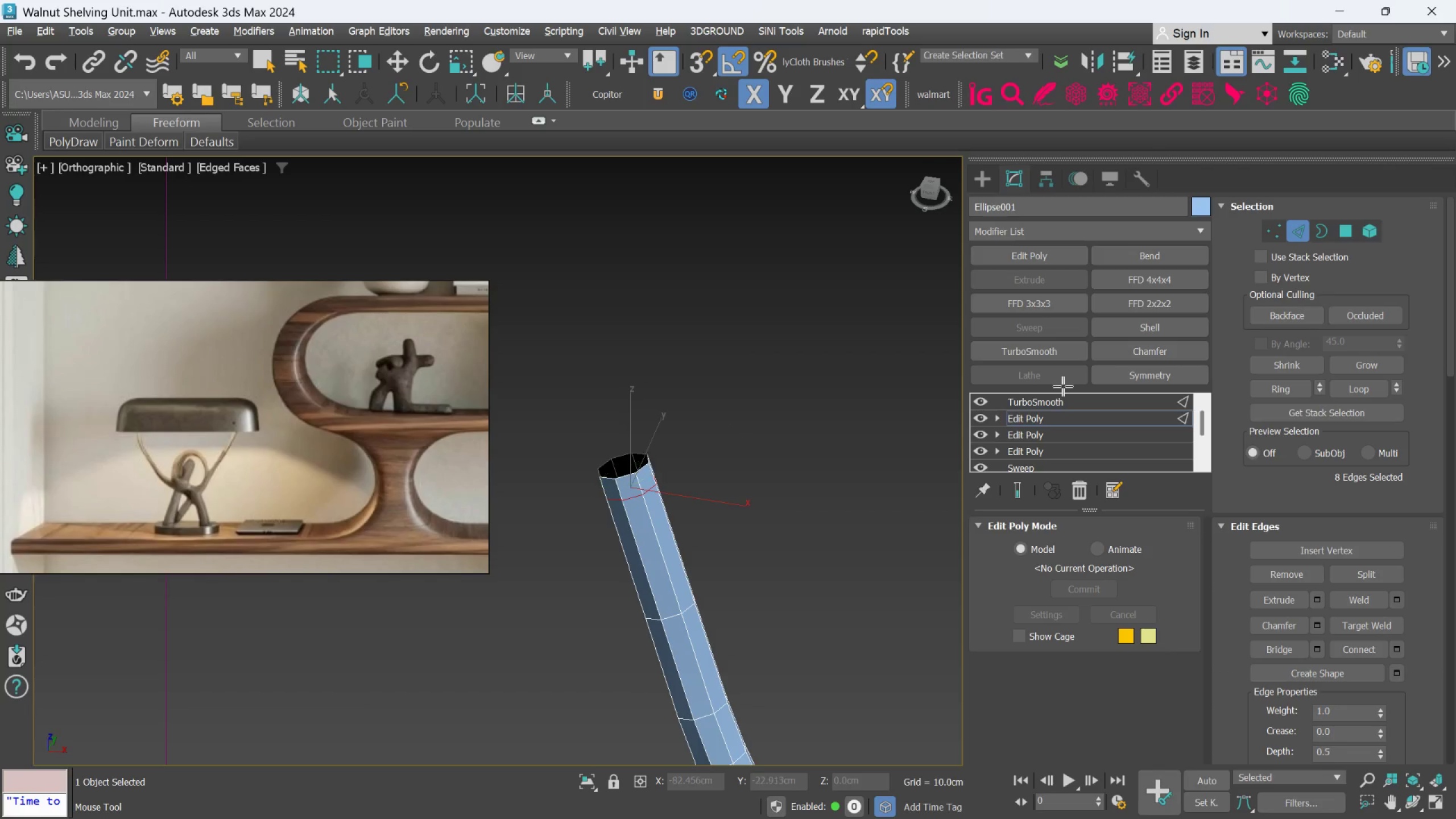 
left_click([1323, 225])
 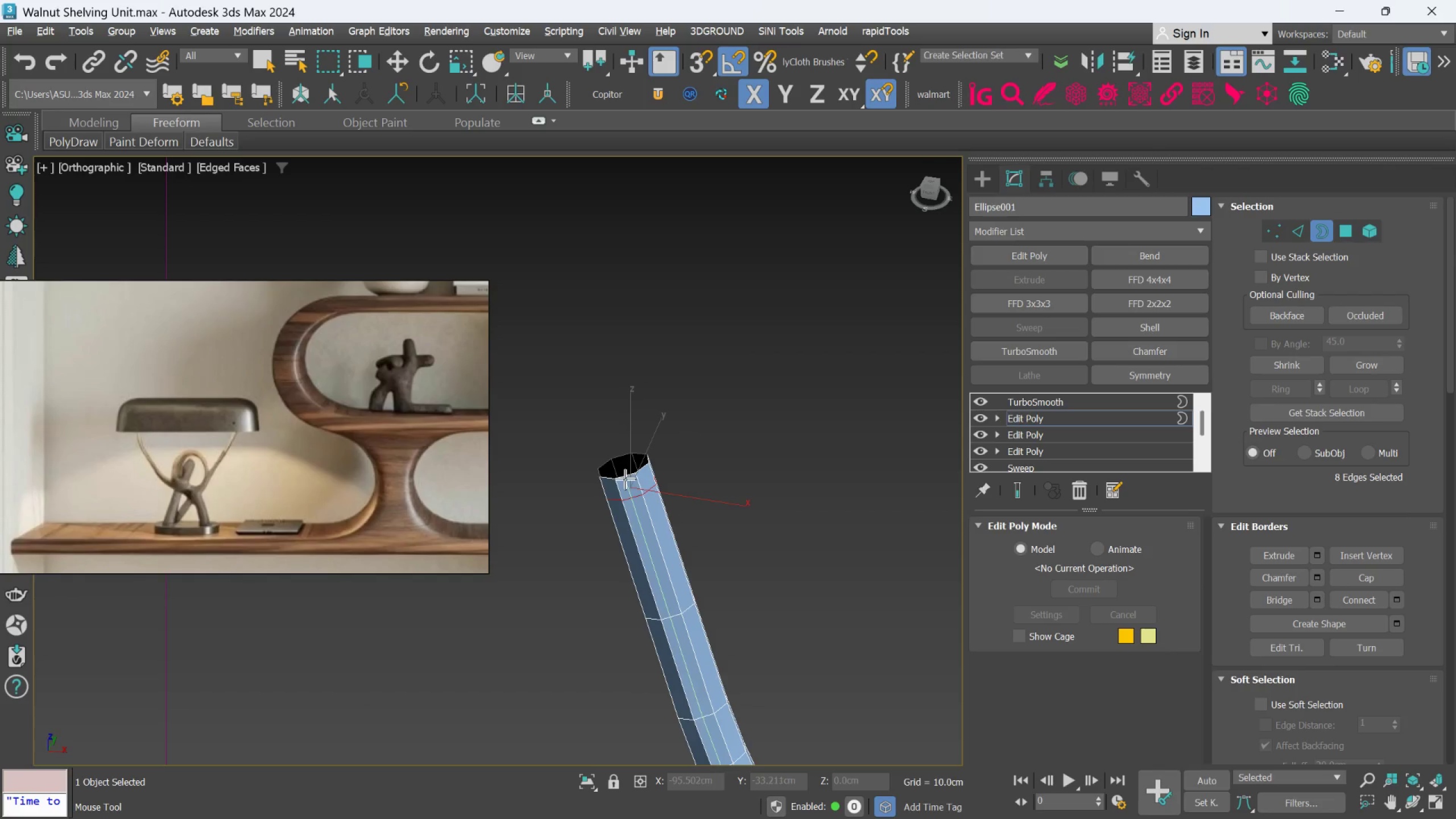 
scroll: coordinate [625, 479], scroll_direction: up, amount: 3.0
 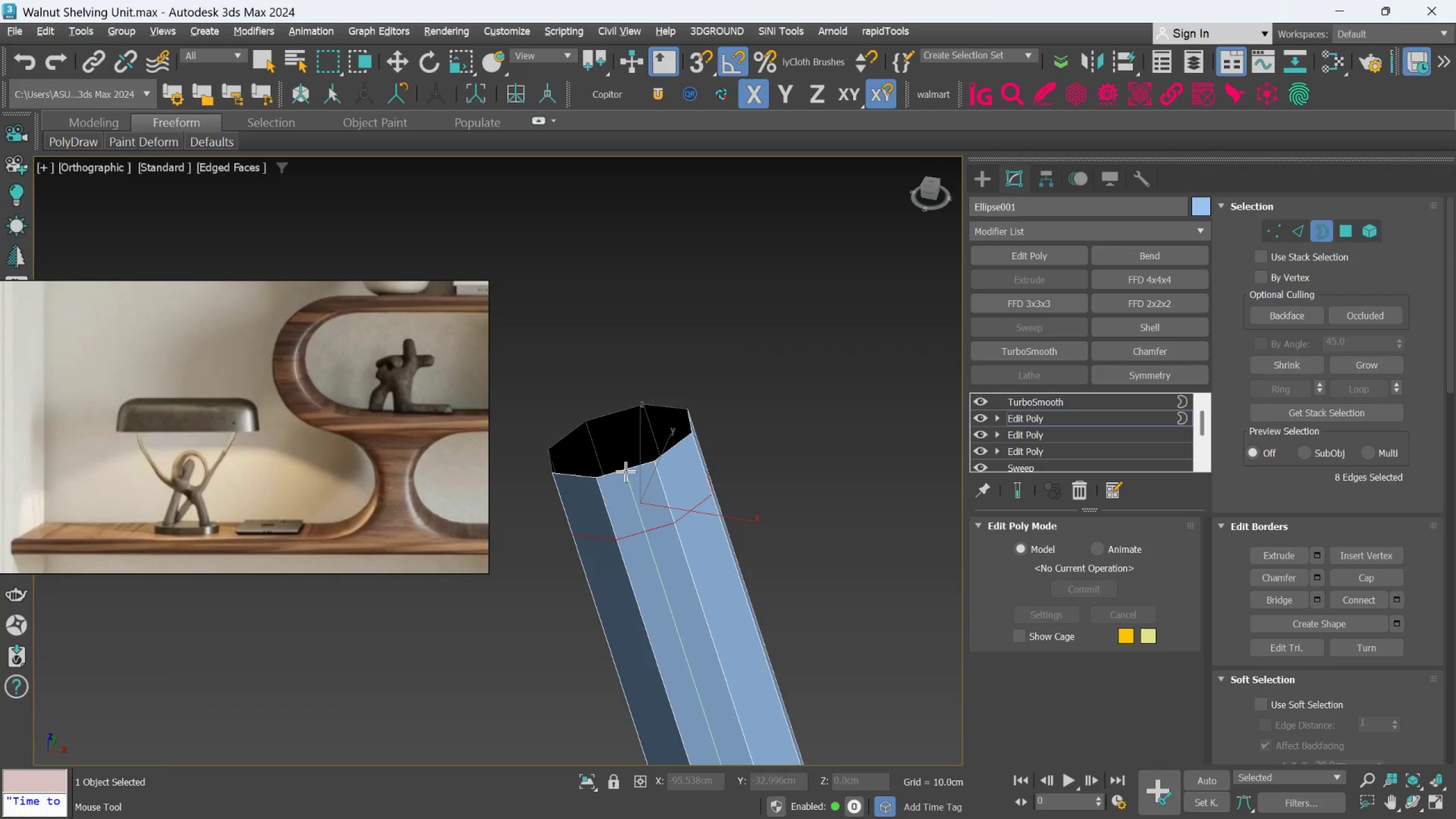 
key(Alt+1)
 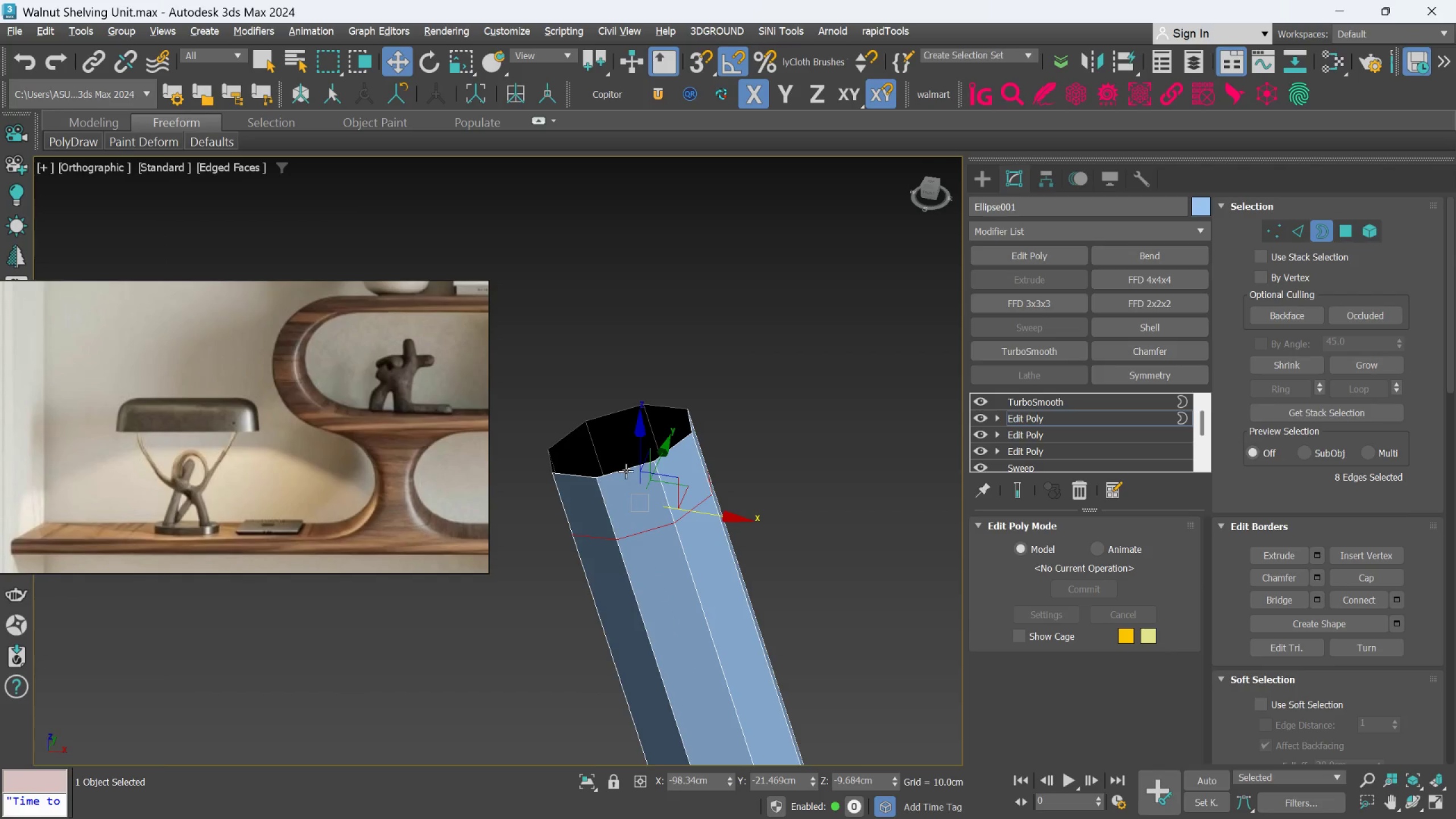 
left_click([626, 473])
 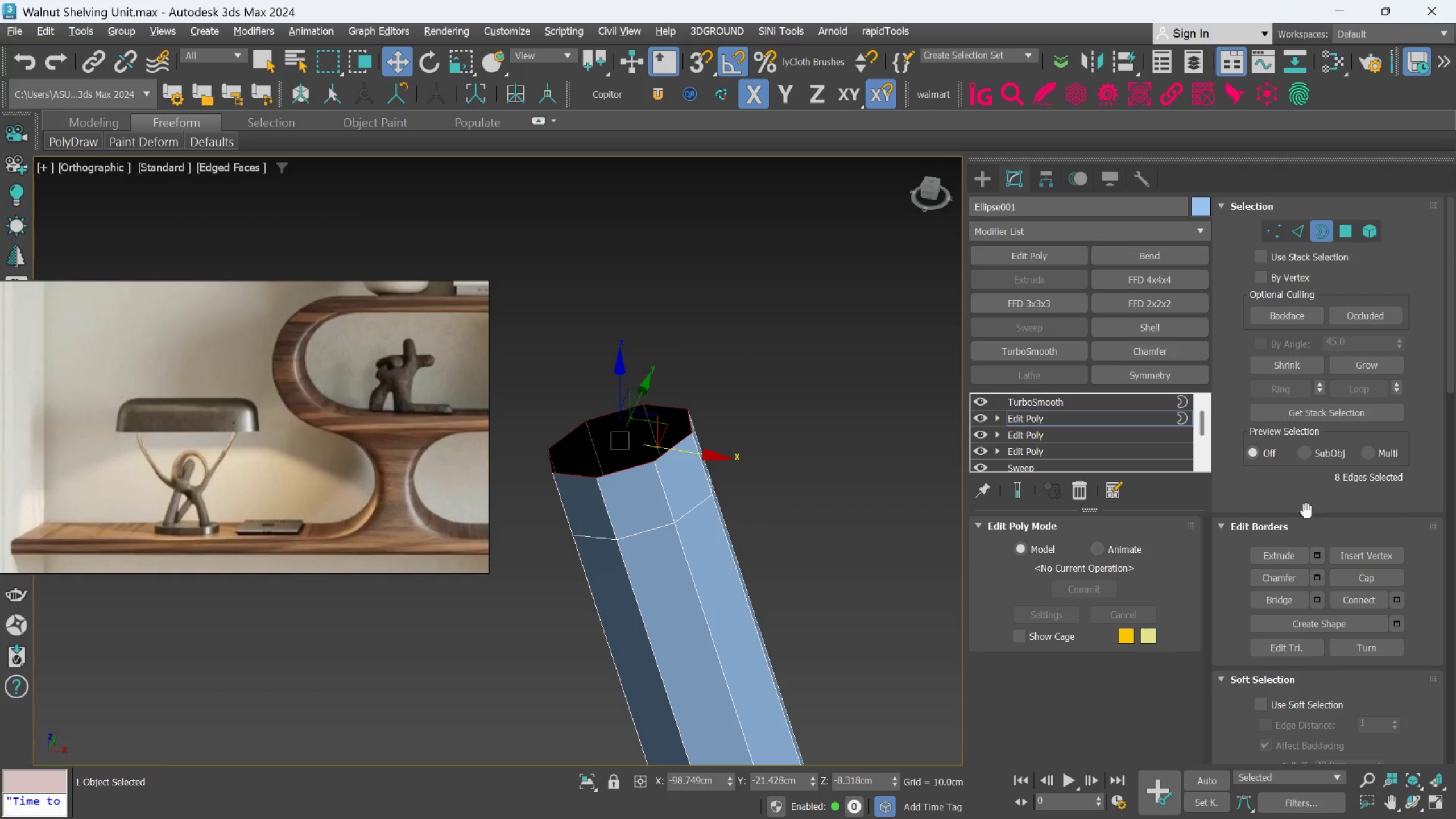 
left_click([1346, 580])
 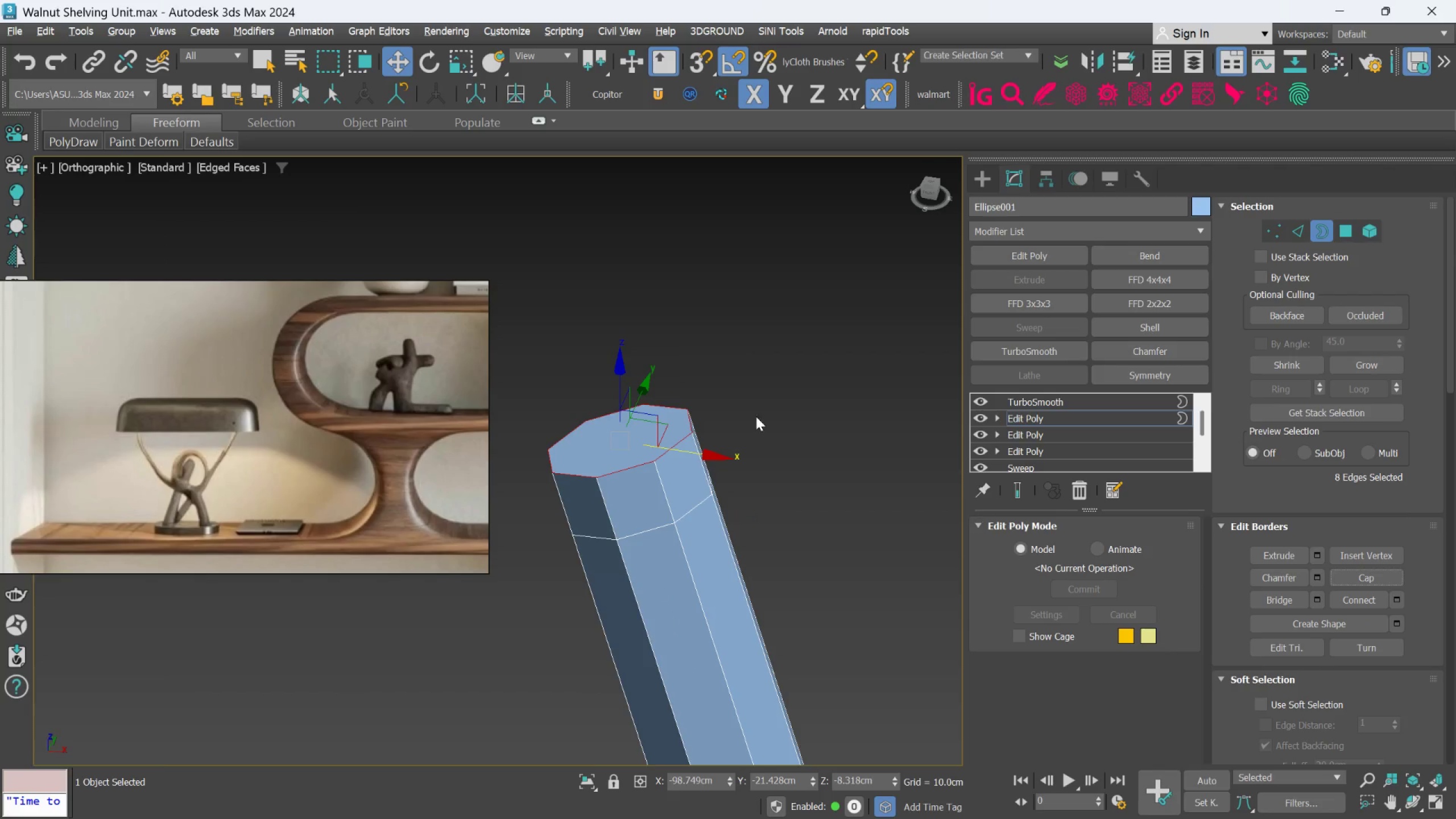 
scroll: coordinate [763, 473], scroll_direction: down, amount: 6.0
 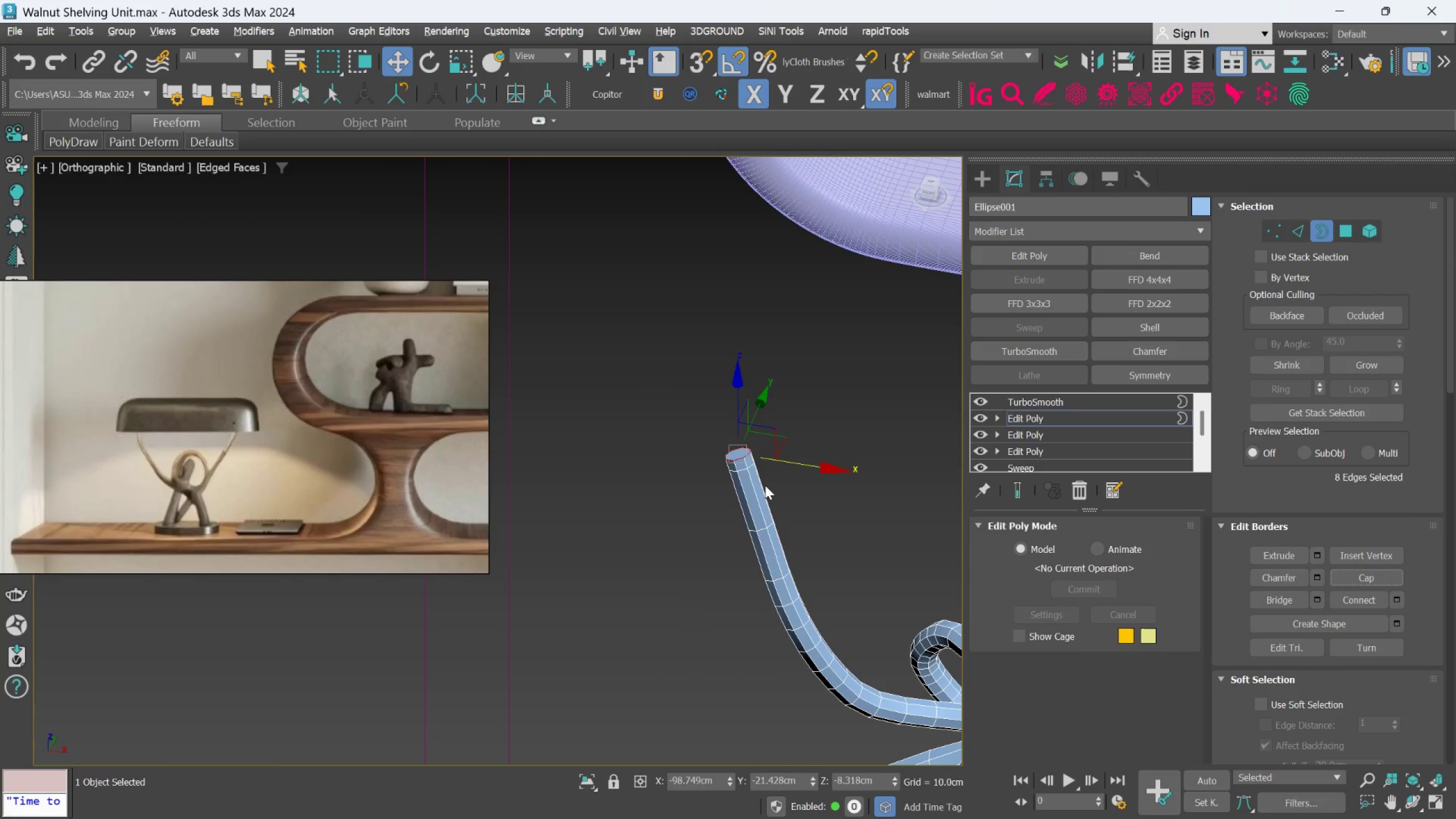 
hold_key(key=AltLeft, duration=0.88)
 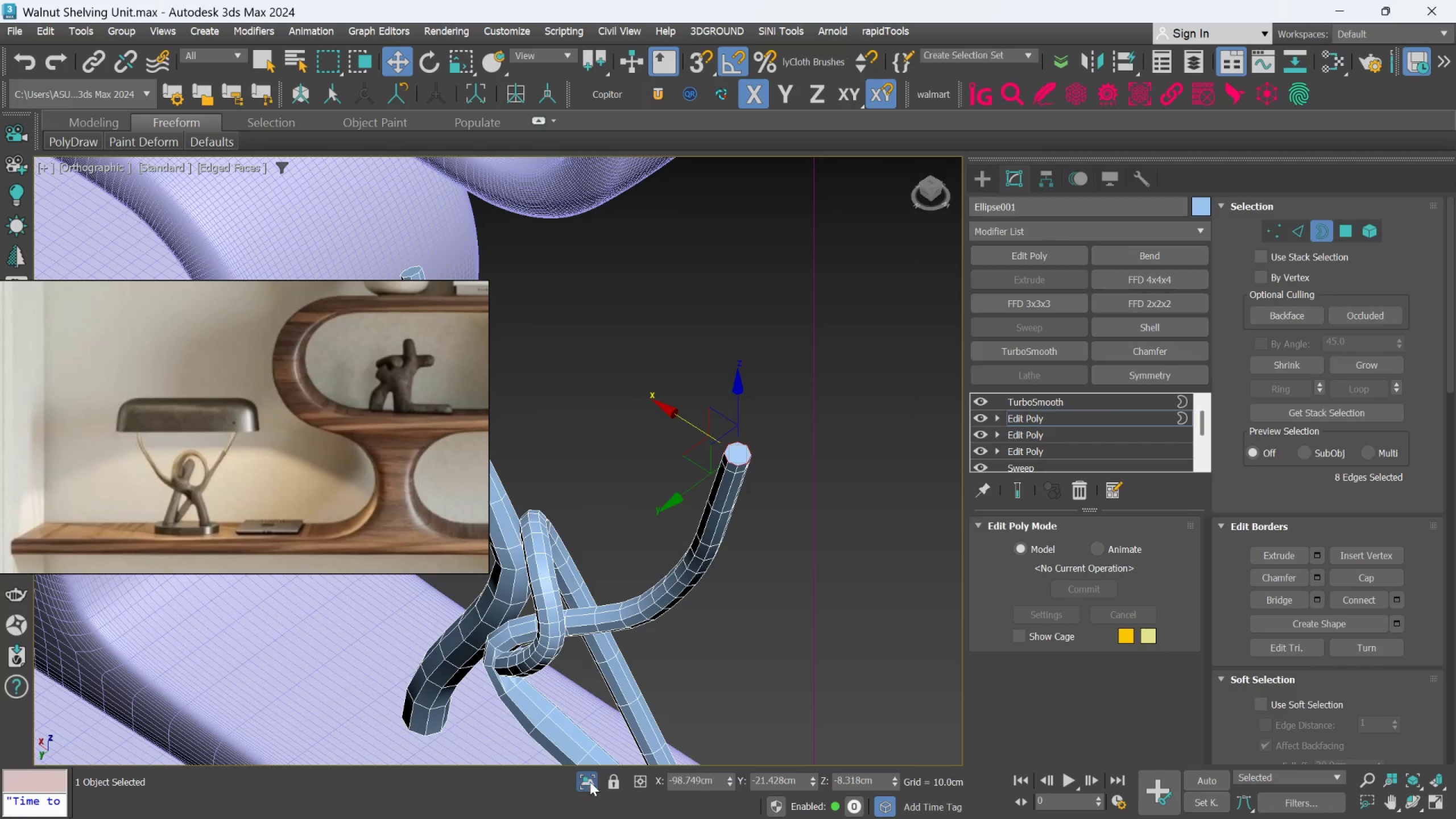 
scroll: coordinate [738, 485], scroll_direction: up, amount: 2.0
 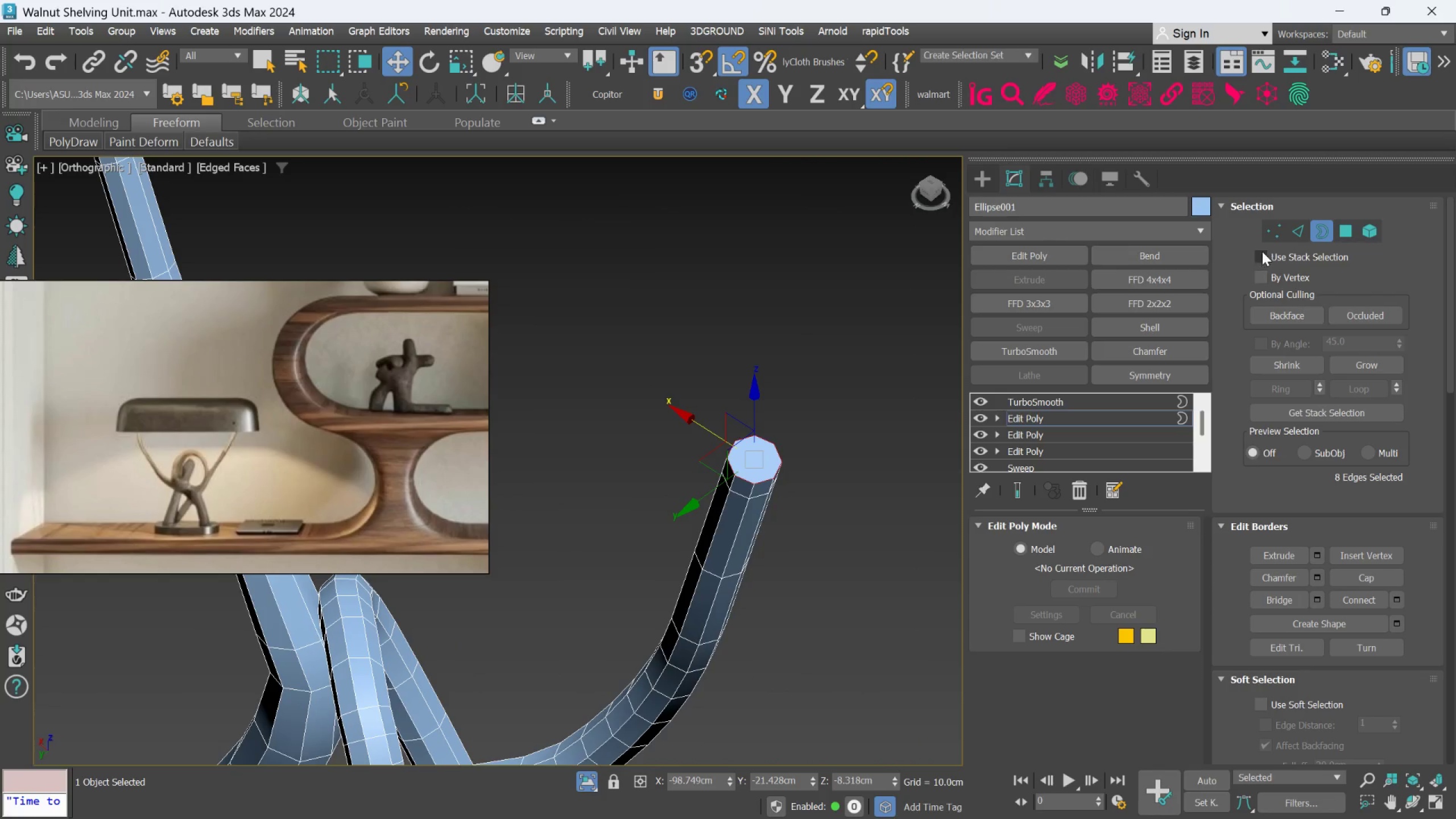 
left_click([1293, 232])
 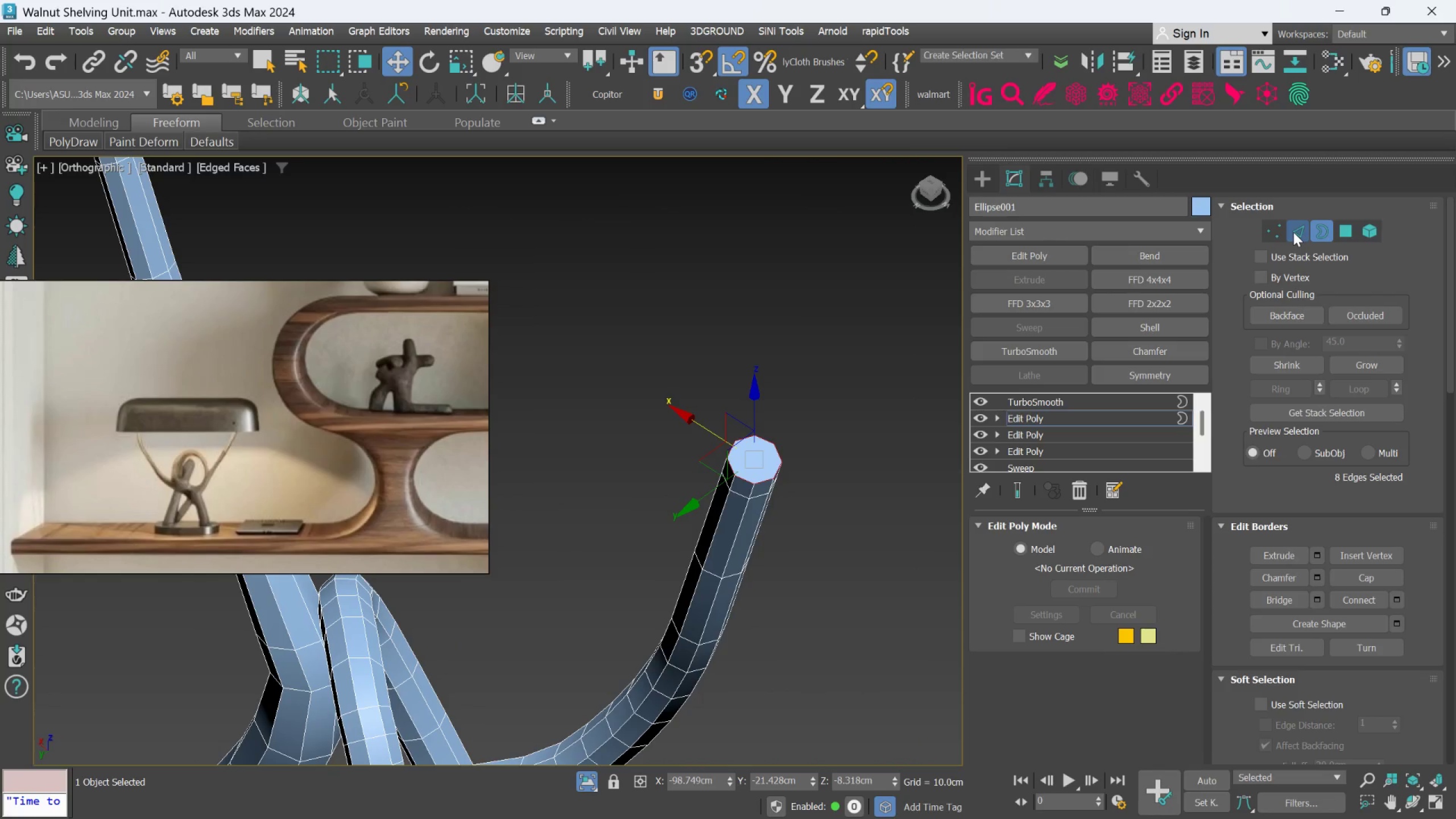 
key(Alt+AltLeft)
 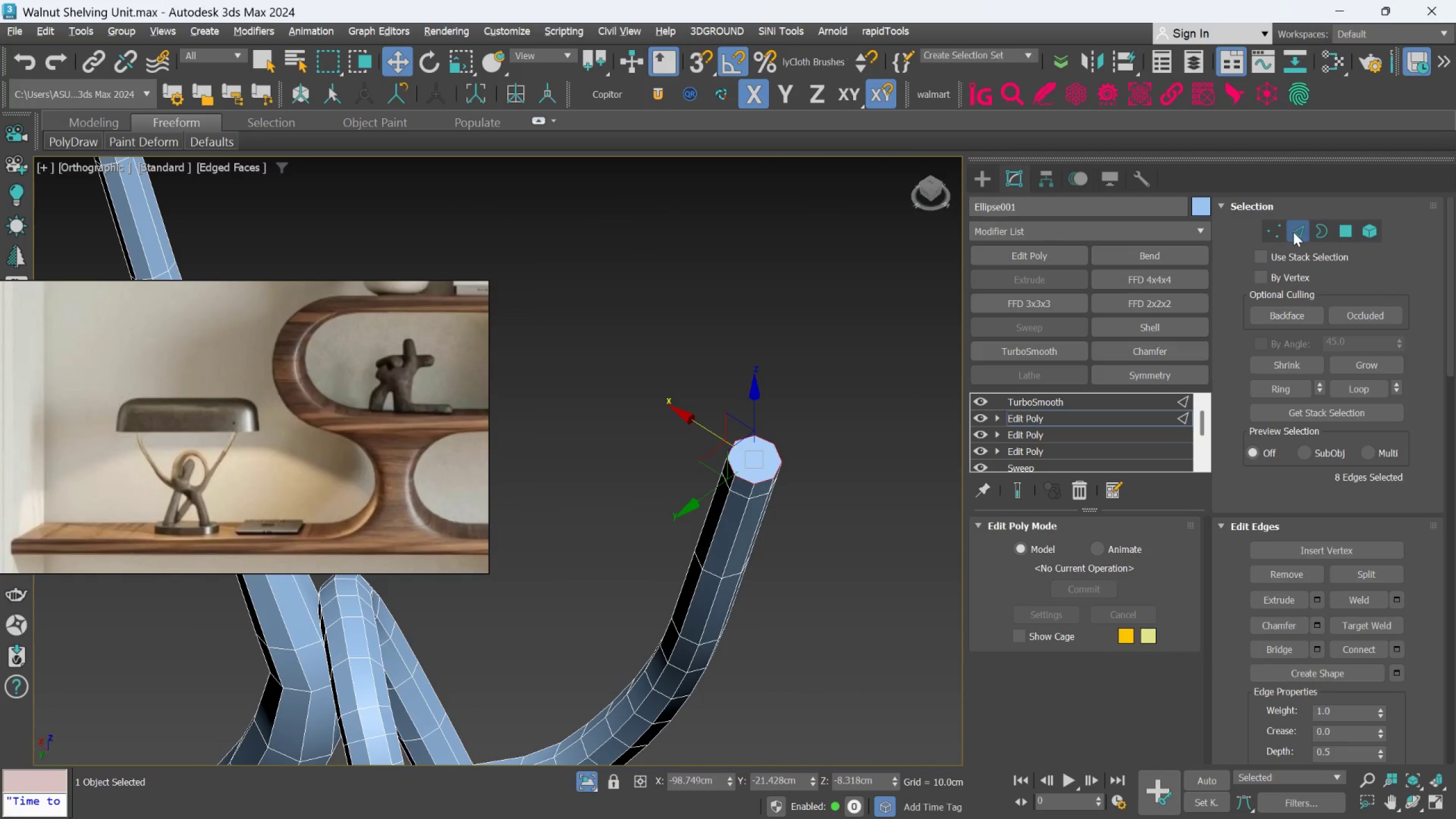 
key(Alt+C)
 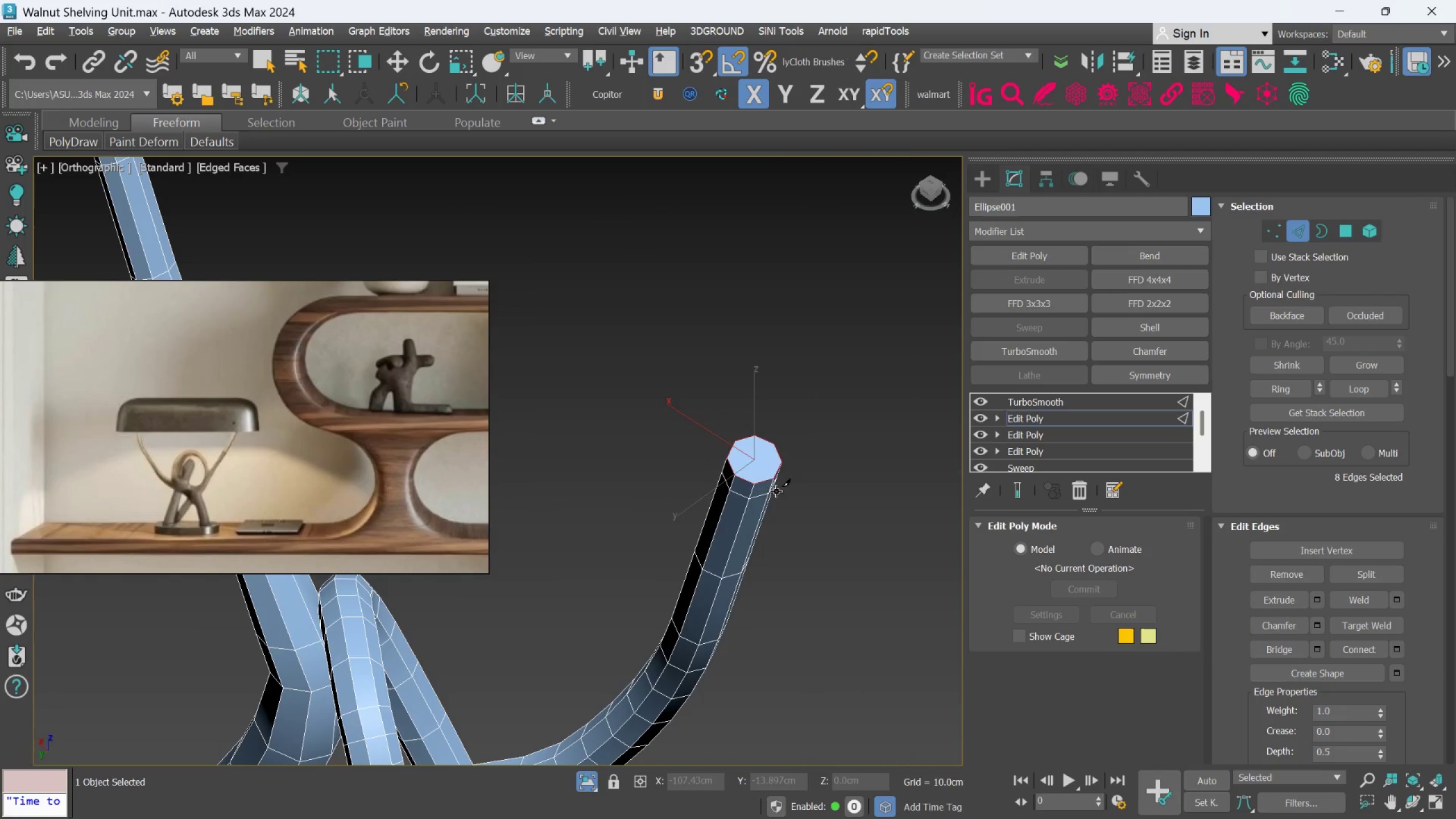 
hold_key(key=AltLeft, duration=0.73)
 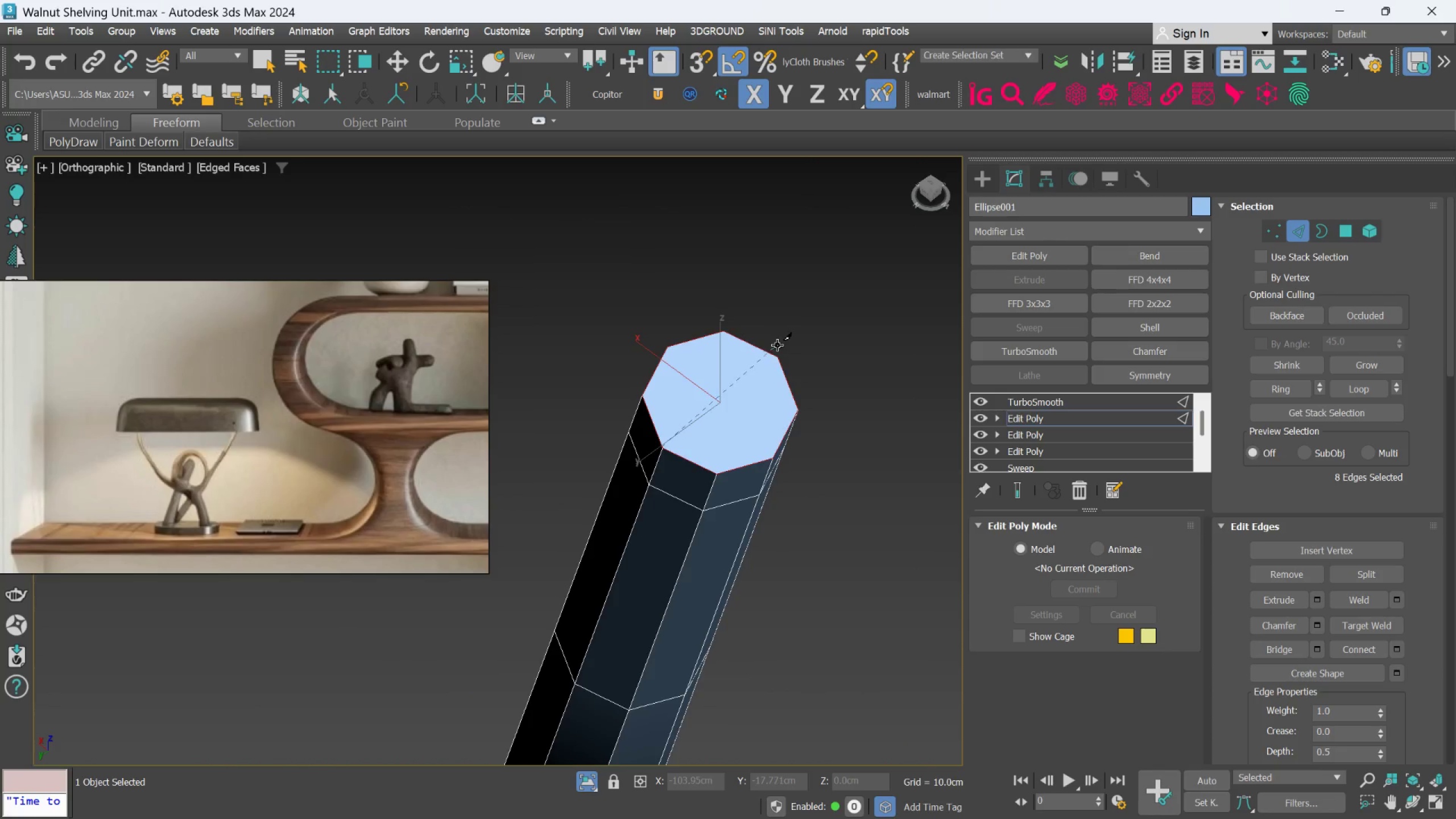 
scroll: coordinate [771, 488], scroll_direction: up, amount: 3.0
 